 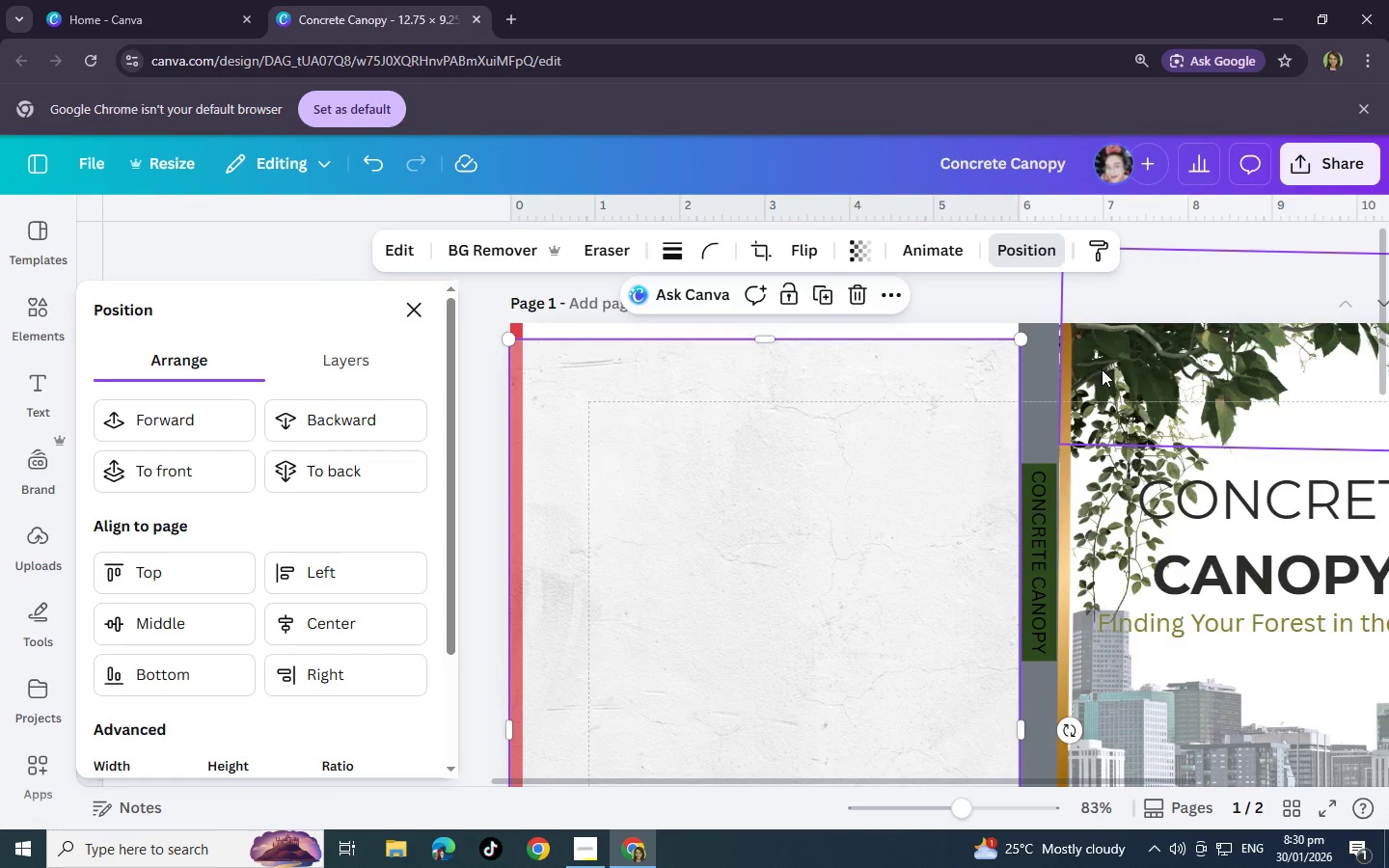 
left_click_drag(start_coordinate=[1068, 453], to_coordinate=[749, 456])
 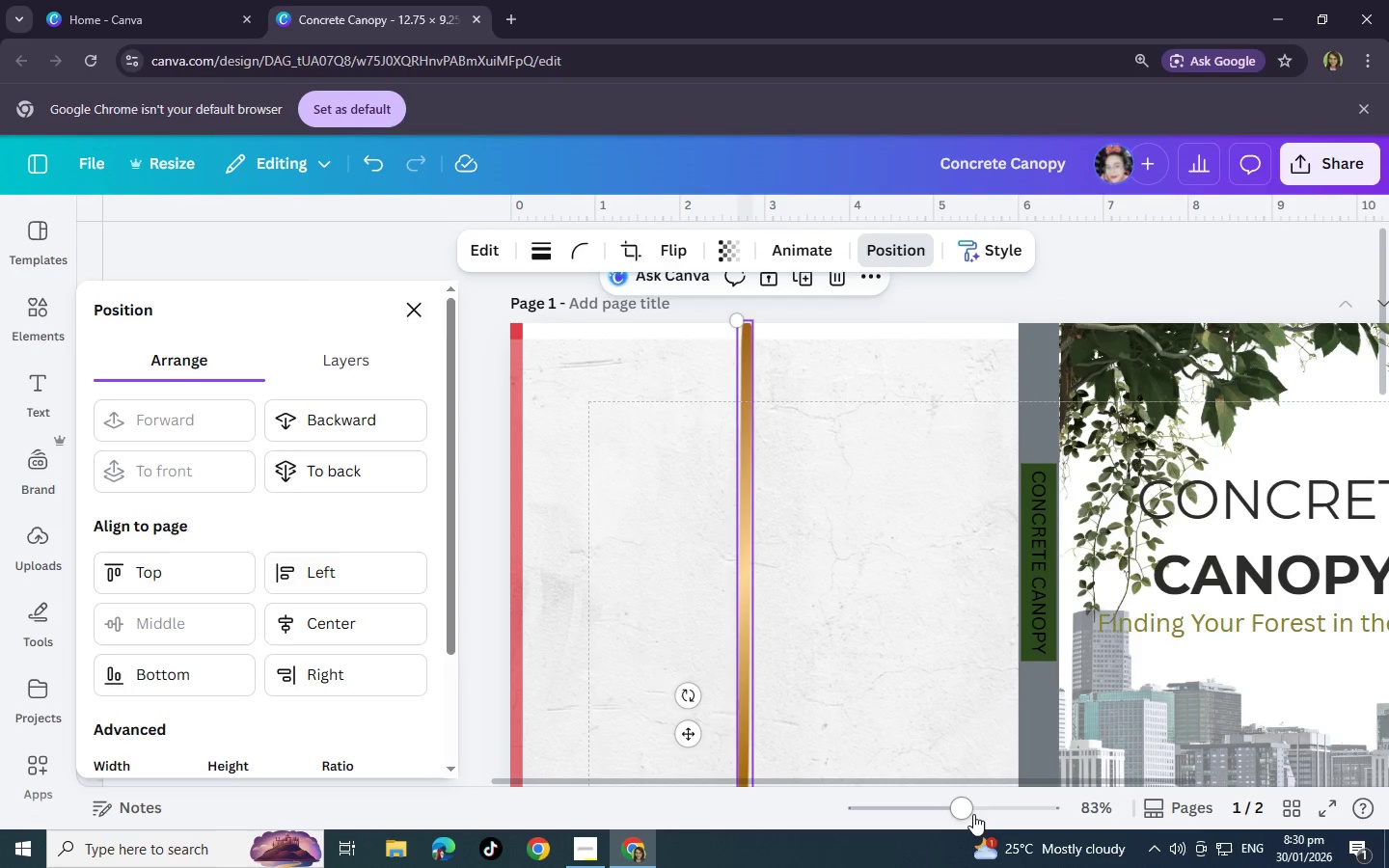 
left_click_drag(start_coordinate=[964, 811], to_coordinate=[952, 818])
 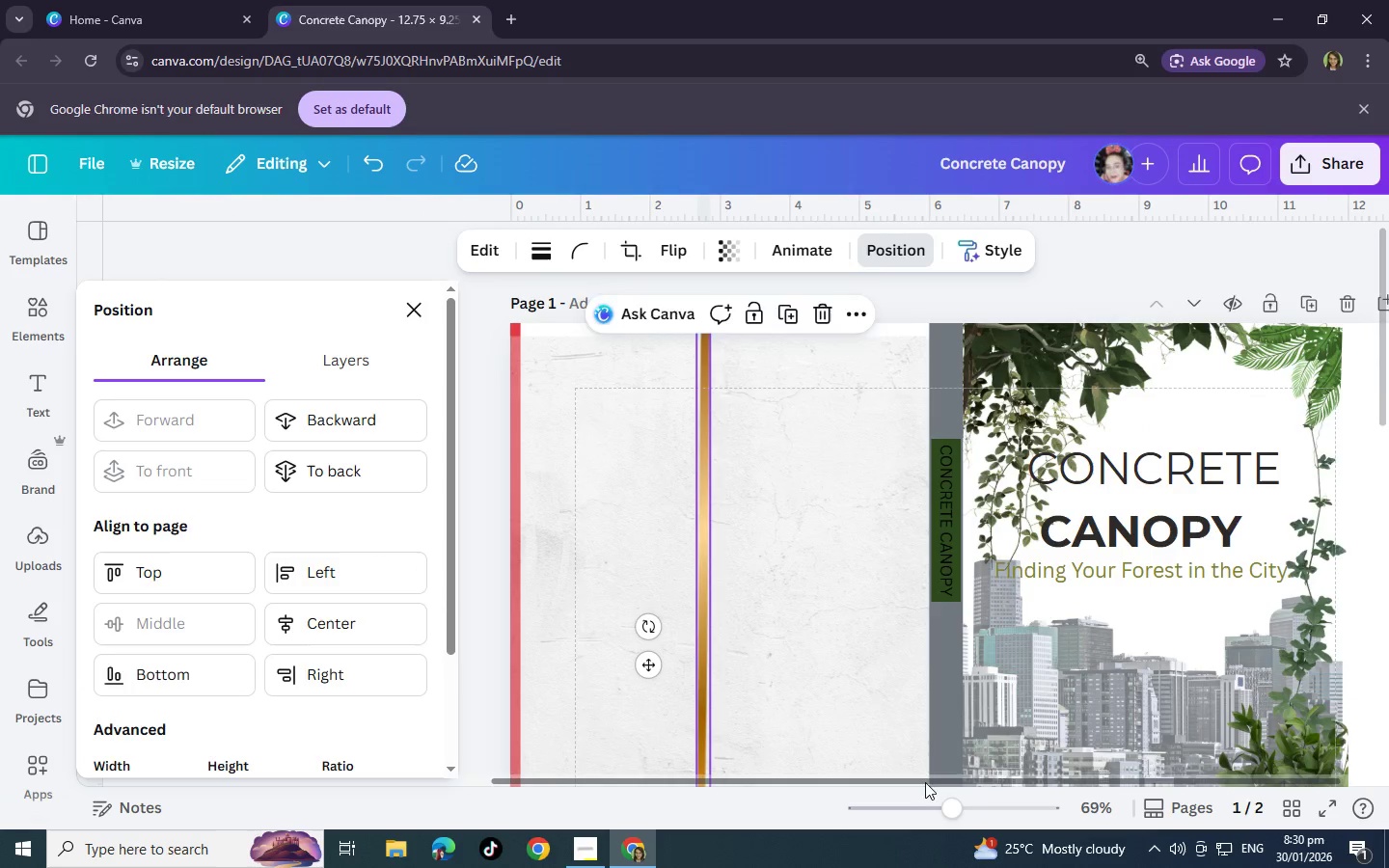 
left_click_drag(start_coordinate=[924, 782], to_coordinate=[1143, 780])
 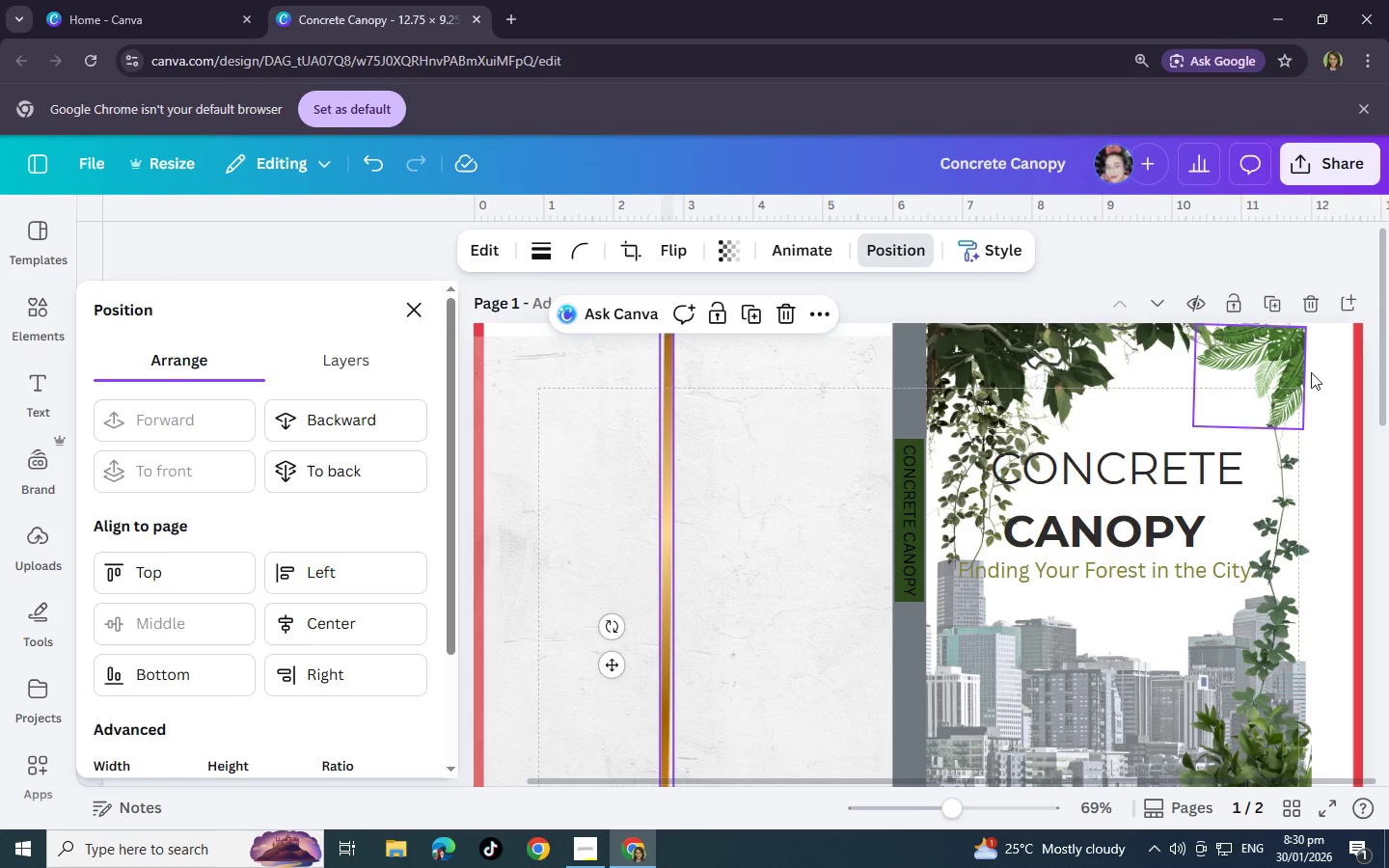 
left_click([1271, 372])
 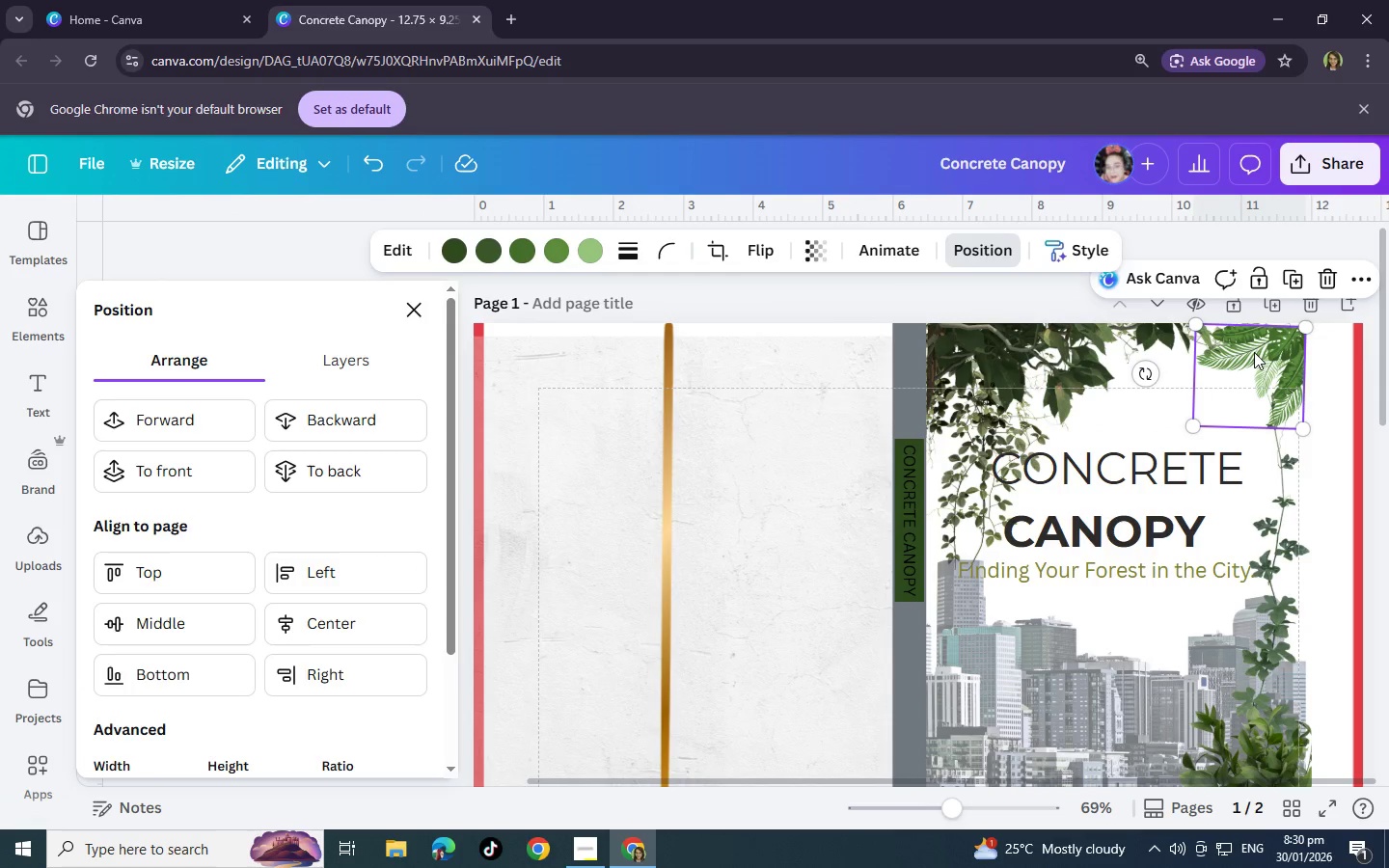 
left_click_drag(start_coordinate=[1254, 352], to_coordinate=[743, 396])
 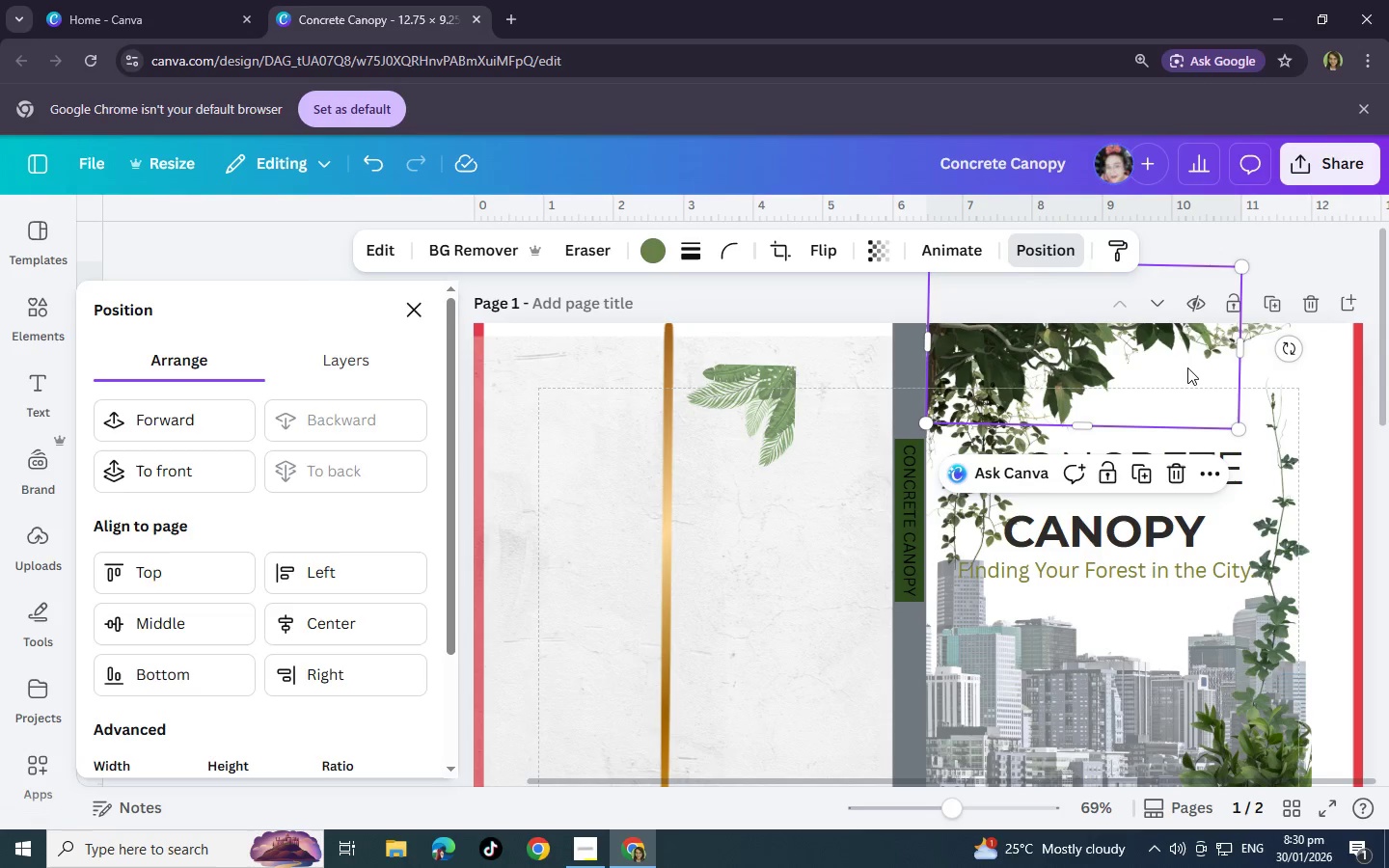 
left_click([1187, 367])
 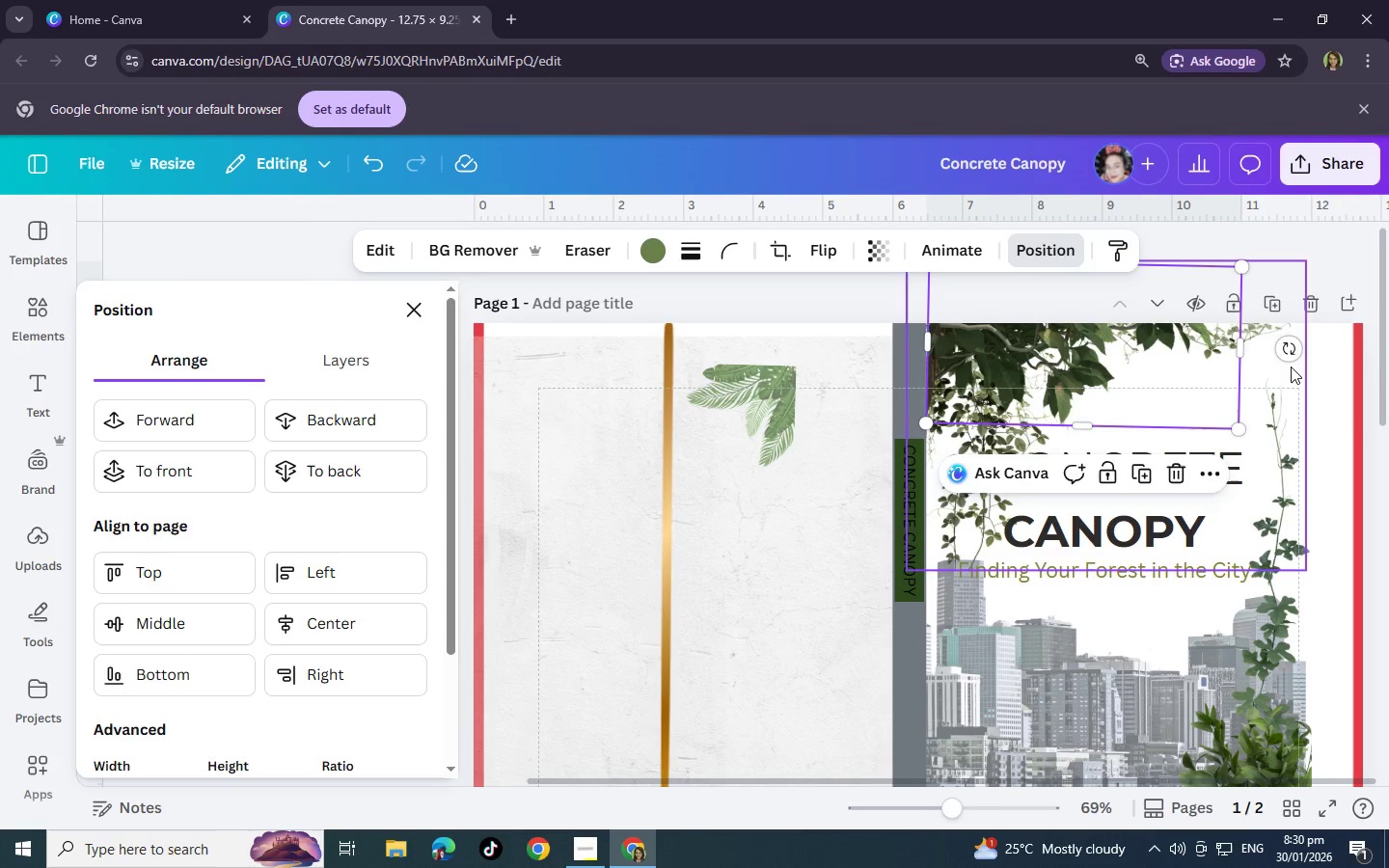 
left_click([1291, 366])
 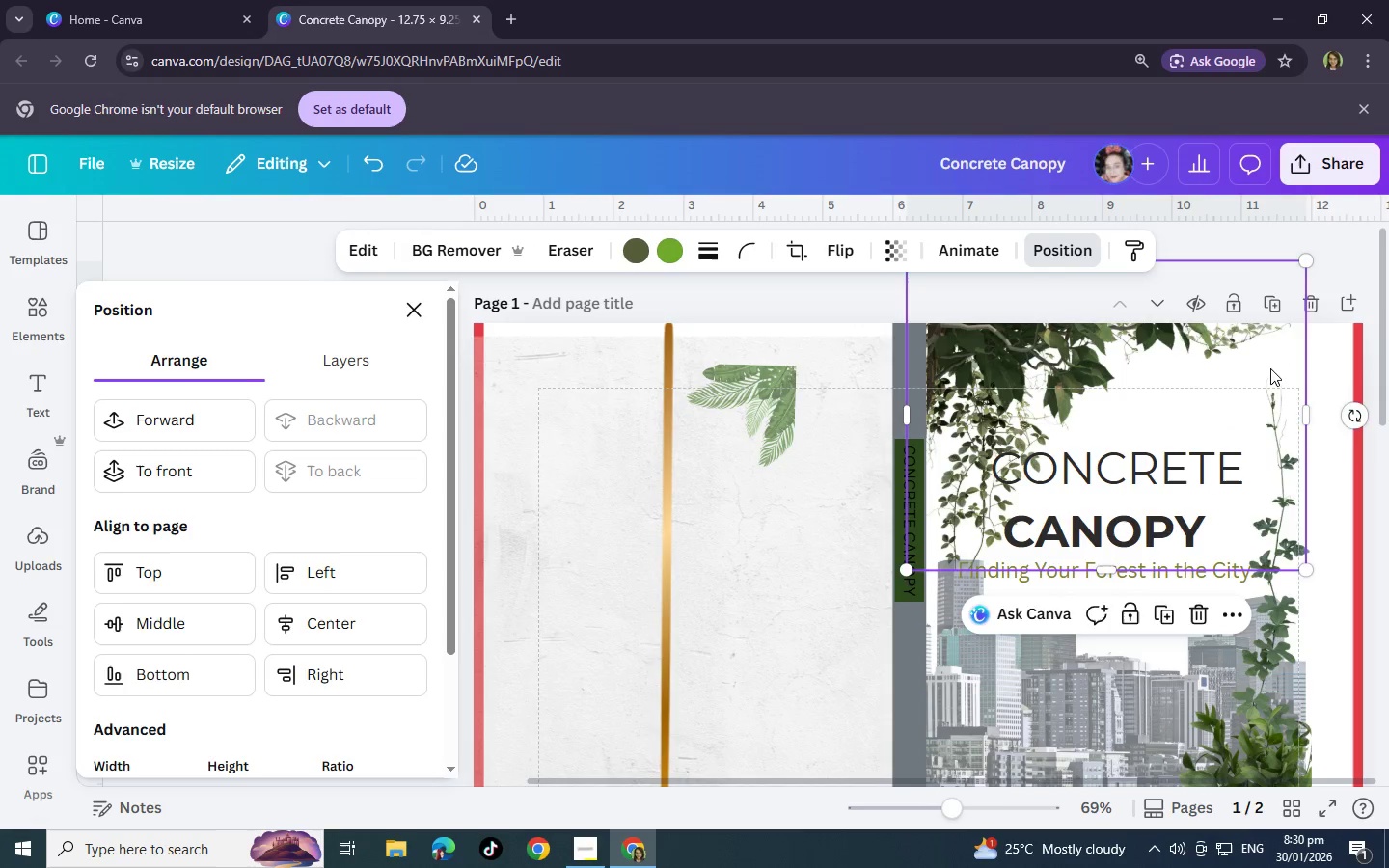 
left_click_drag(start_coordinate=[1291, 366], to_coordinate=[855, 477])
 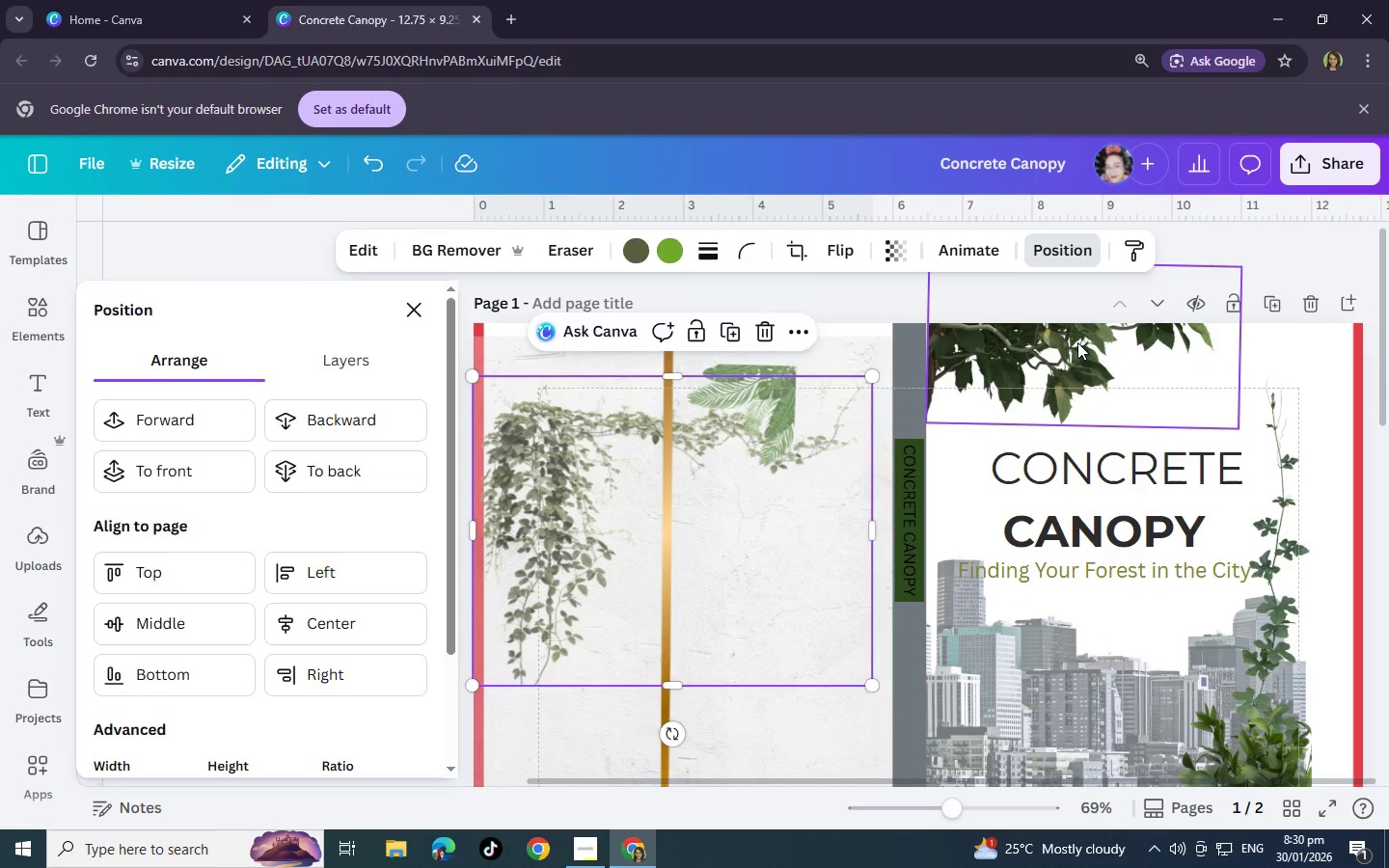 
left_click([1077, 342])
 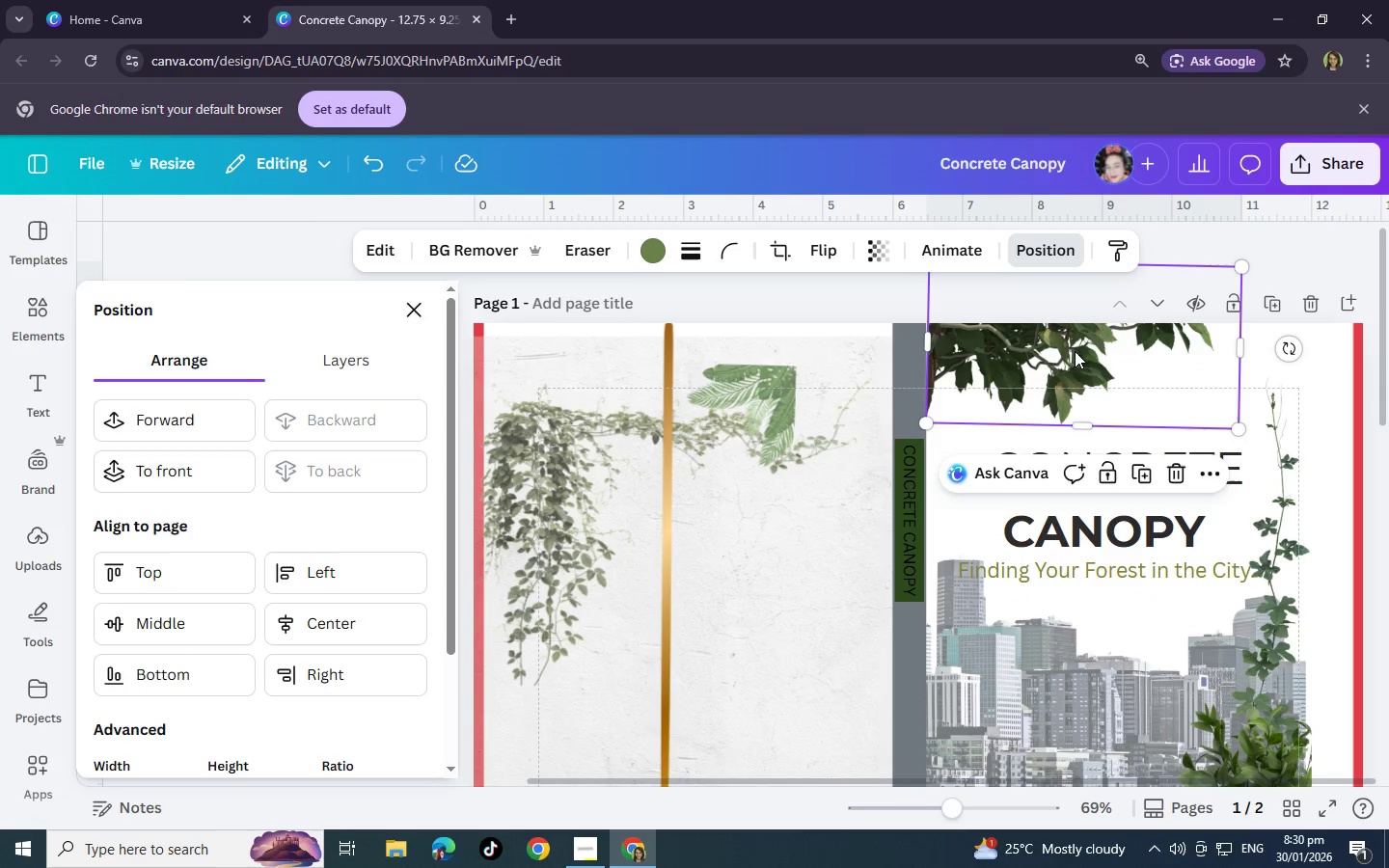 
left_click_drag(start_coordinate=[1076, 351], to_coordinate=[609, 394])
 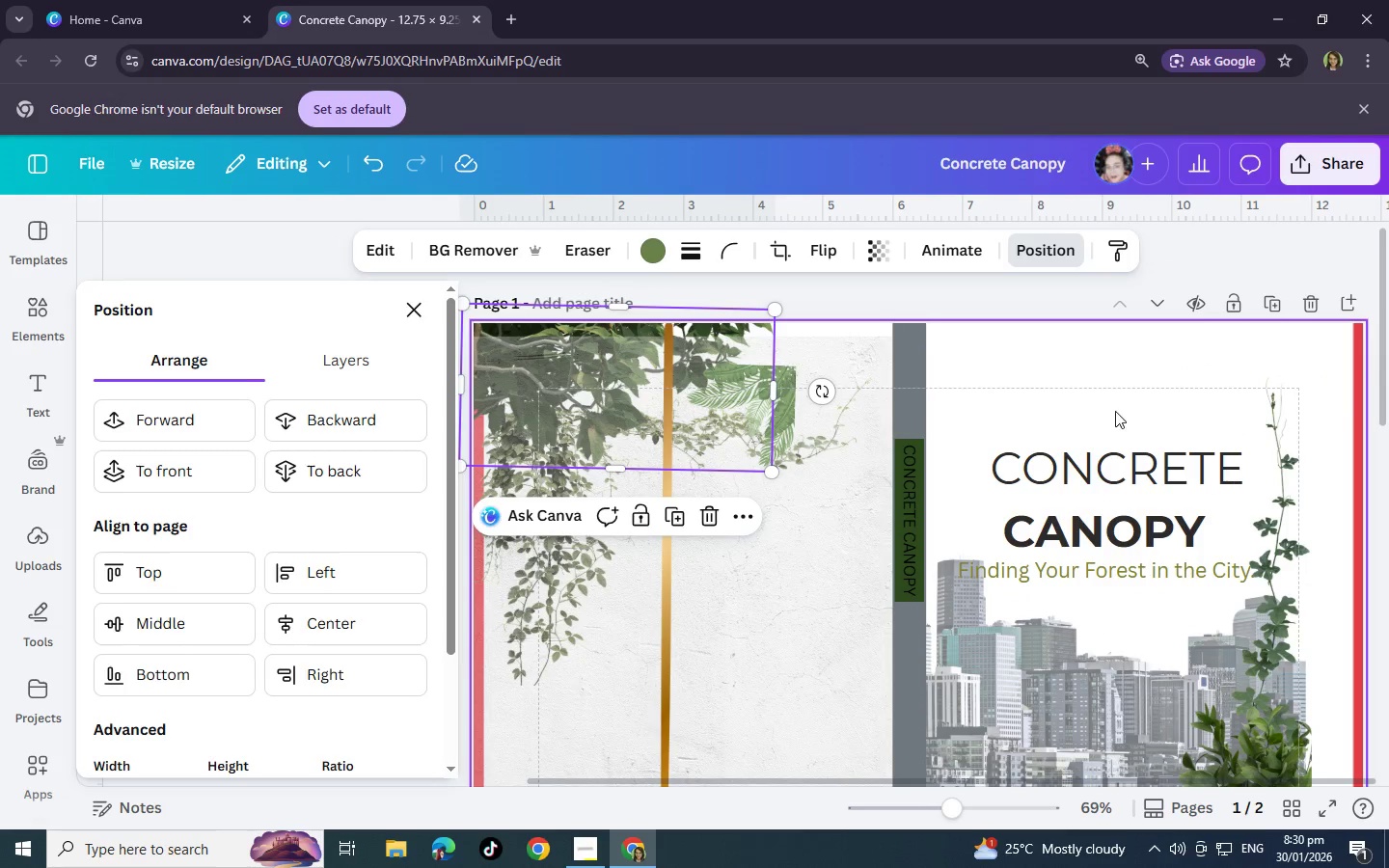 
left_click([1115, 411])
 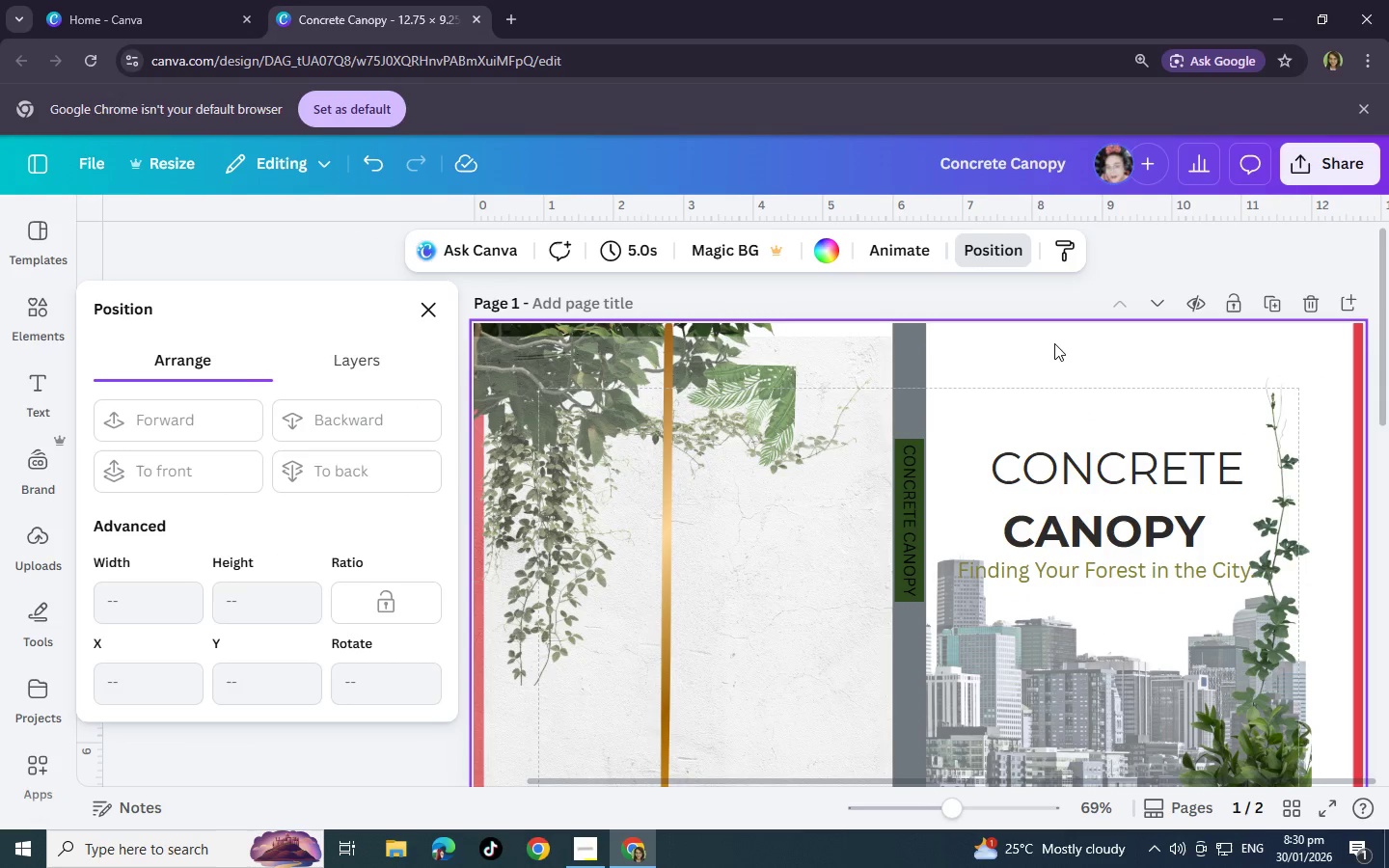 
left_click([1054, 343])
 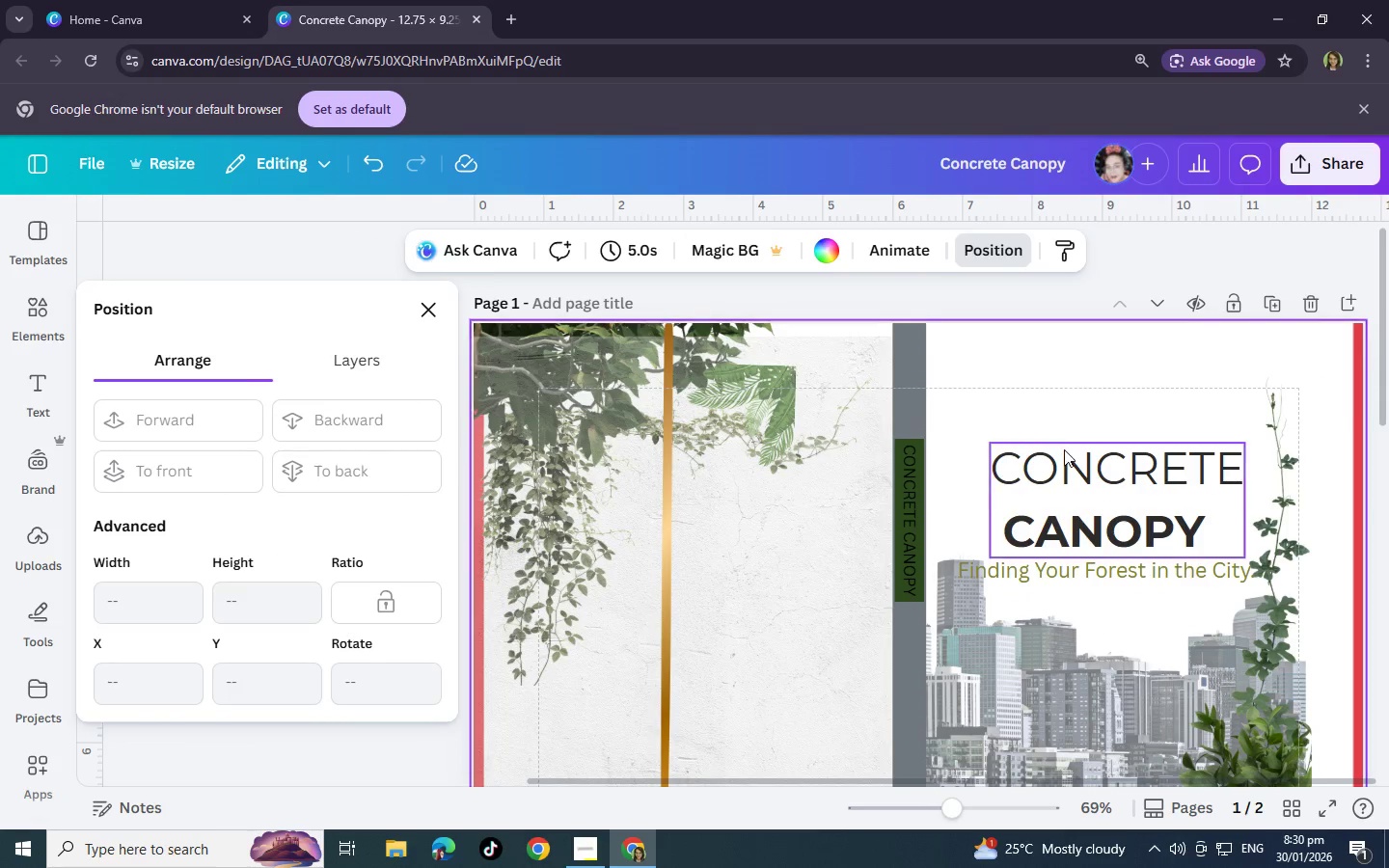 
left_click_drag(start_coordinate=[1064, 449], to_coordinate=[1061, 440])
 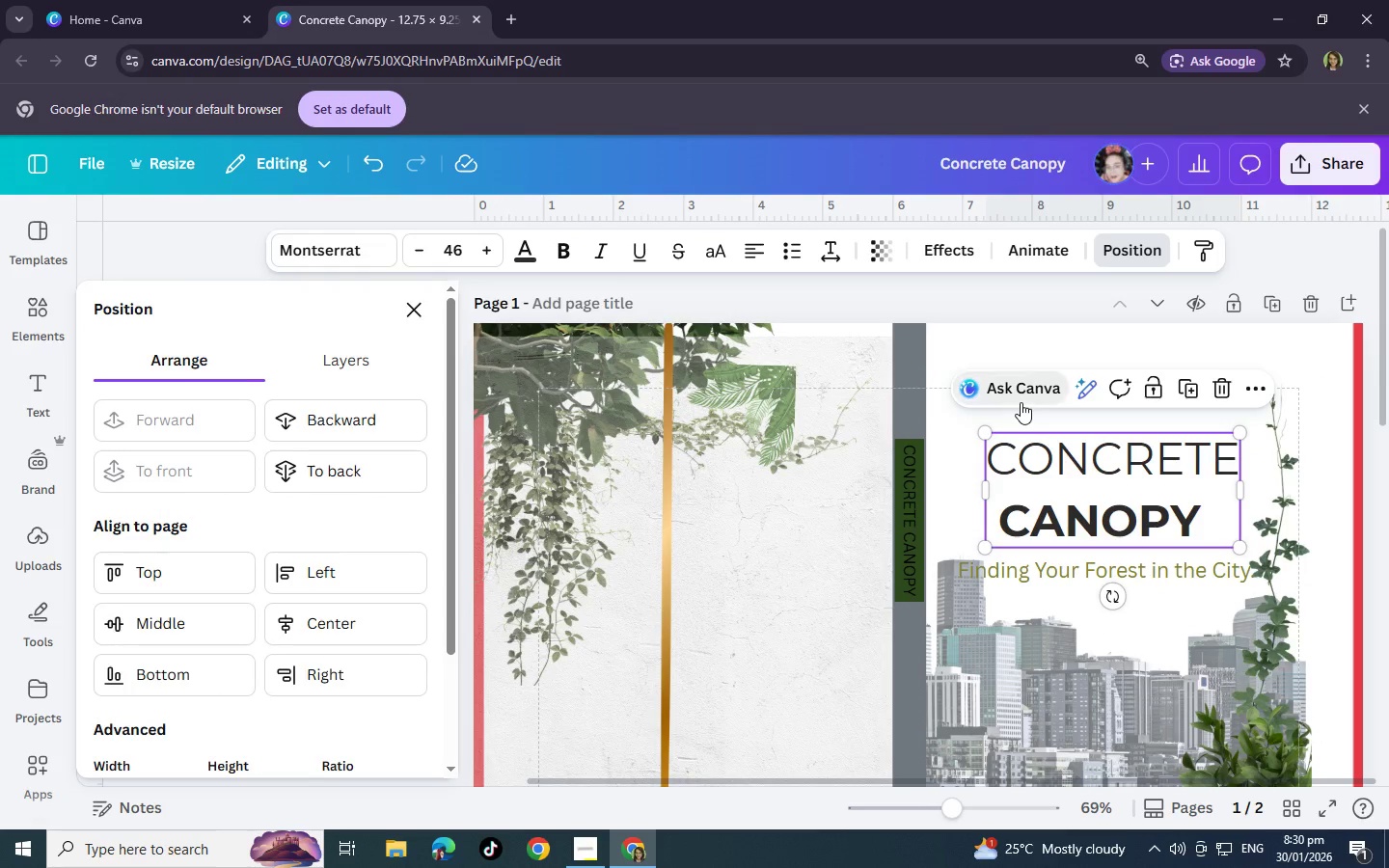 
left_click([1021, 402])
 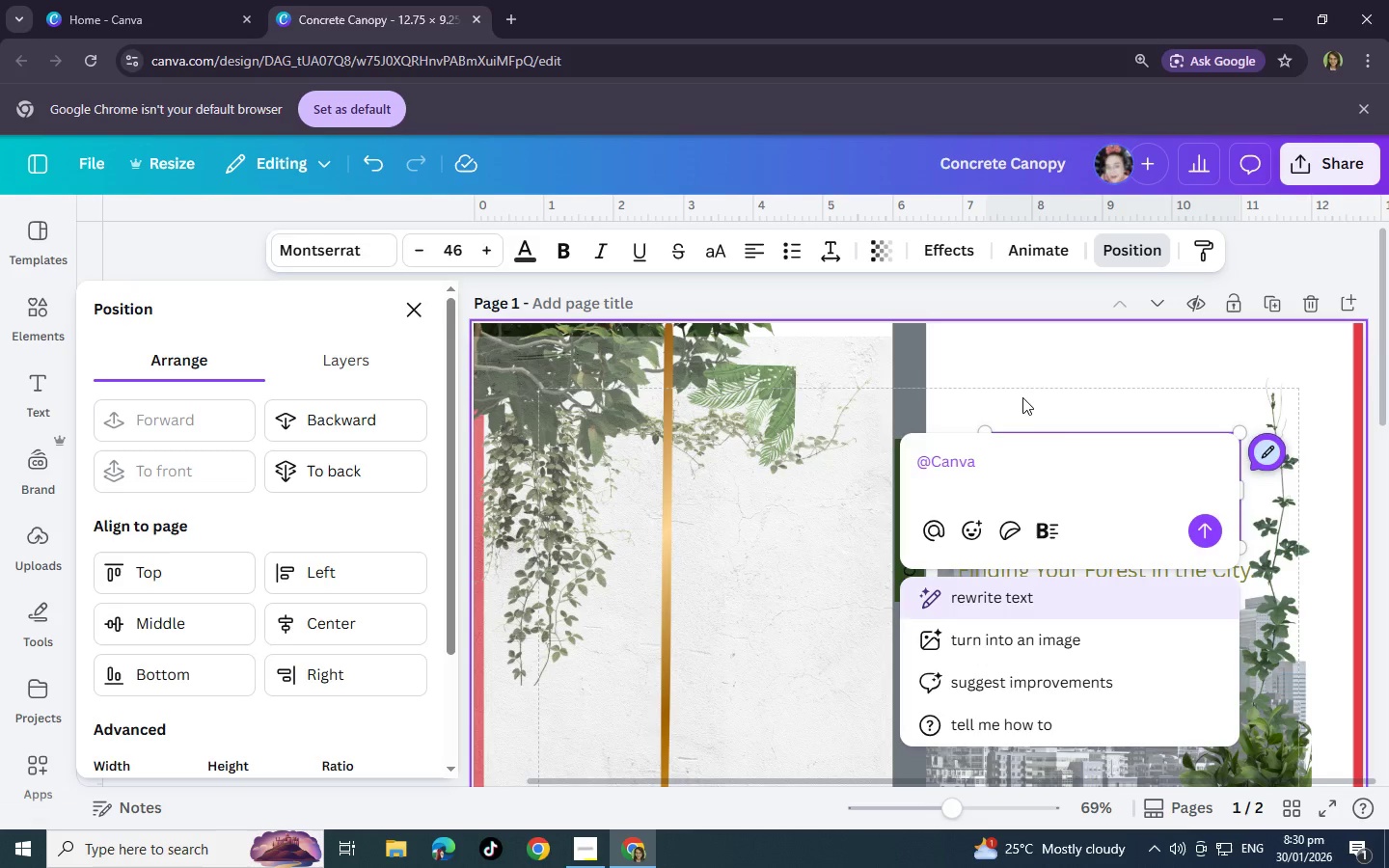 
left_click([1022, 397])
 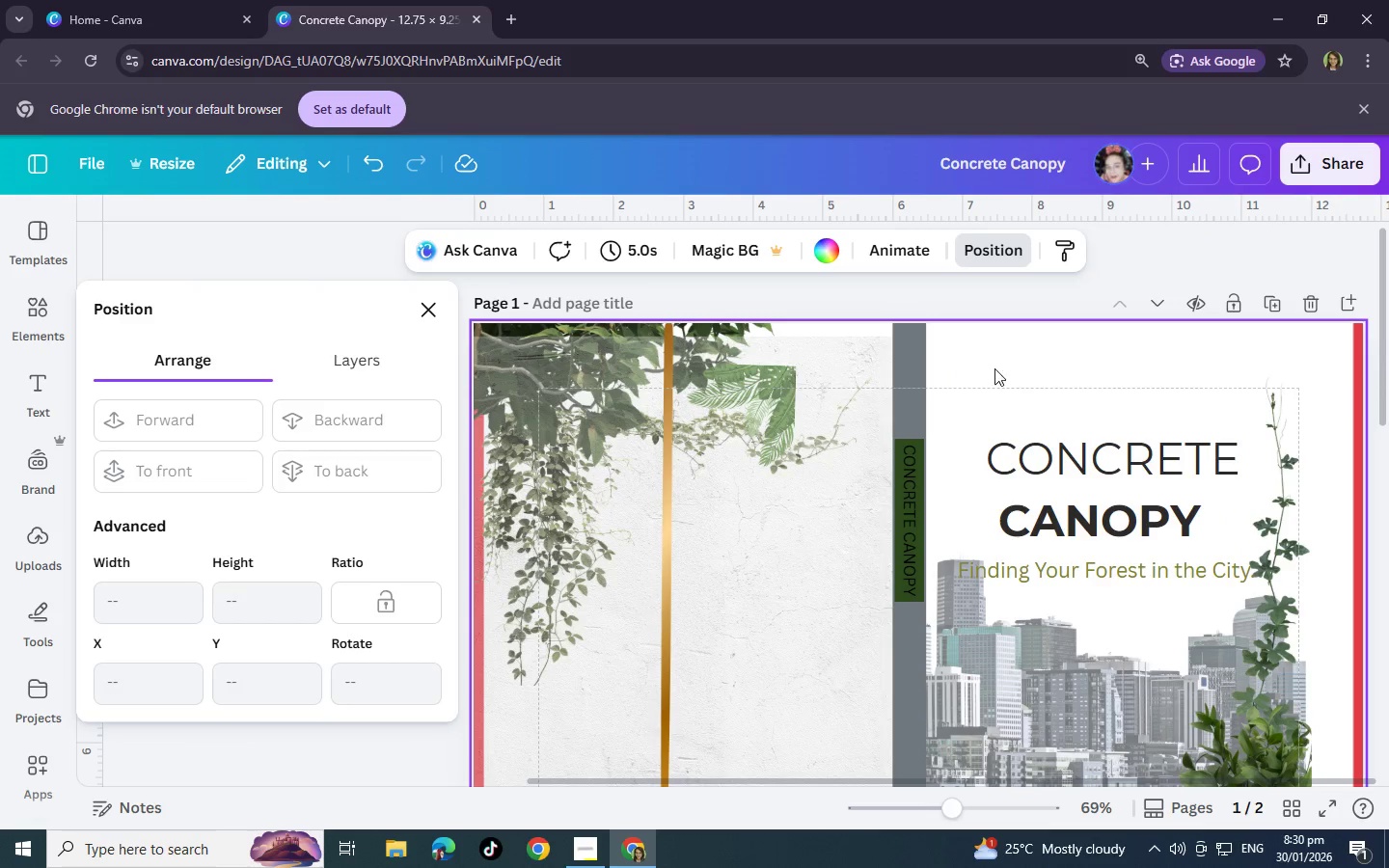 
scroll: coordinate [1186, 559], scroll_direction: down, amount: 3.0
 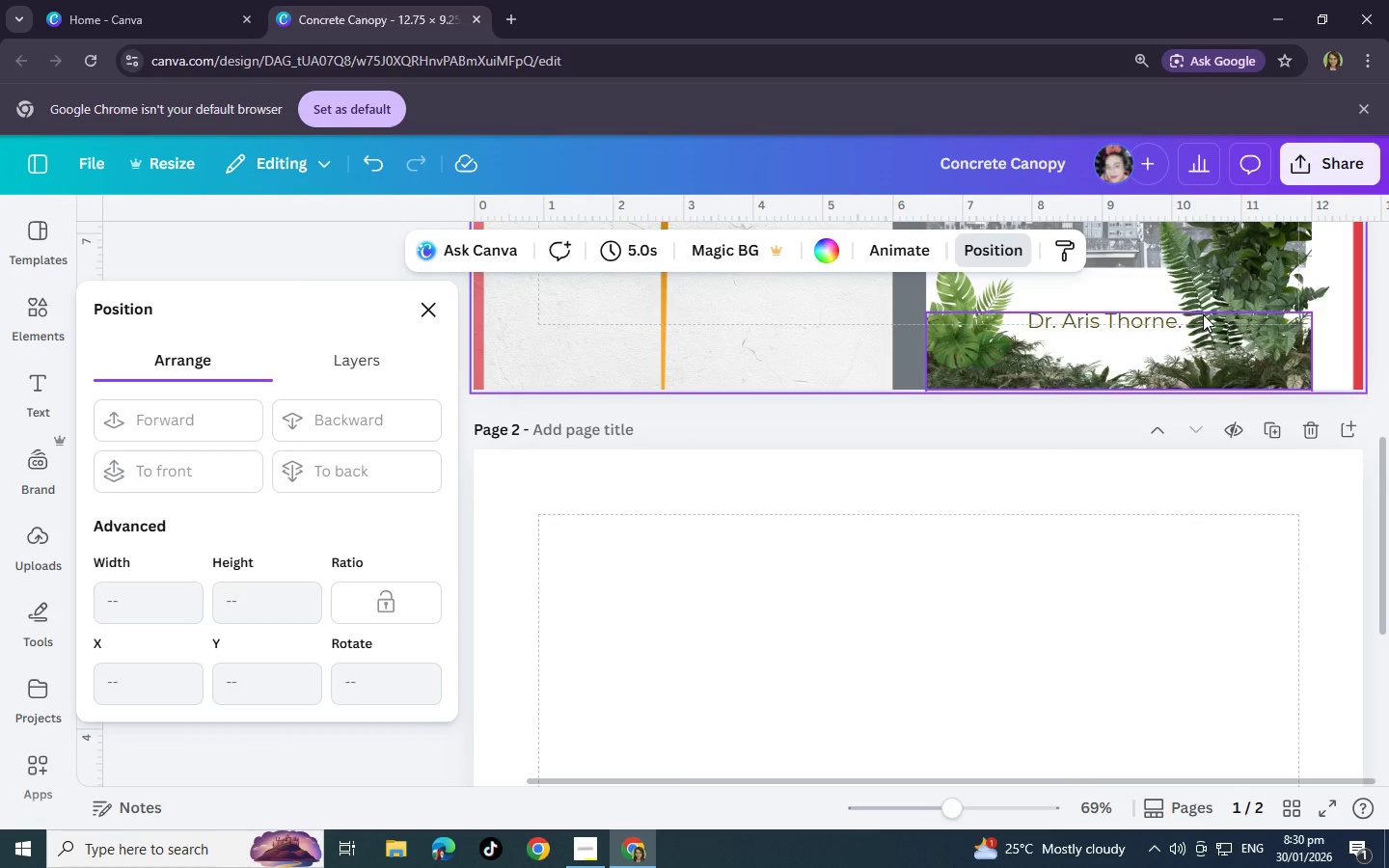 
scroll: coordinate [1215, 323], scroll_direction: up, amount: 2.0
 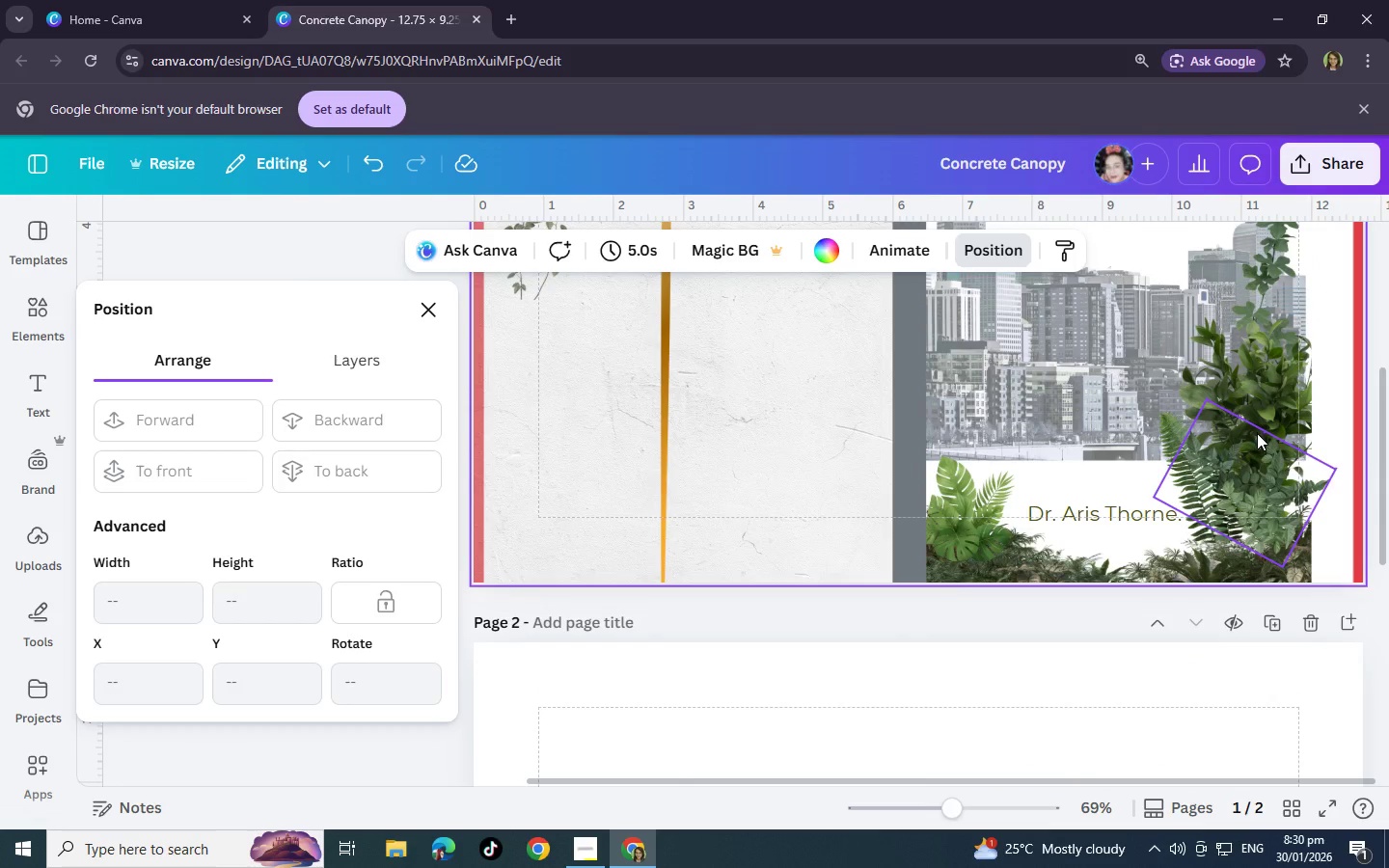 
left_click_drag(start_coordinate=[1257, 433], to_coordinate=[774, 391])
 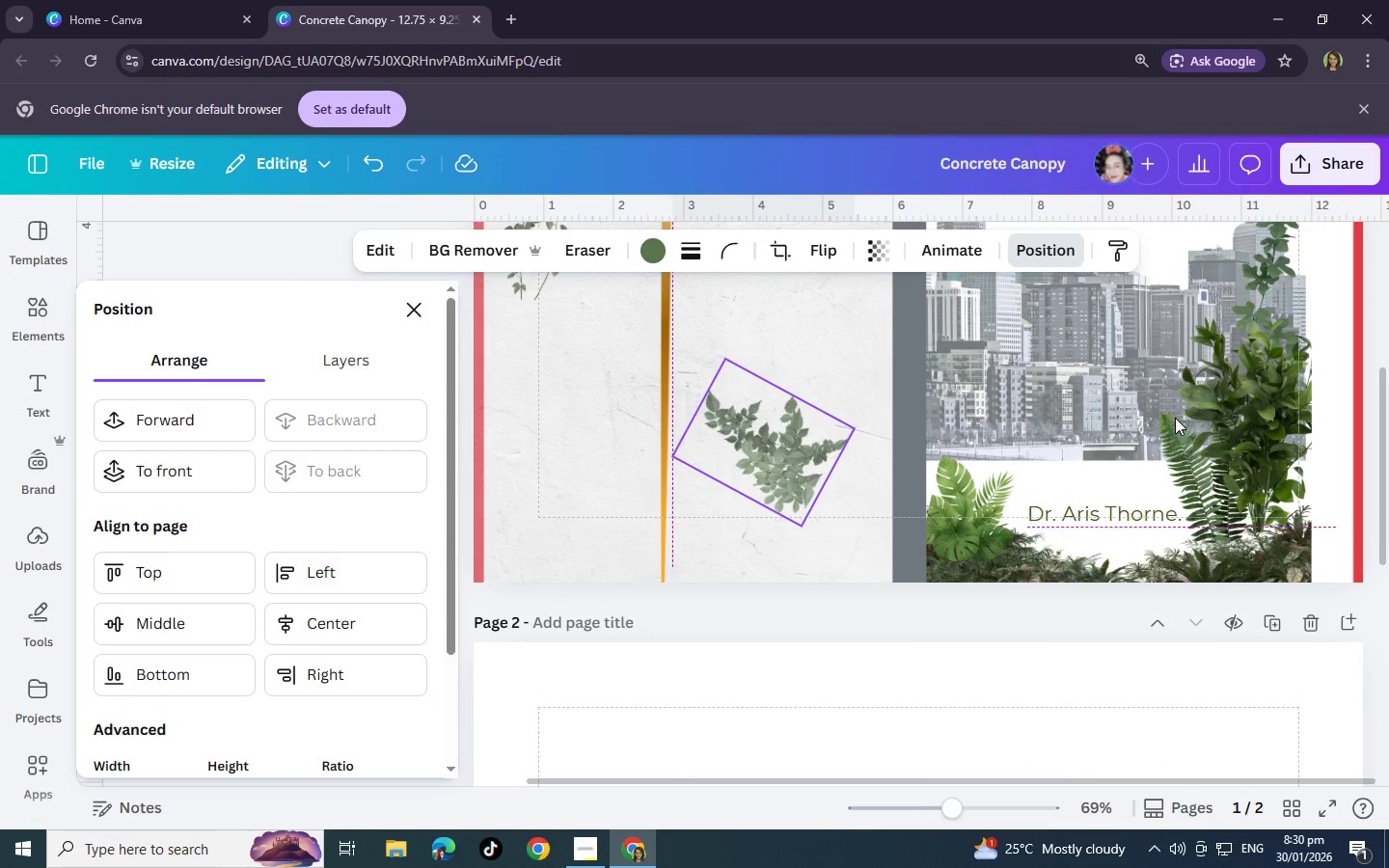 
left_click_drag(start_coordinate=[1280, 517], to_coordinate=[648, 437])
 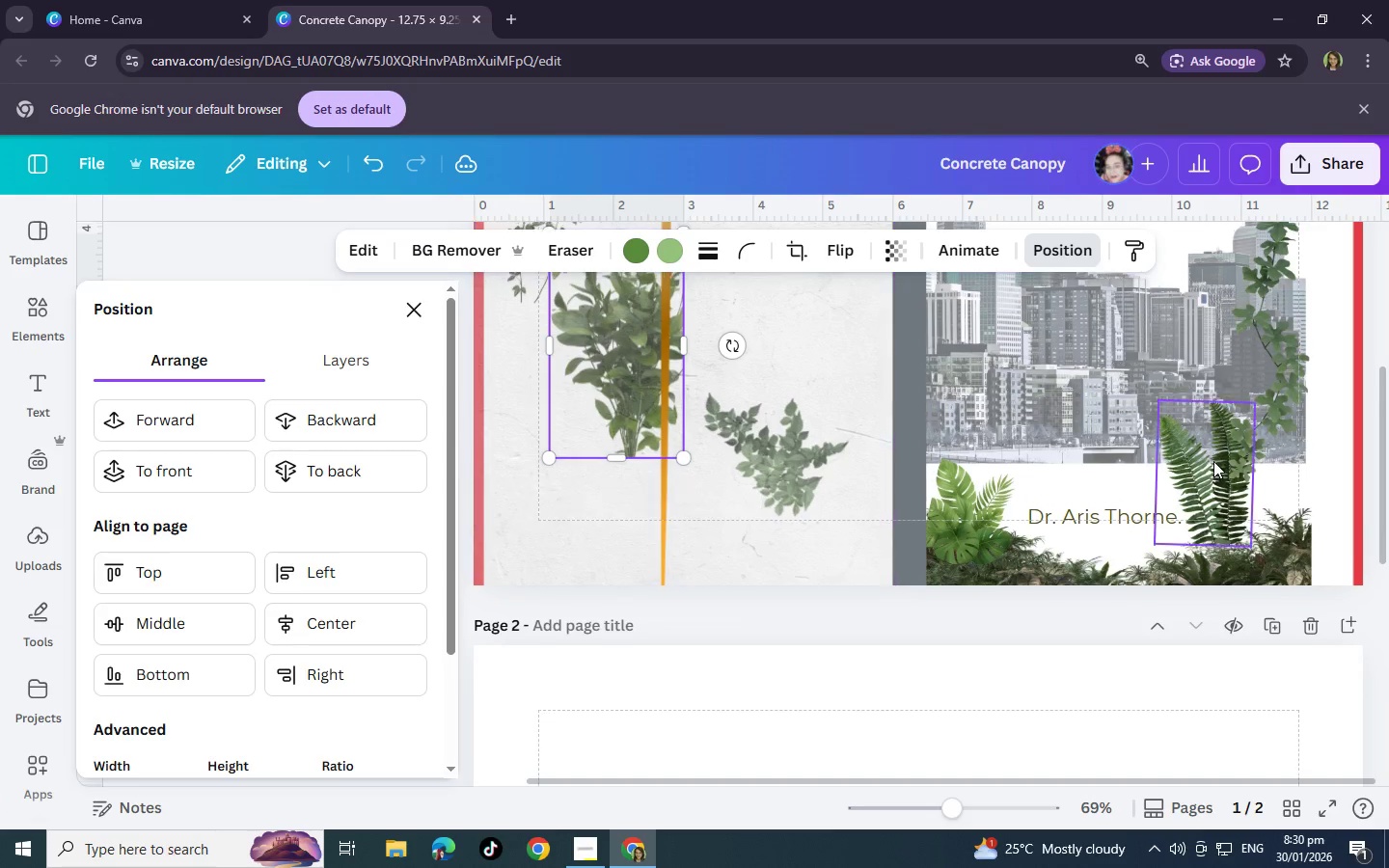 
scroll: coordinate [1213, 460], scroll_direction: up, amount: 2.0
 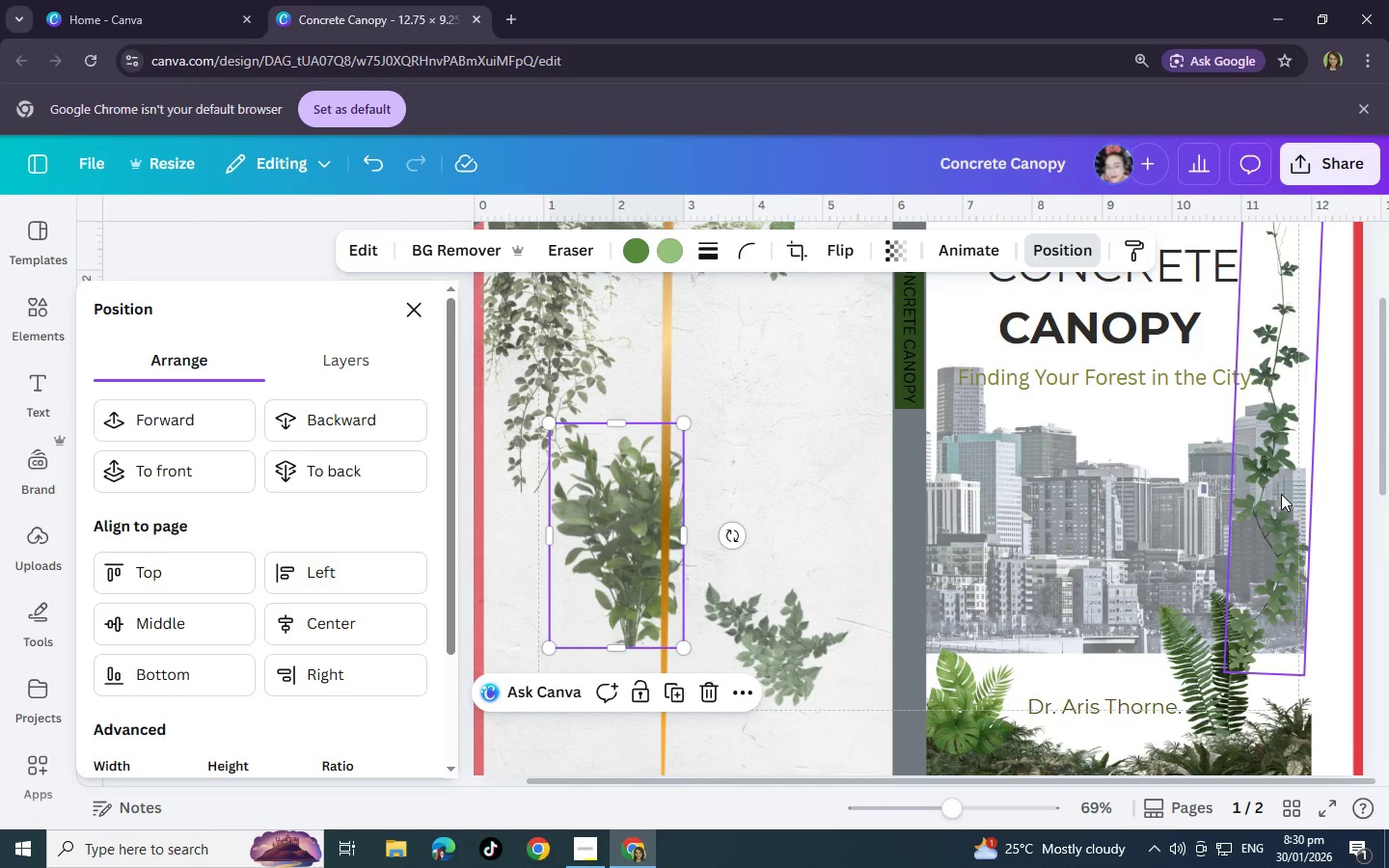 
left_click_drag(start_coordinate=[1281, 494], to_coordinate=[712, 499])
 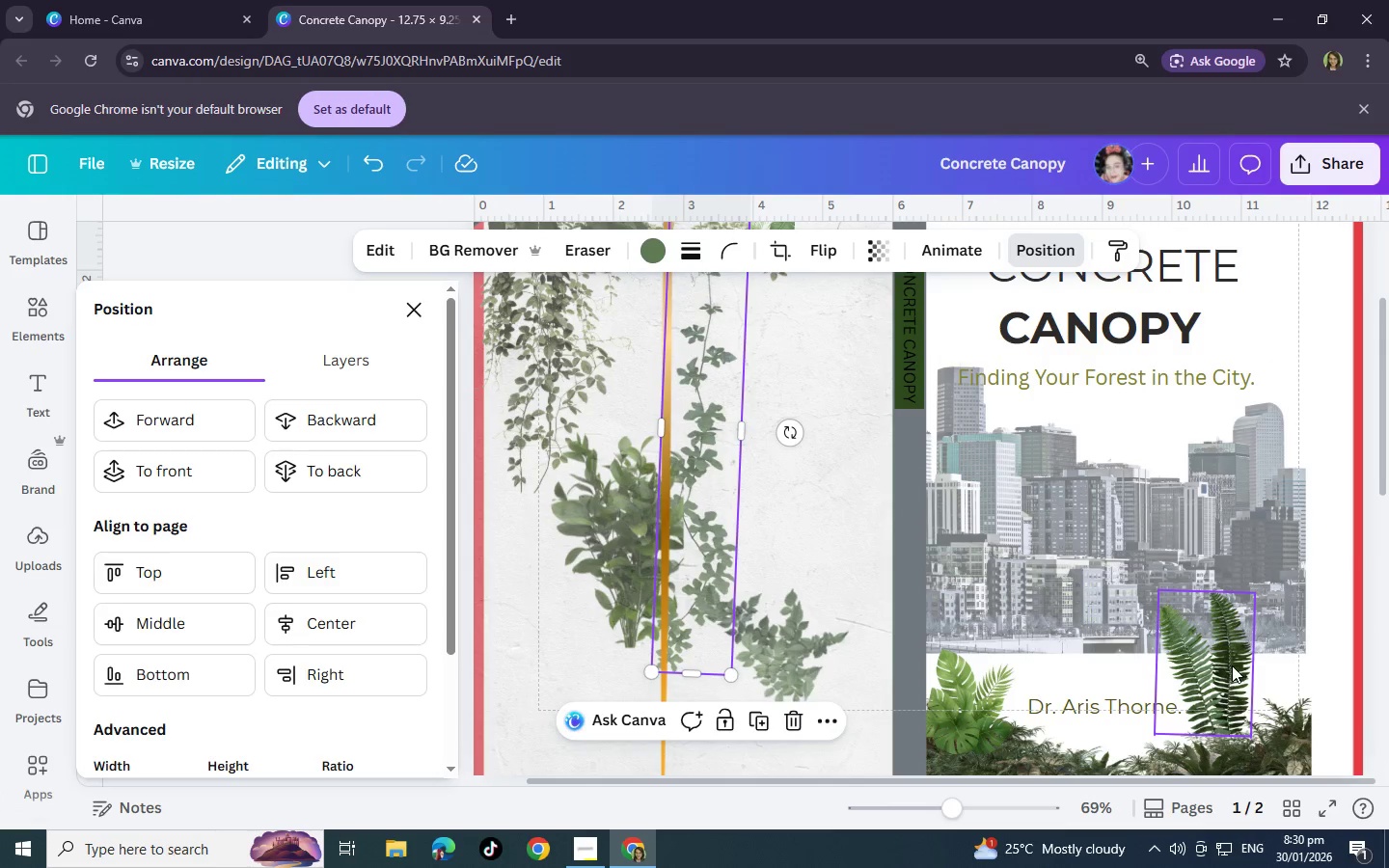 
left_click_drag(start_coordinate=[1232, 665], to_coordinate=[673, 556])
 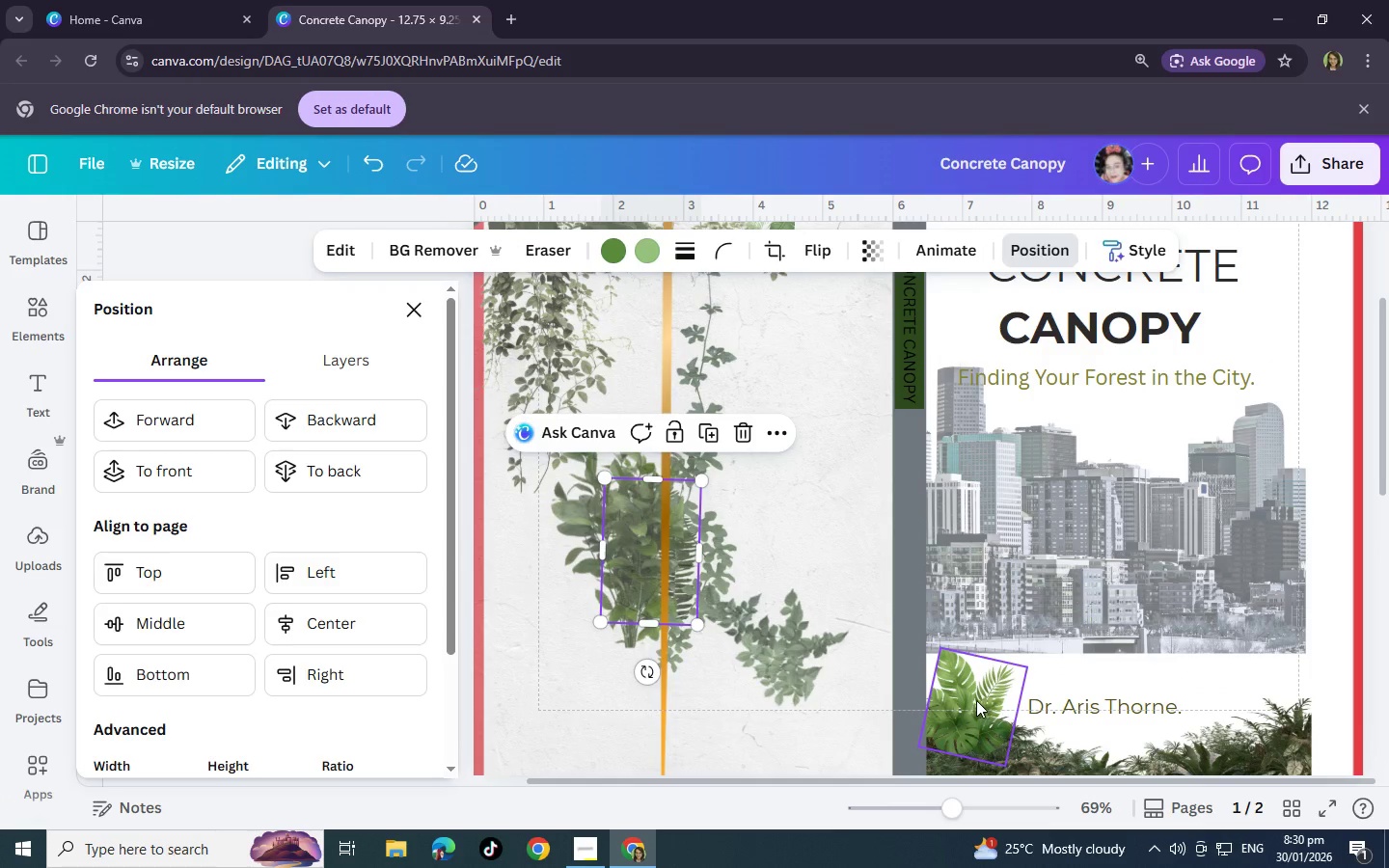 
left_click_drag(start_coordinate=[976, 700], to_coordinate=[711, 619])
 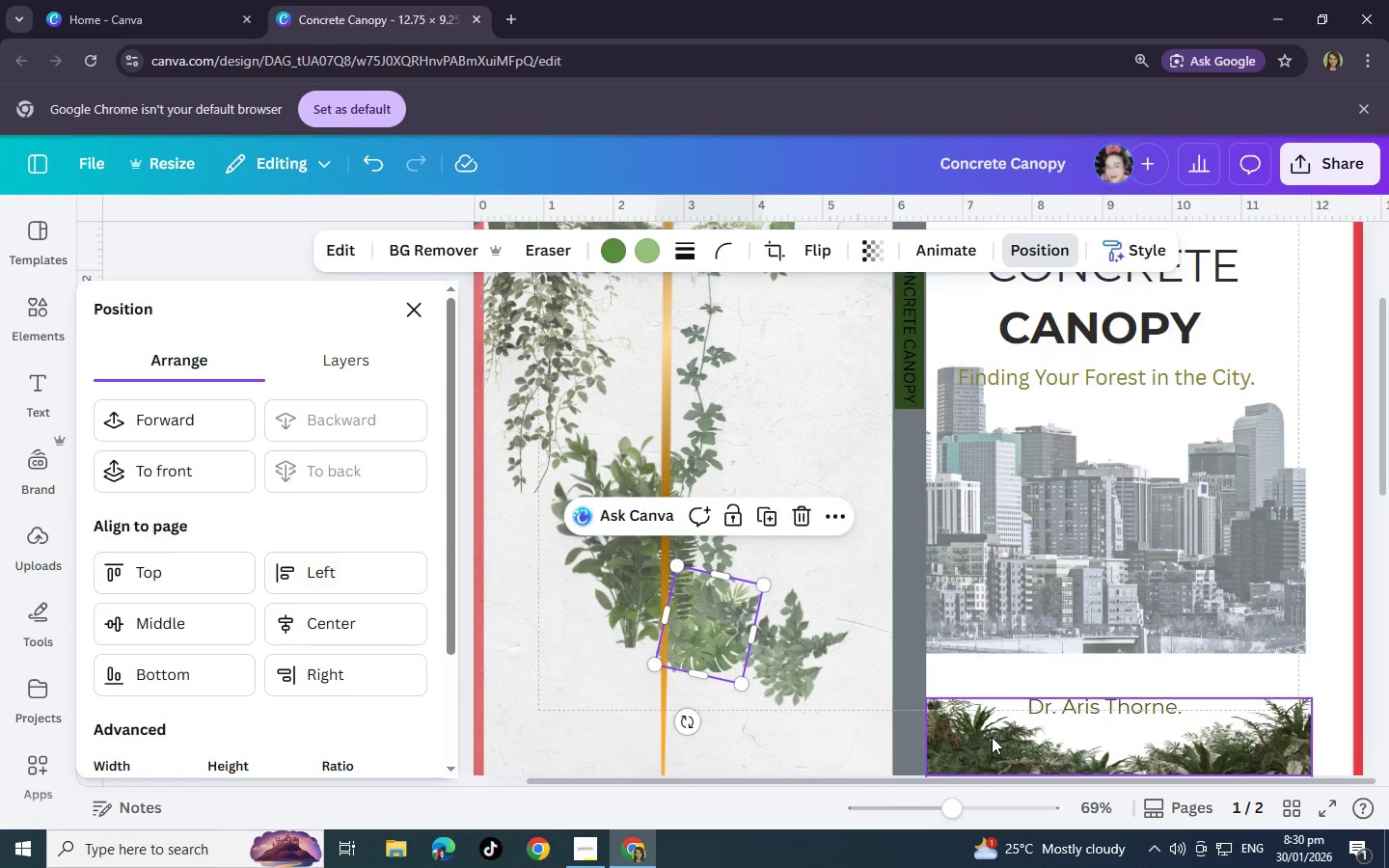 
left_click_drag(start_coordinate=[992, 737], to_coordinate=[564, 618])
 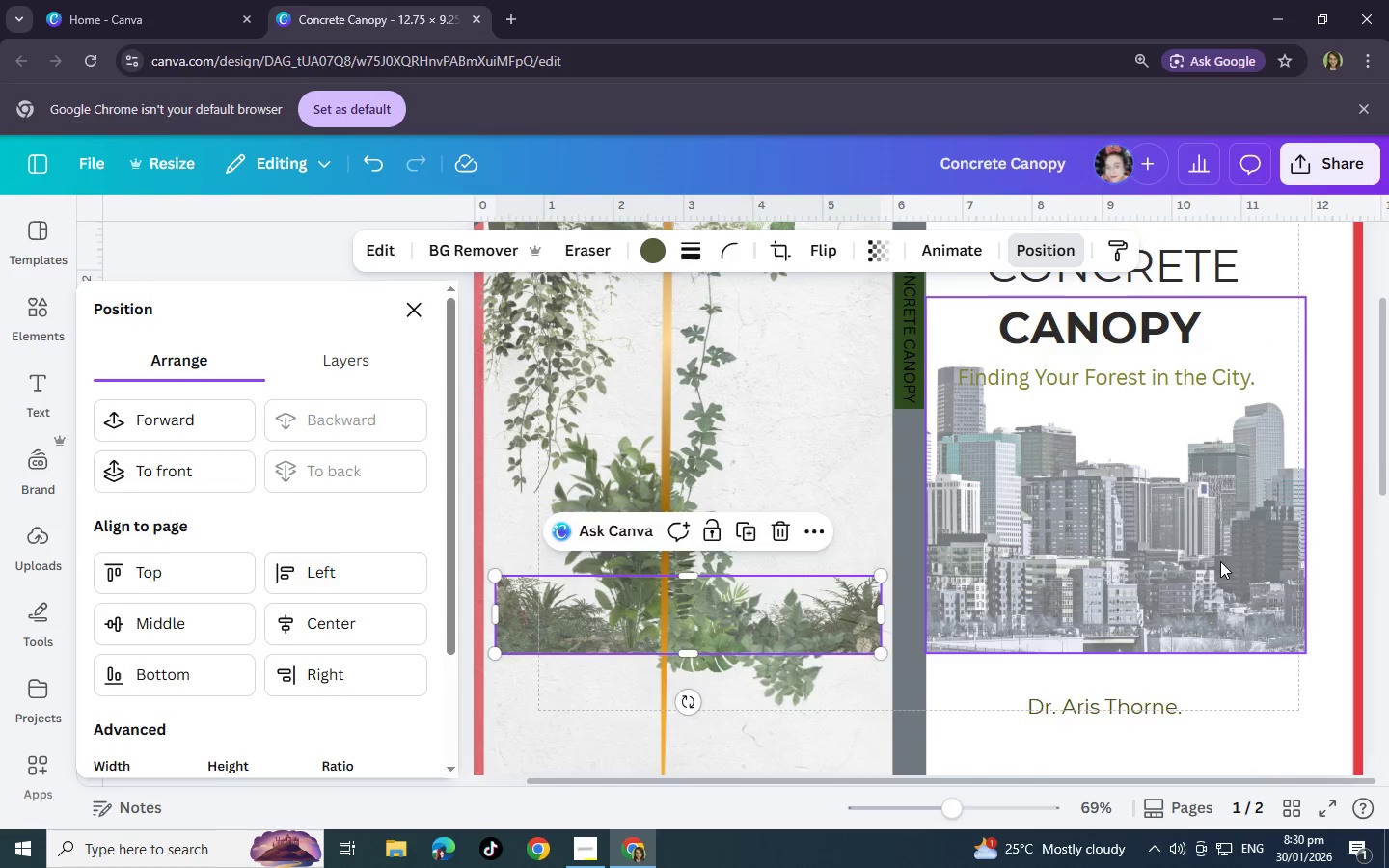 
left_click([1220, 561])
 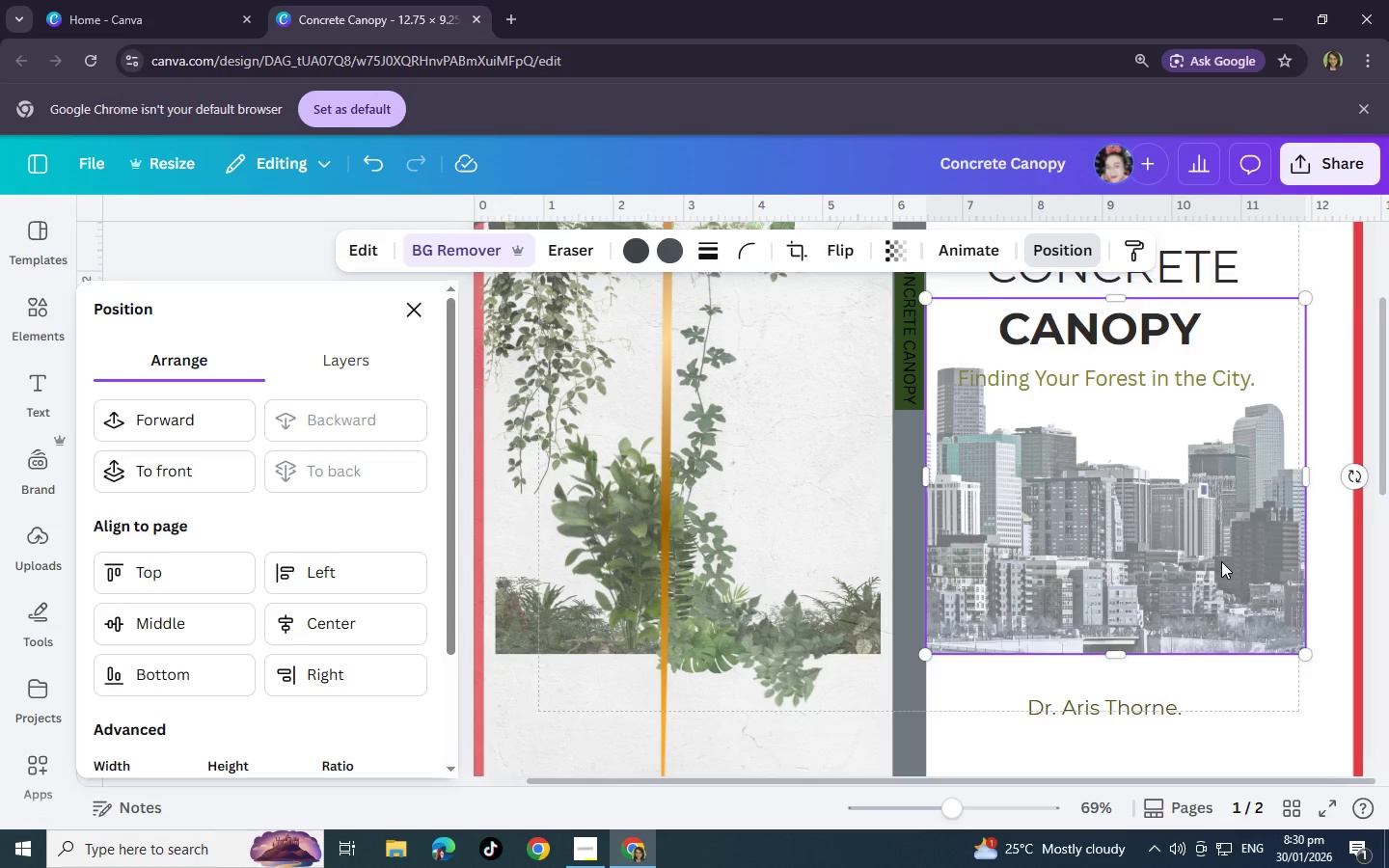 
scroll: coordinate [1221, 561], scroll_direction: up, amount: 3.0
 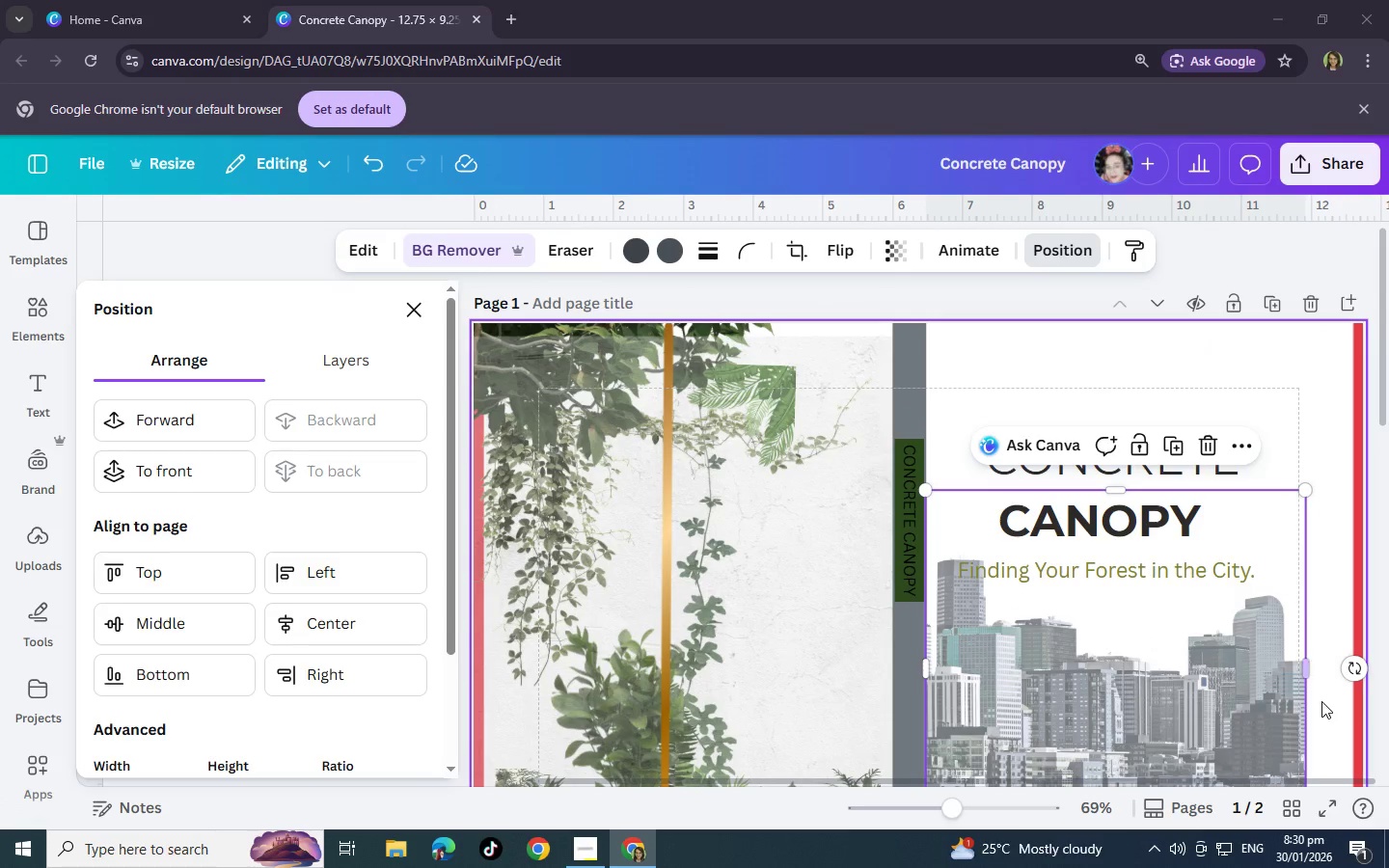 
scroll: coordinate [1322, 678], scroll_direction: down, amount: 1.0
 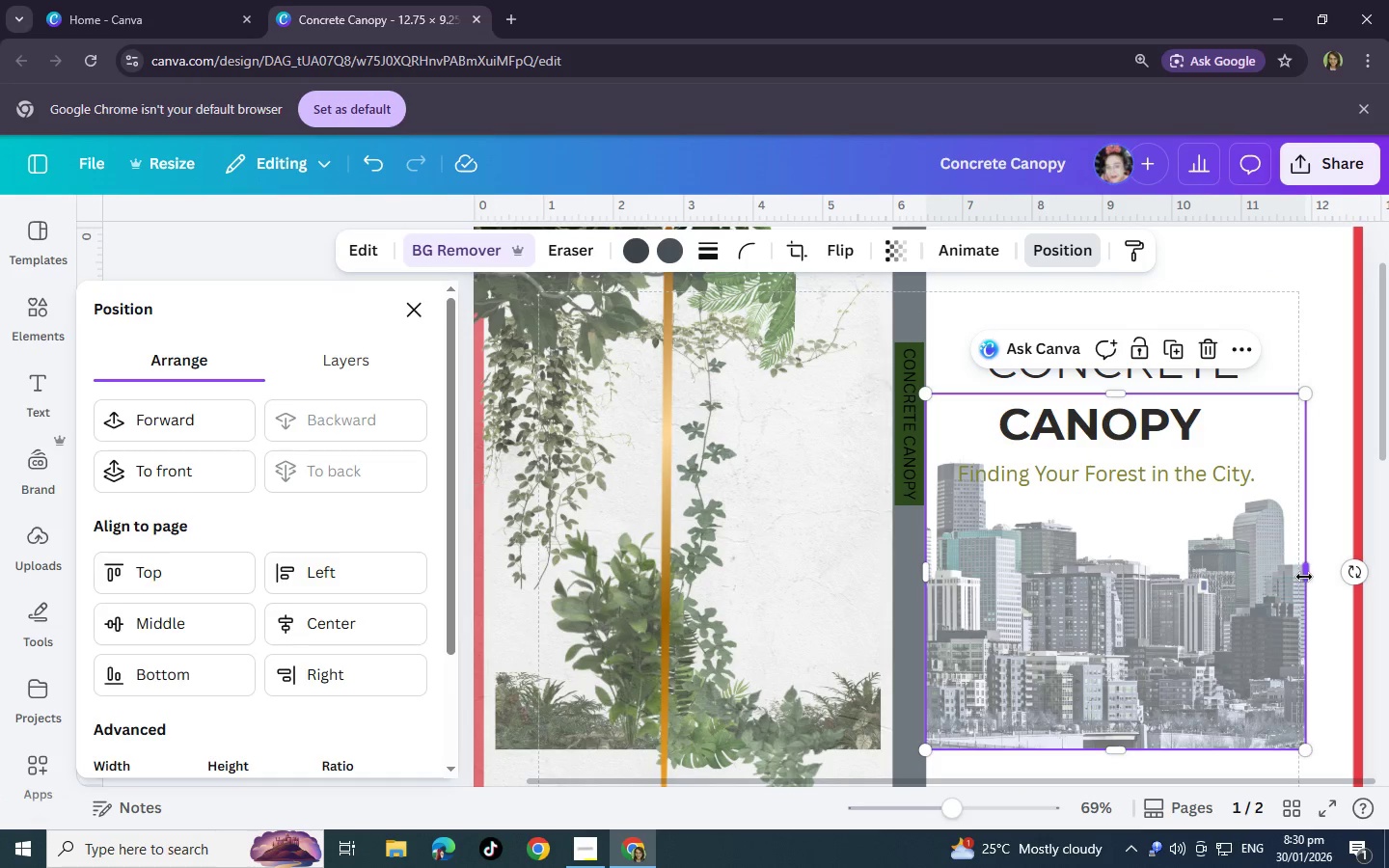 
left_click_drag(start_coordinate=[1304, 577], to_coordinate=[1328, 580])
 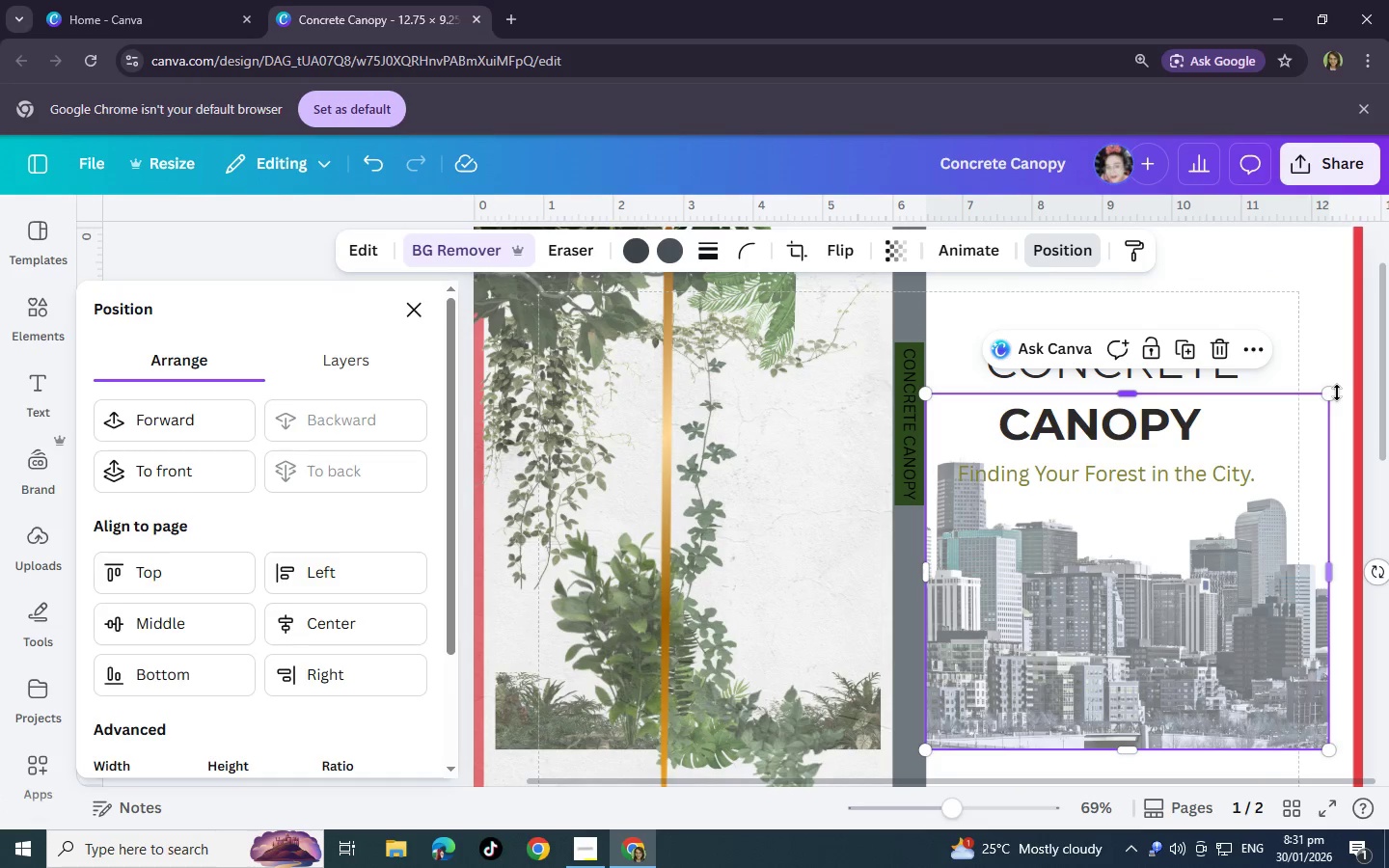 
left_click_drag(start_coordinate=[1334, 393], to_coordinate=[1327, 396])
 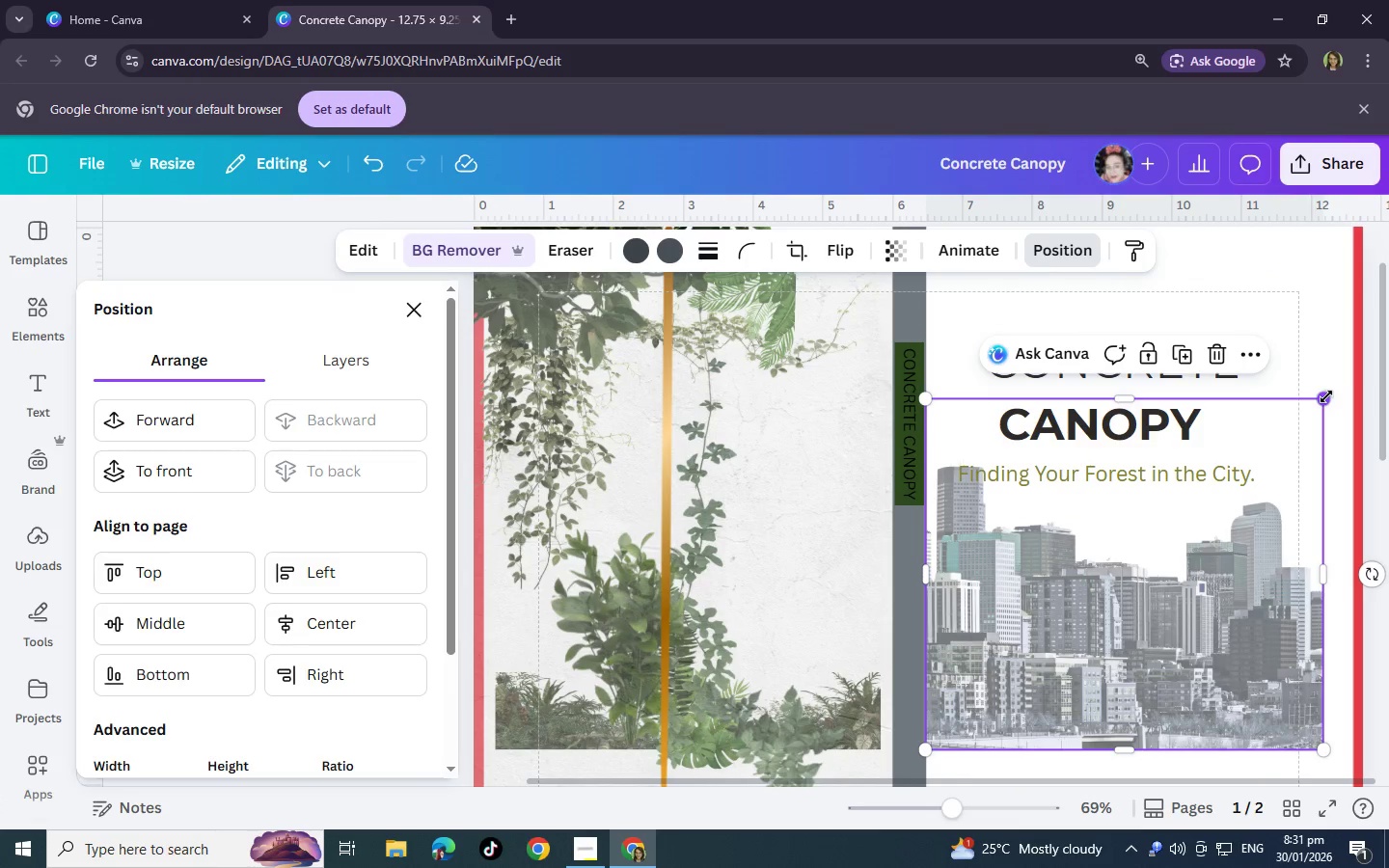 
left_click_drag(start_coordinate=[1326, 396], to_coordinate=[1352, 384])
 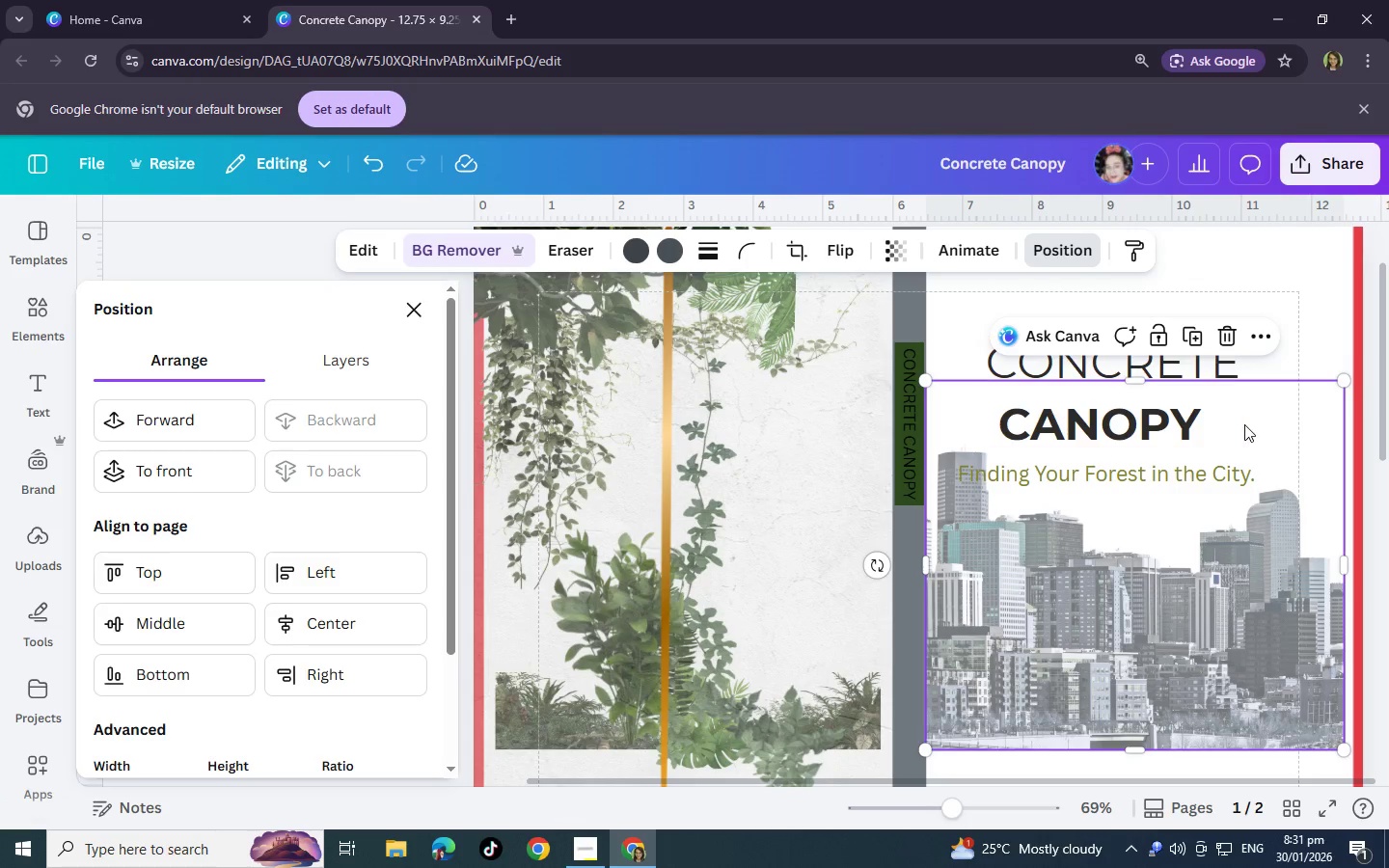 
left_click_drag(start_coordinate=[1264, 433], to_coordinate=[1271, 433])
 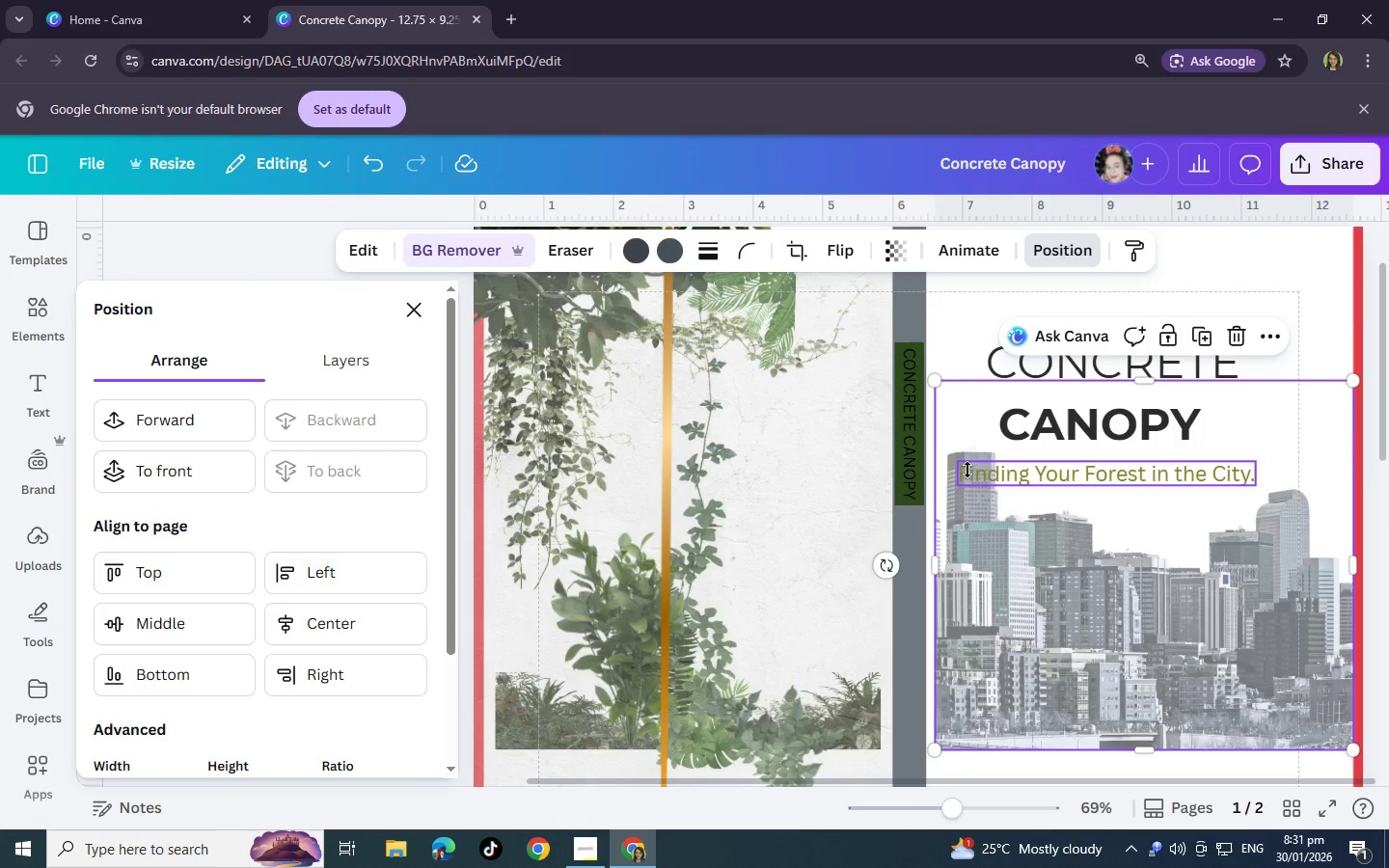 
scroll: coordinate [967, 470], scroll_direction: up, amount: 2.0
 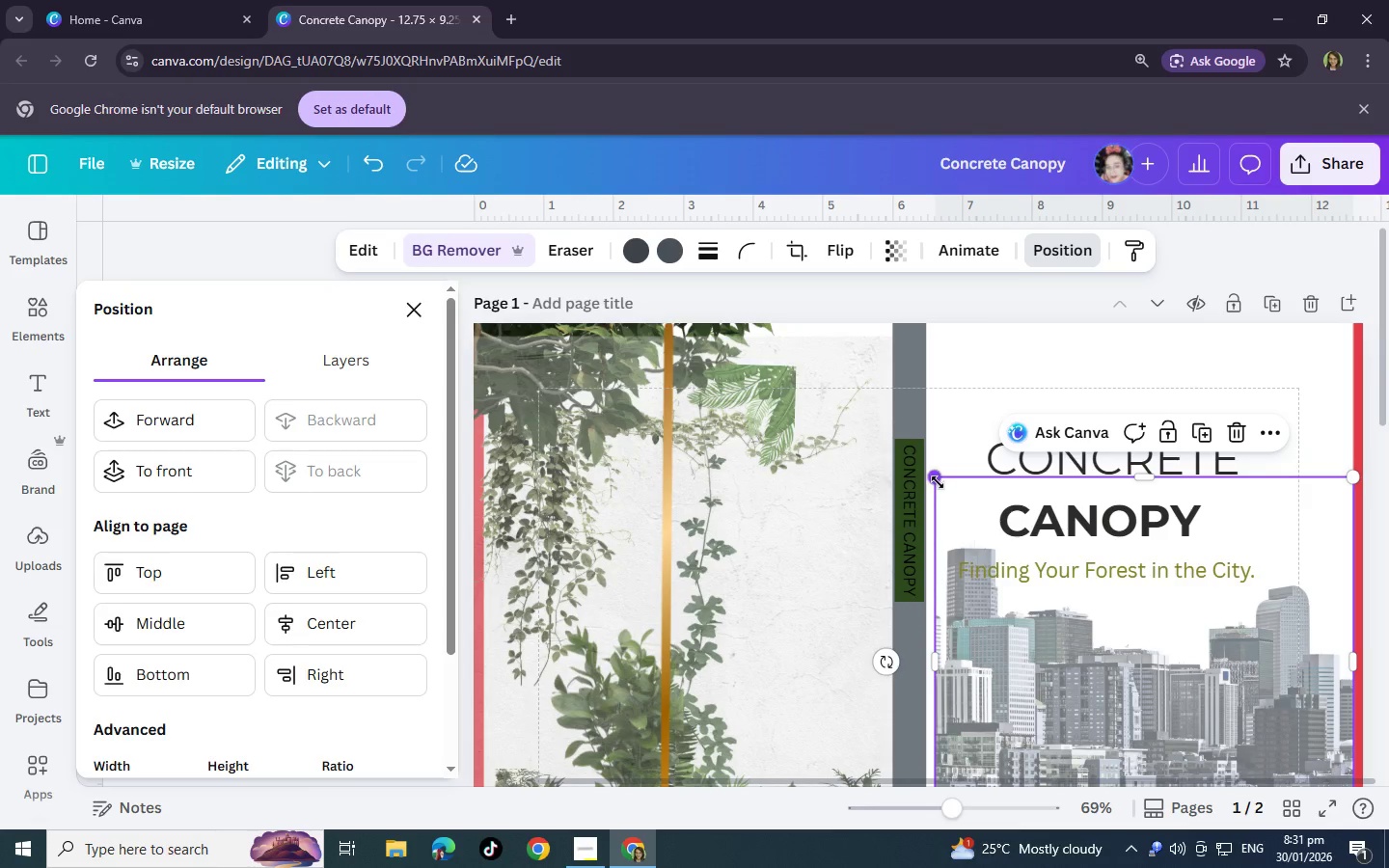 
left_click_drag(start_coordinate=[902, 398], to_coordinate=[909, 398])
 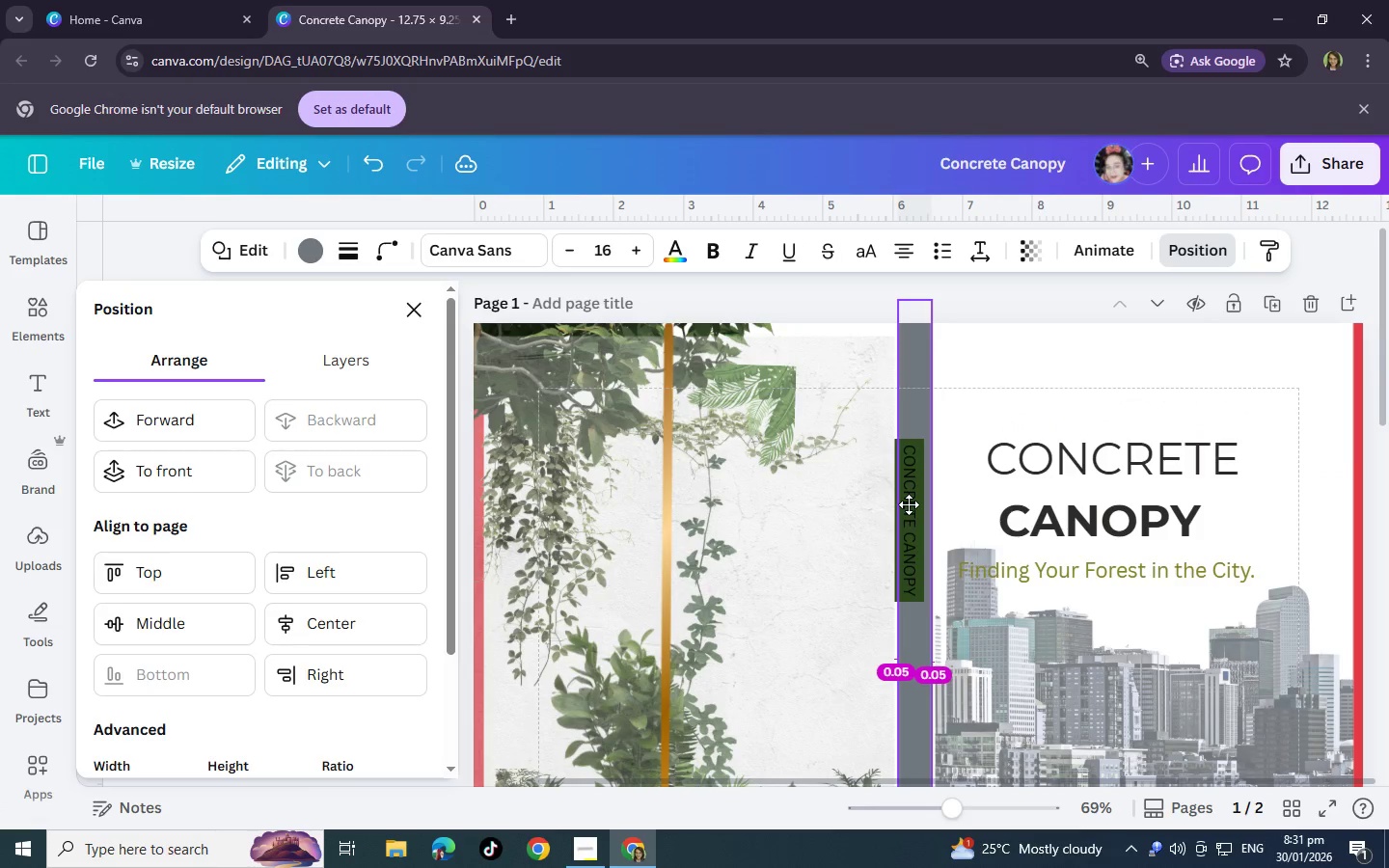 
wait(5.59)
 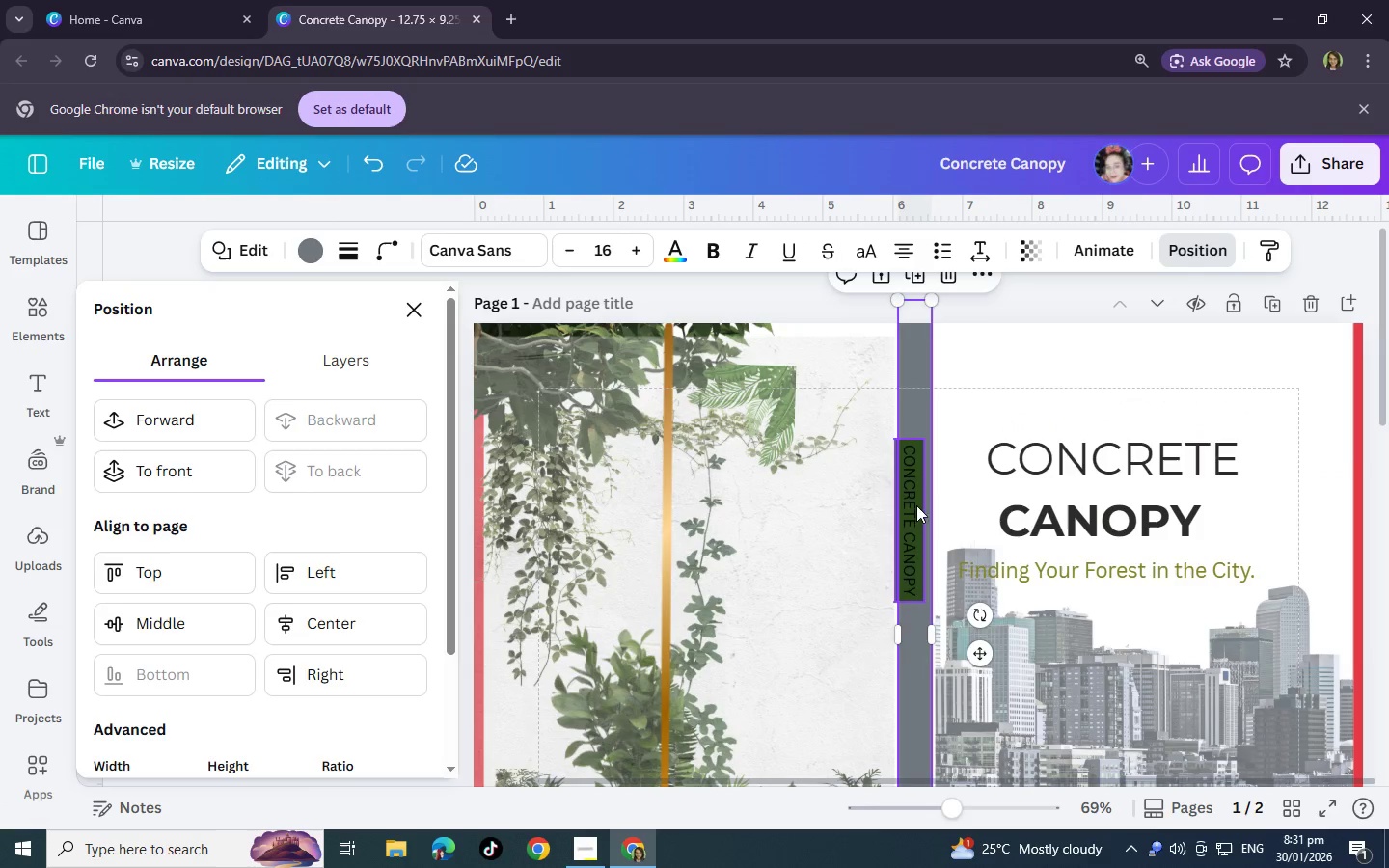 
left_click([903, 540])
 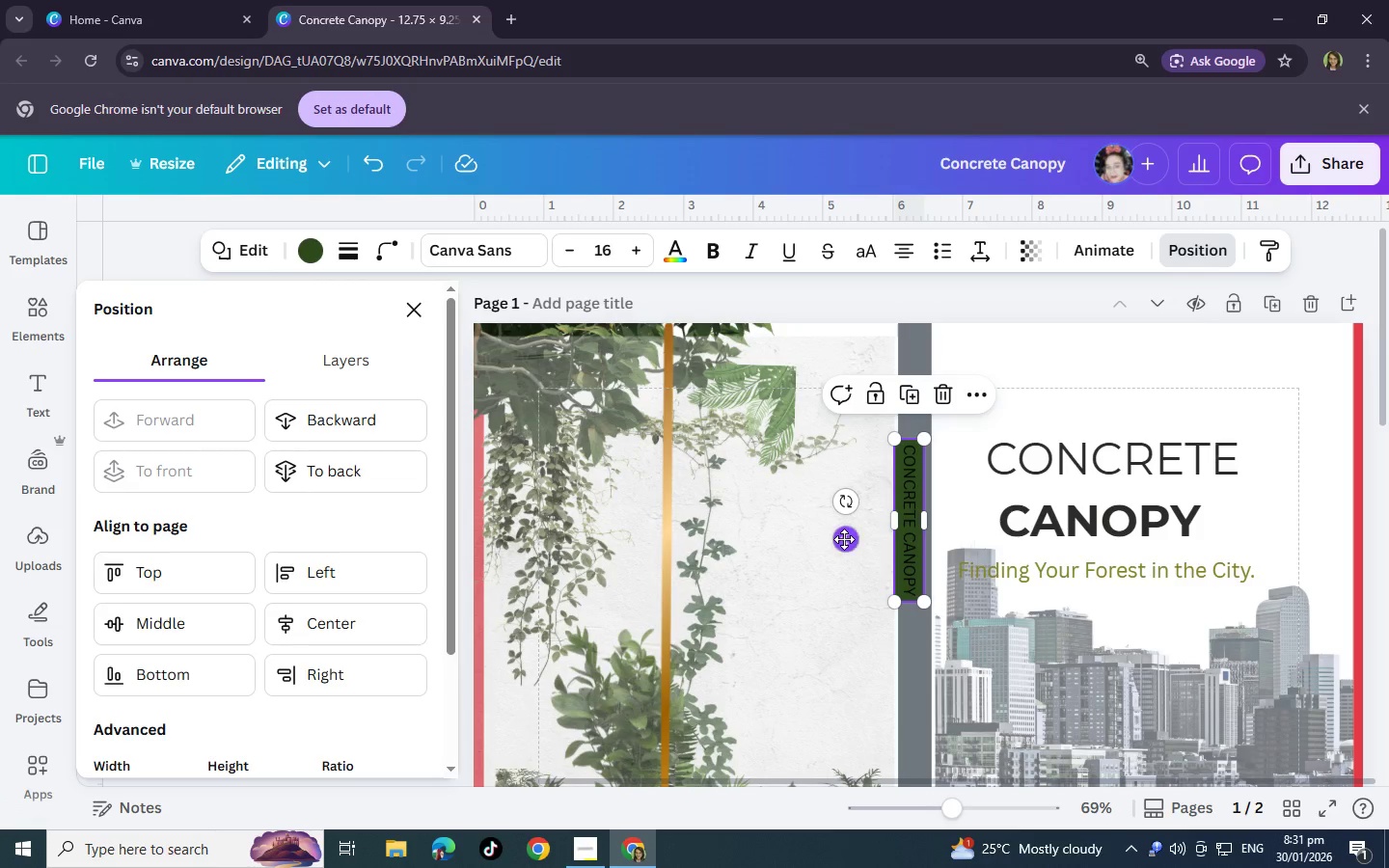 
left_click_drag(start_coordinate=[844, 539], to_coordinate=[850, 539])
 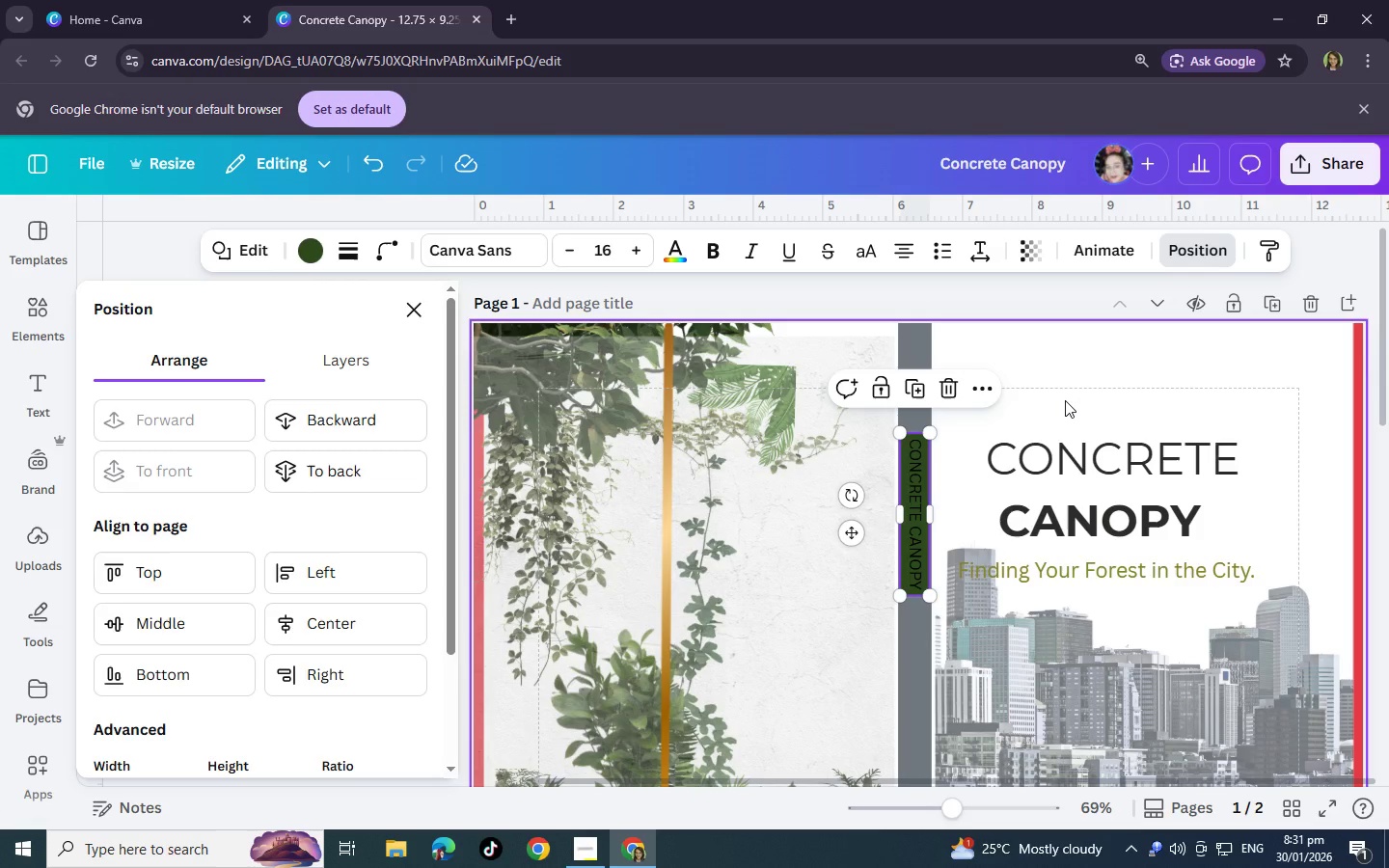 
left_click([1065, 400])
 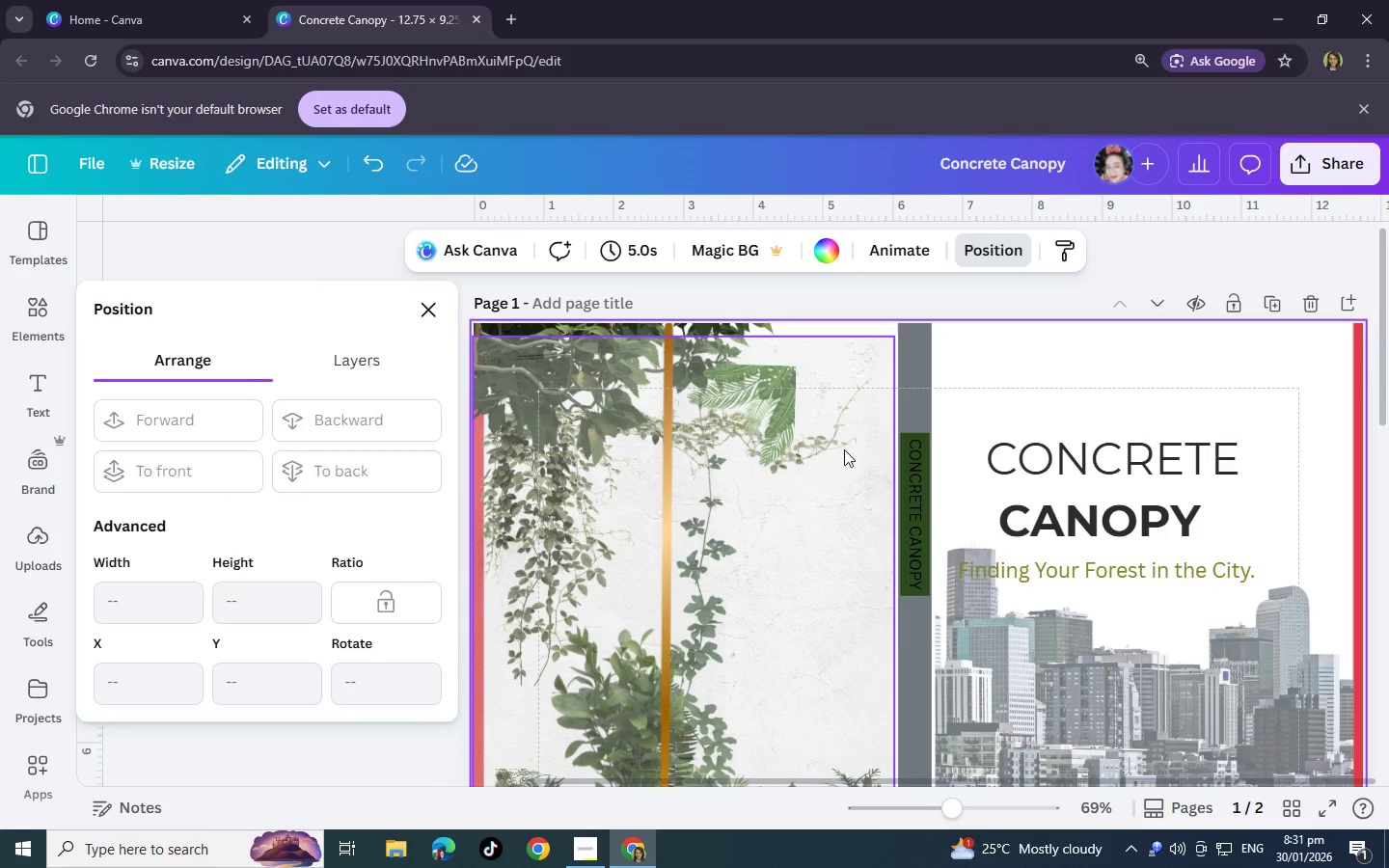 
left_click([844, 449])
 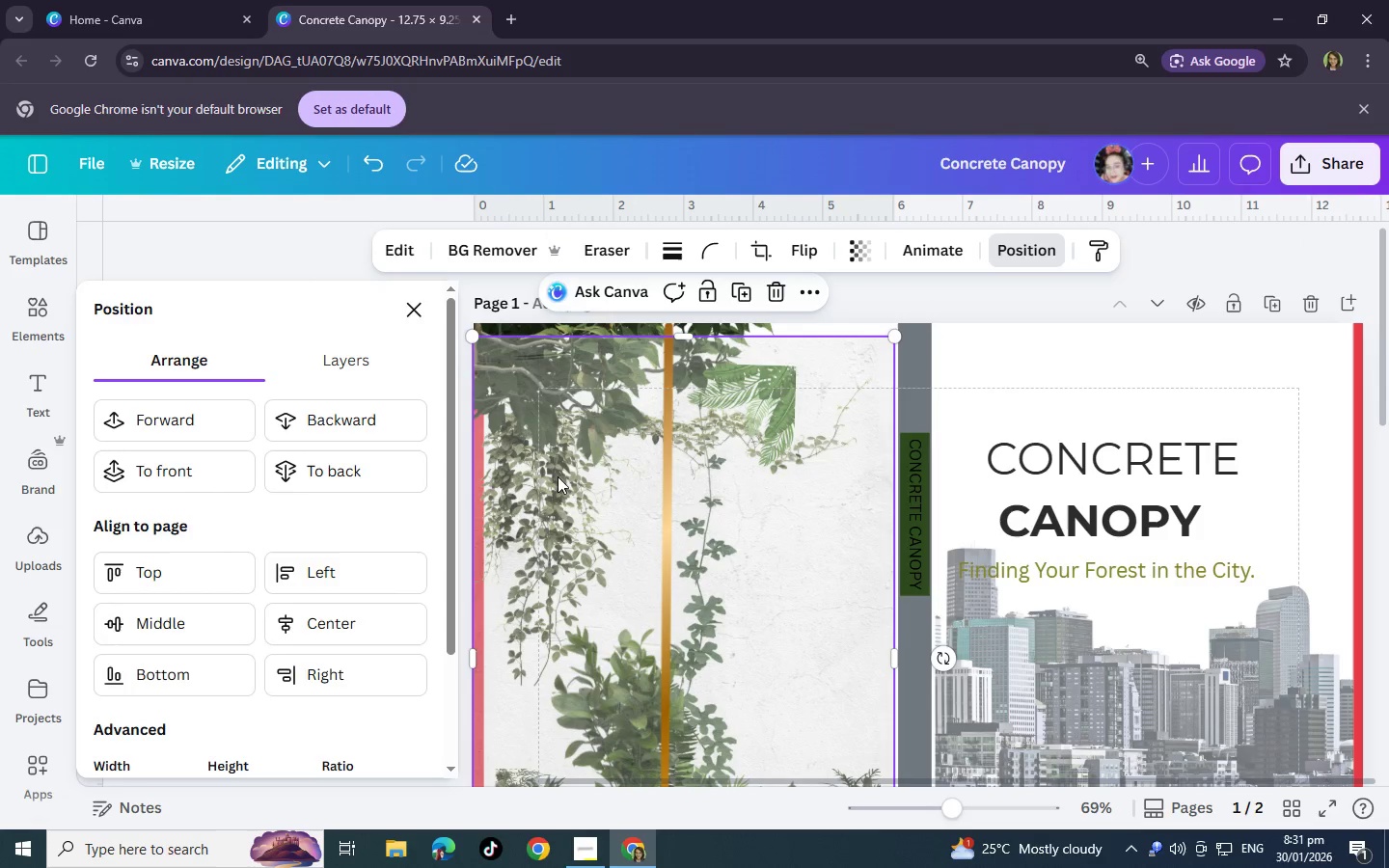 
left_click([565, 521])
 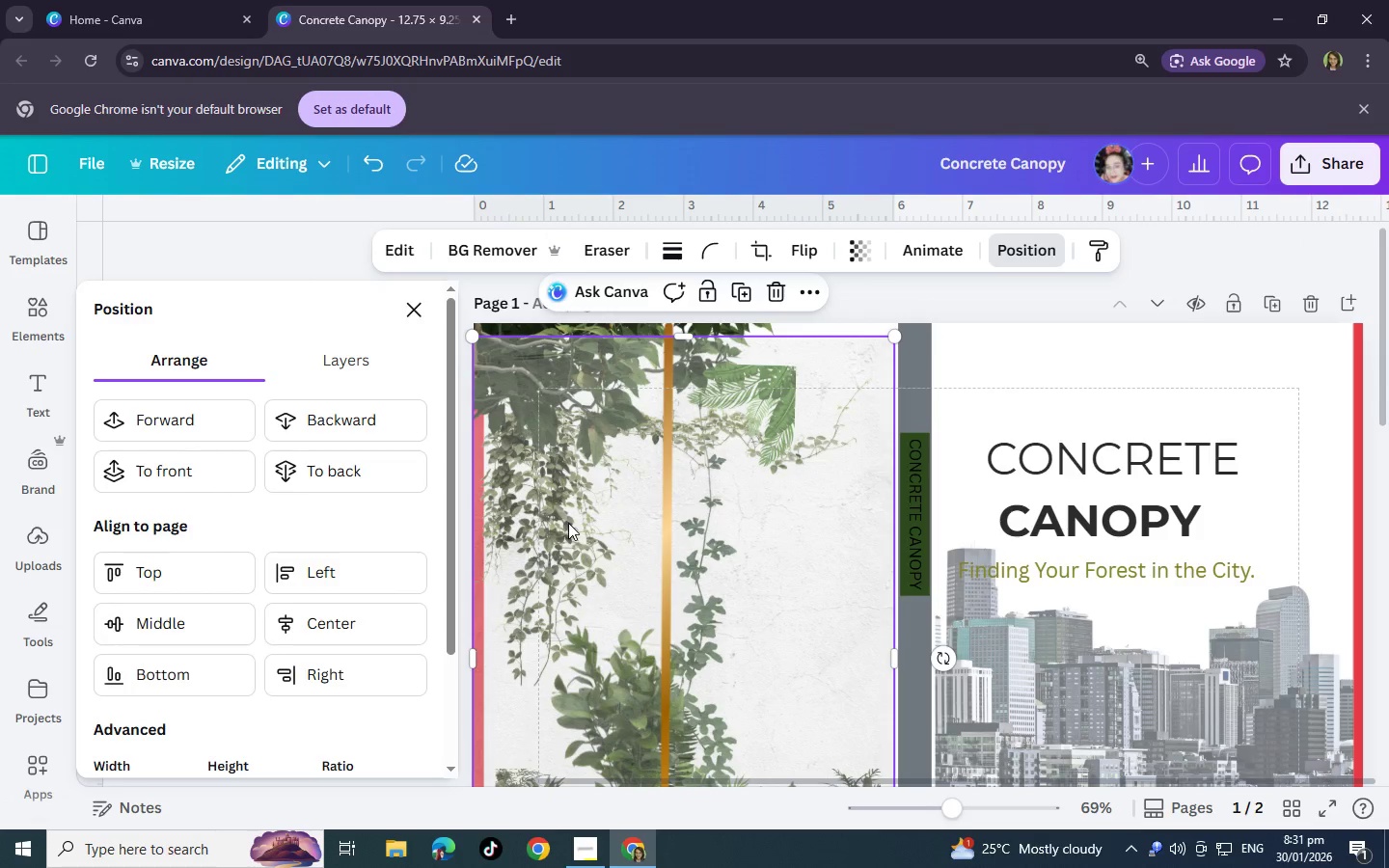 
scroll: coordinate [567, 521], scroll_direction: down, amount: 3.0
 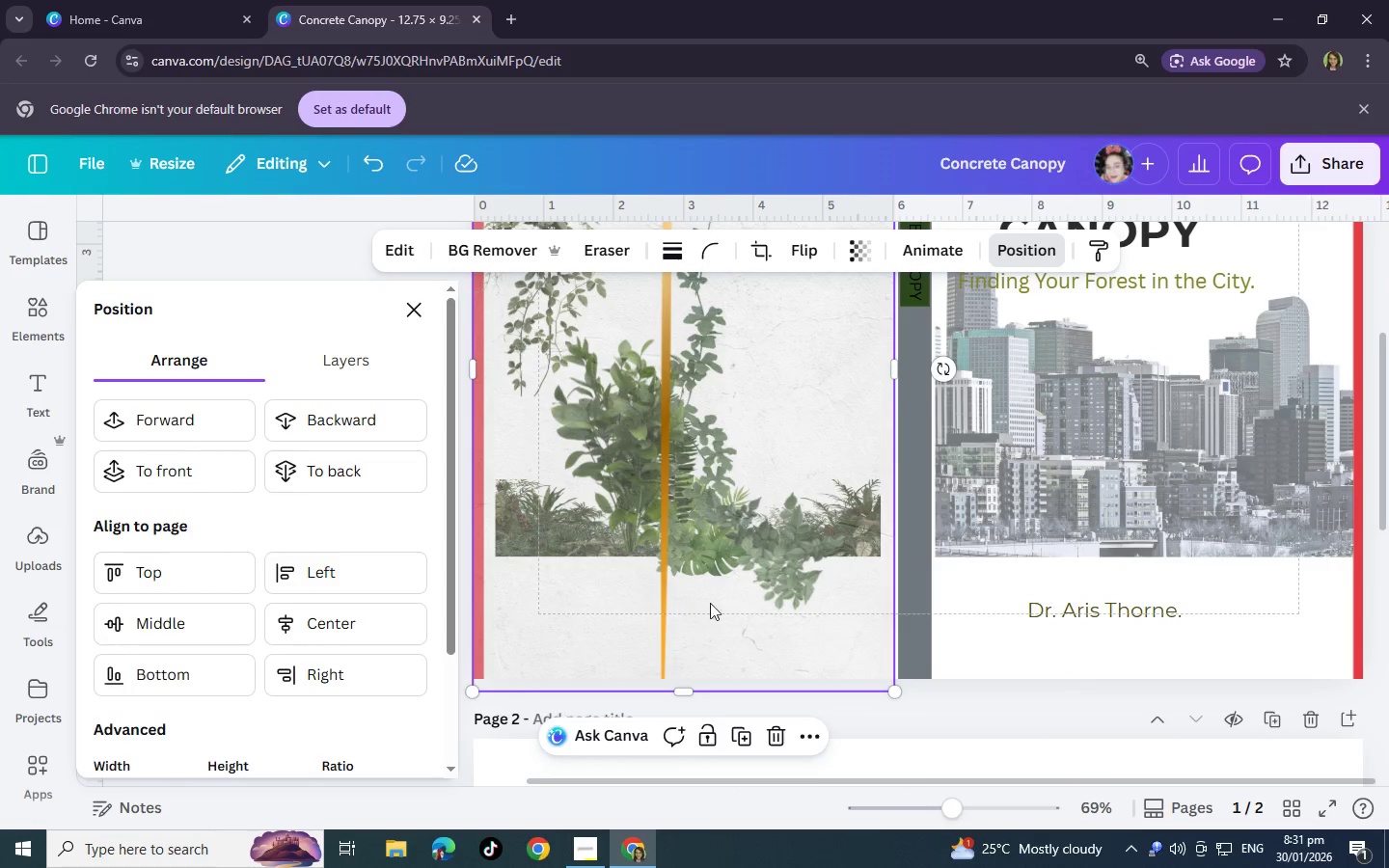 
left_click_drag(start_coordinate=[721, 599], to_coordinate=[684, 422])
 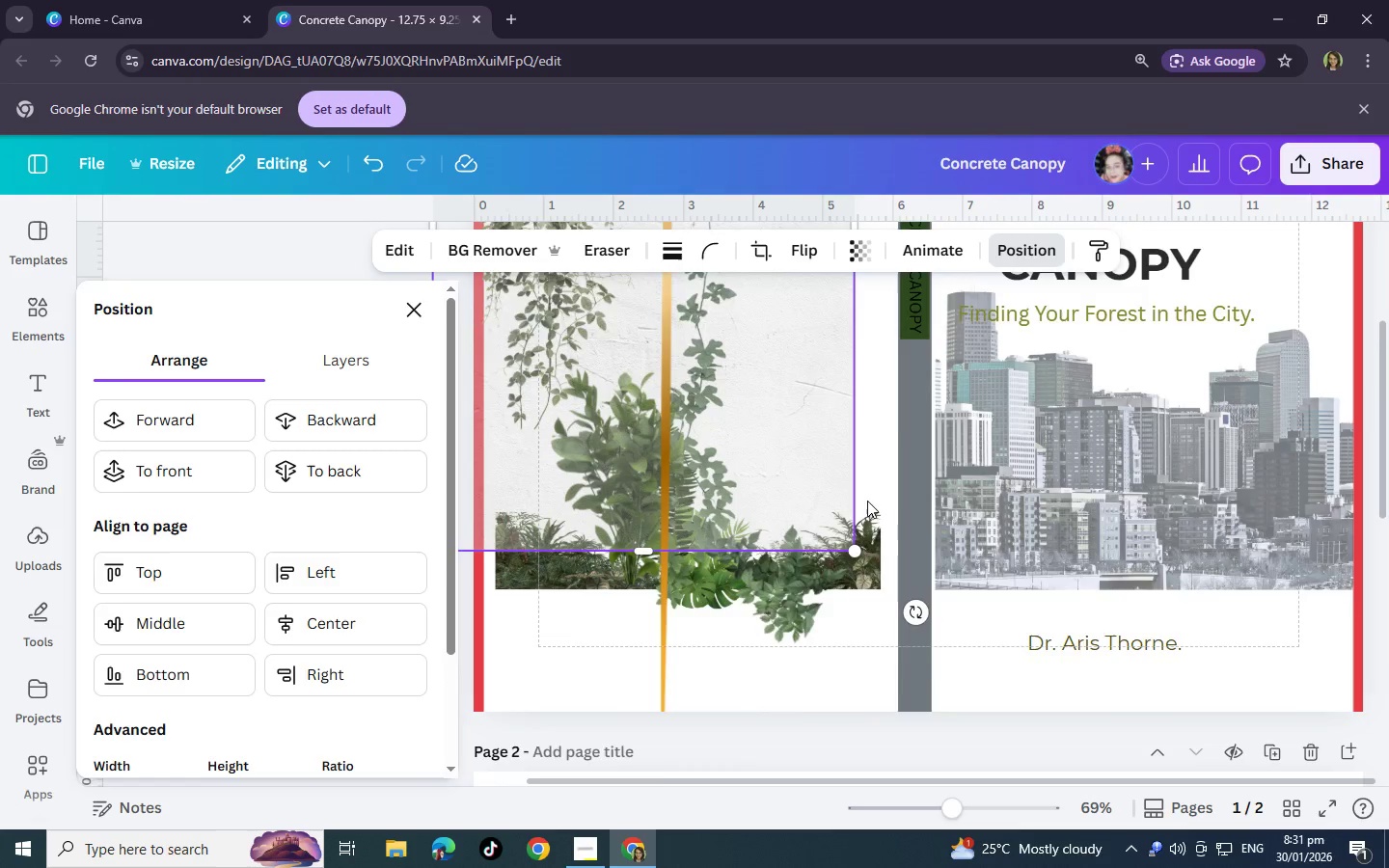 
scroll: coordinate [750, 483], scroll_direction: up, amount: 2.0
 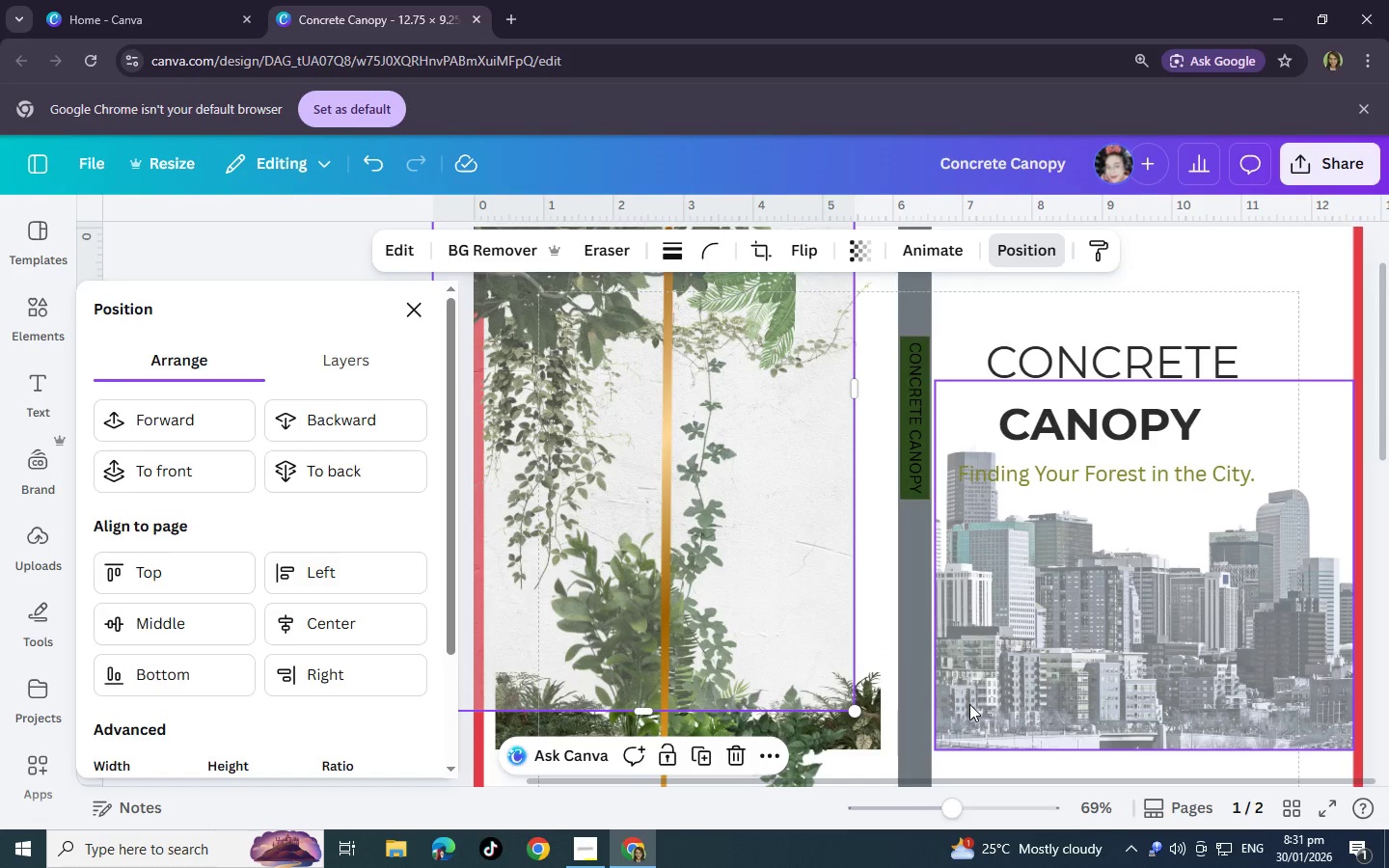 
left_click([968, 704])
 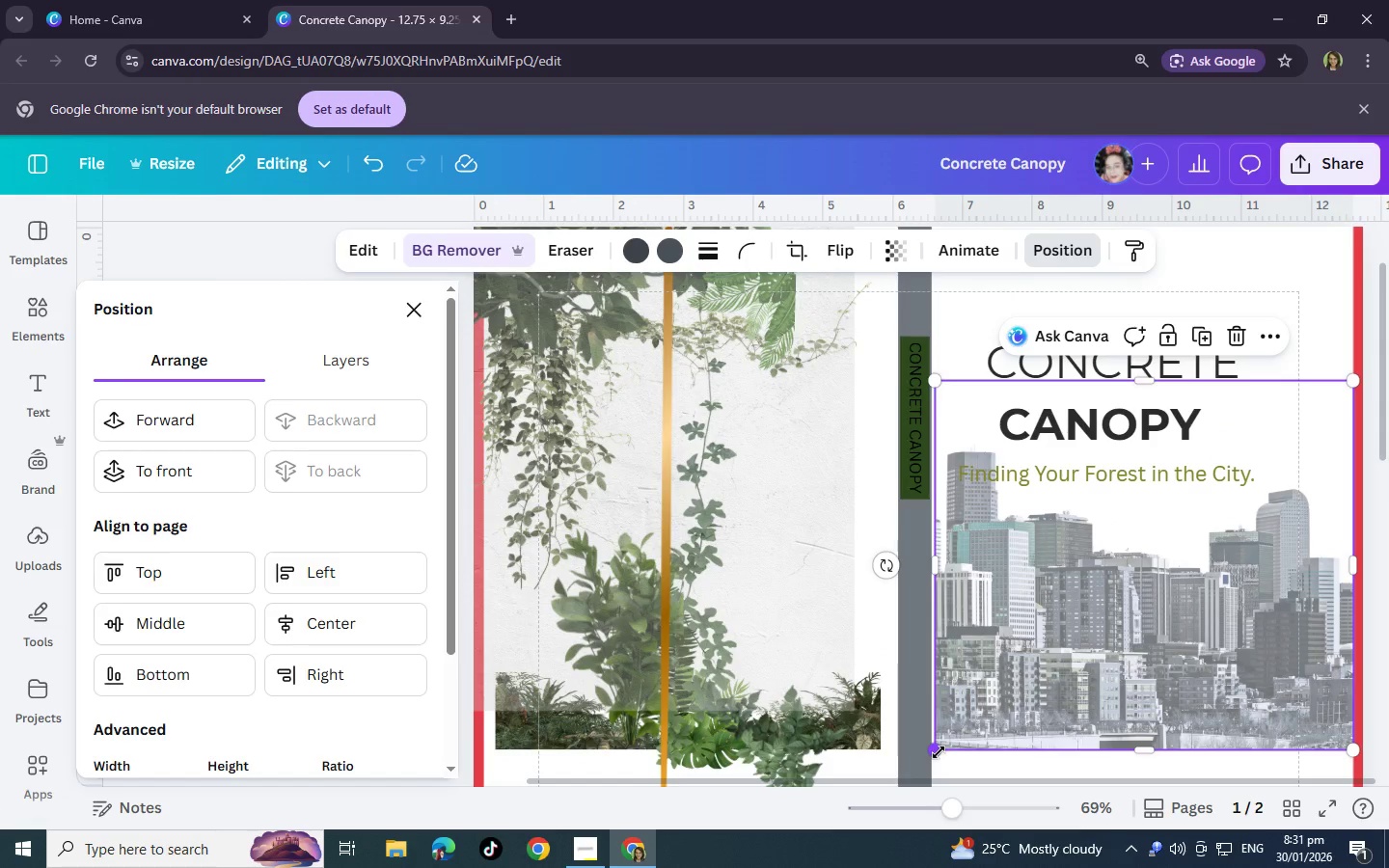 
left_click_drag(start_coordinate=[939, 752], to_coordinate=[934, 753])
 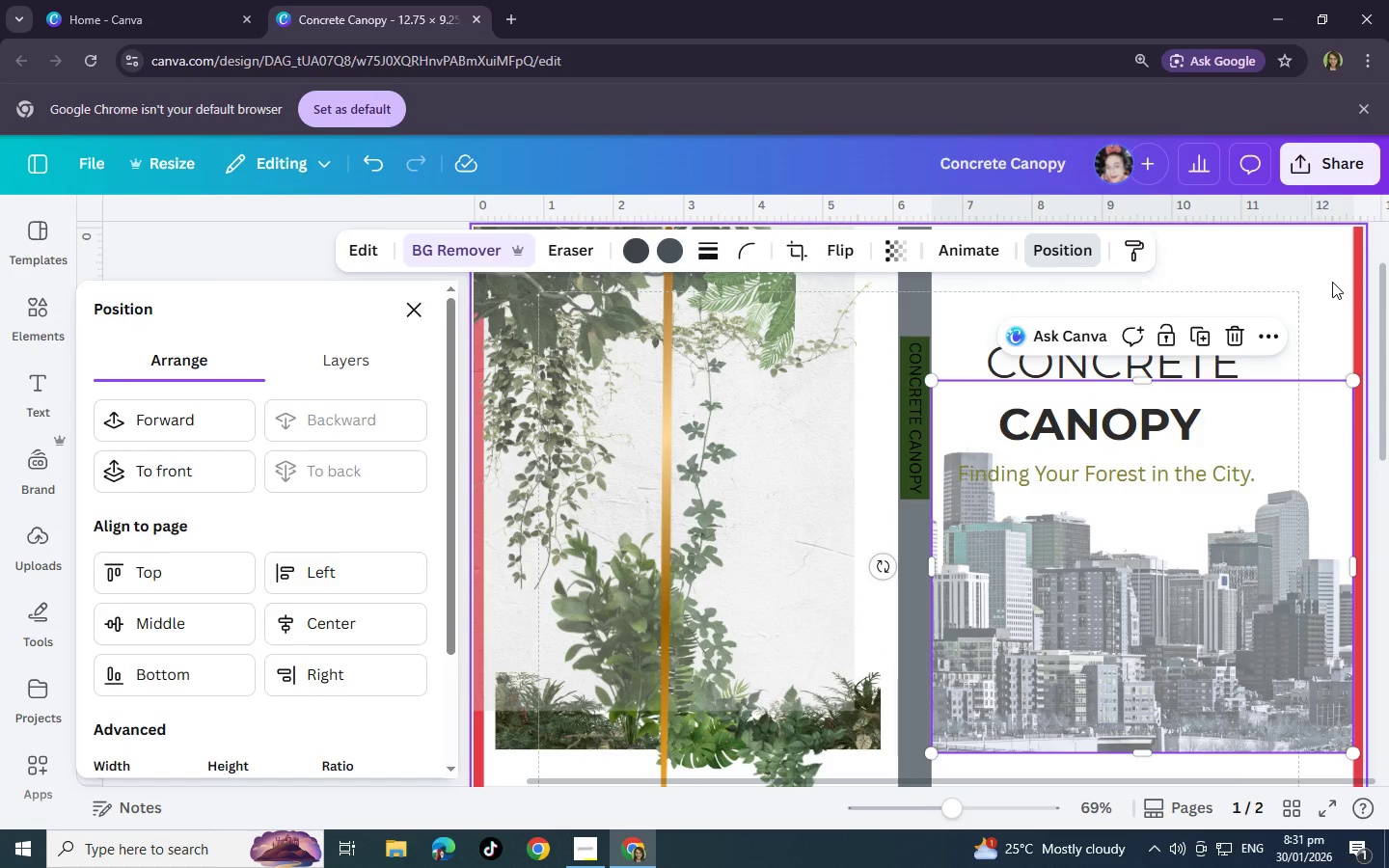 
left_click([1332, 282])
 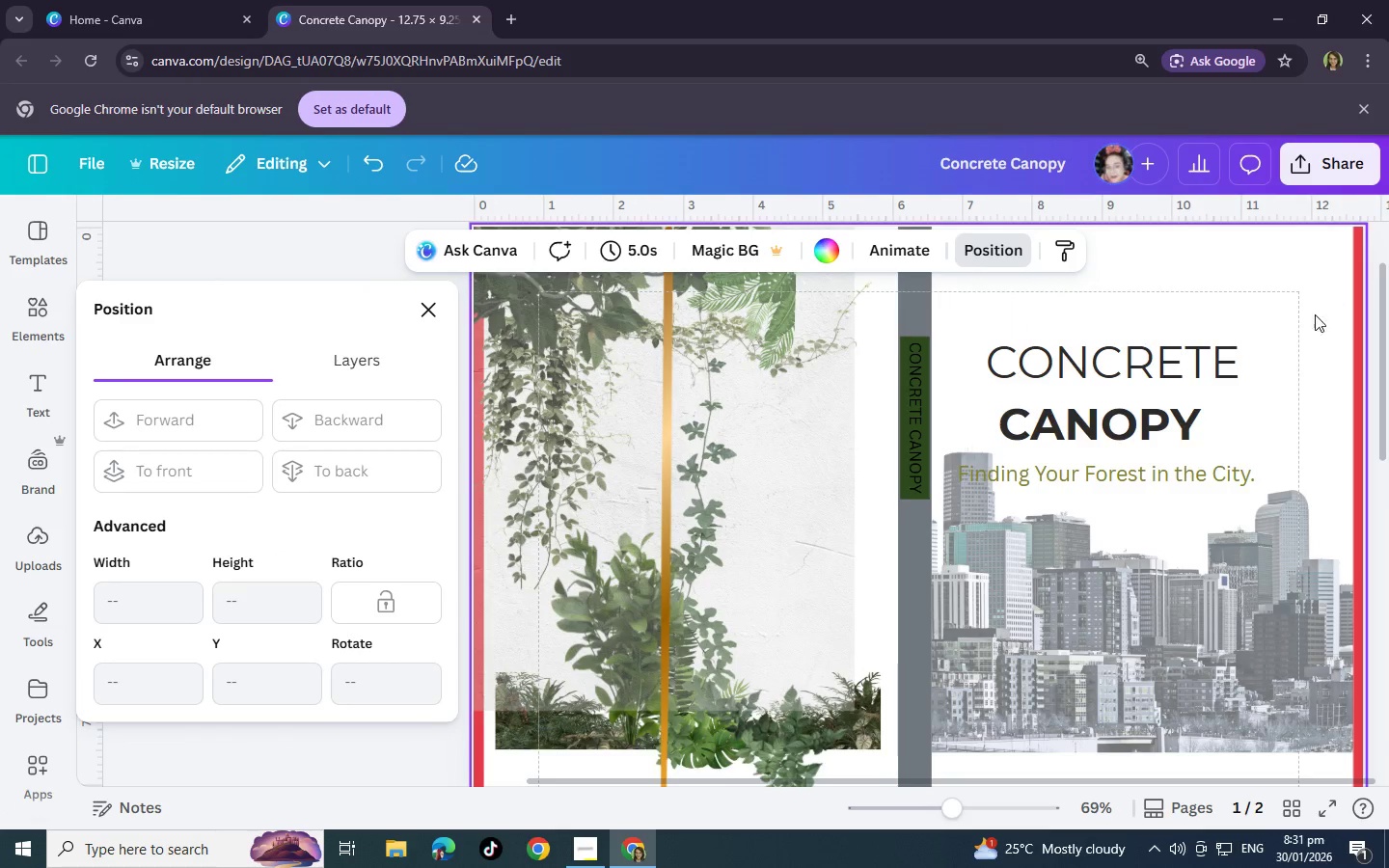 
scroll: coordinate [1306, 334], scroll_direction: up, amount: 2.0
 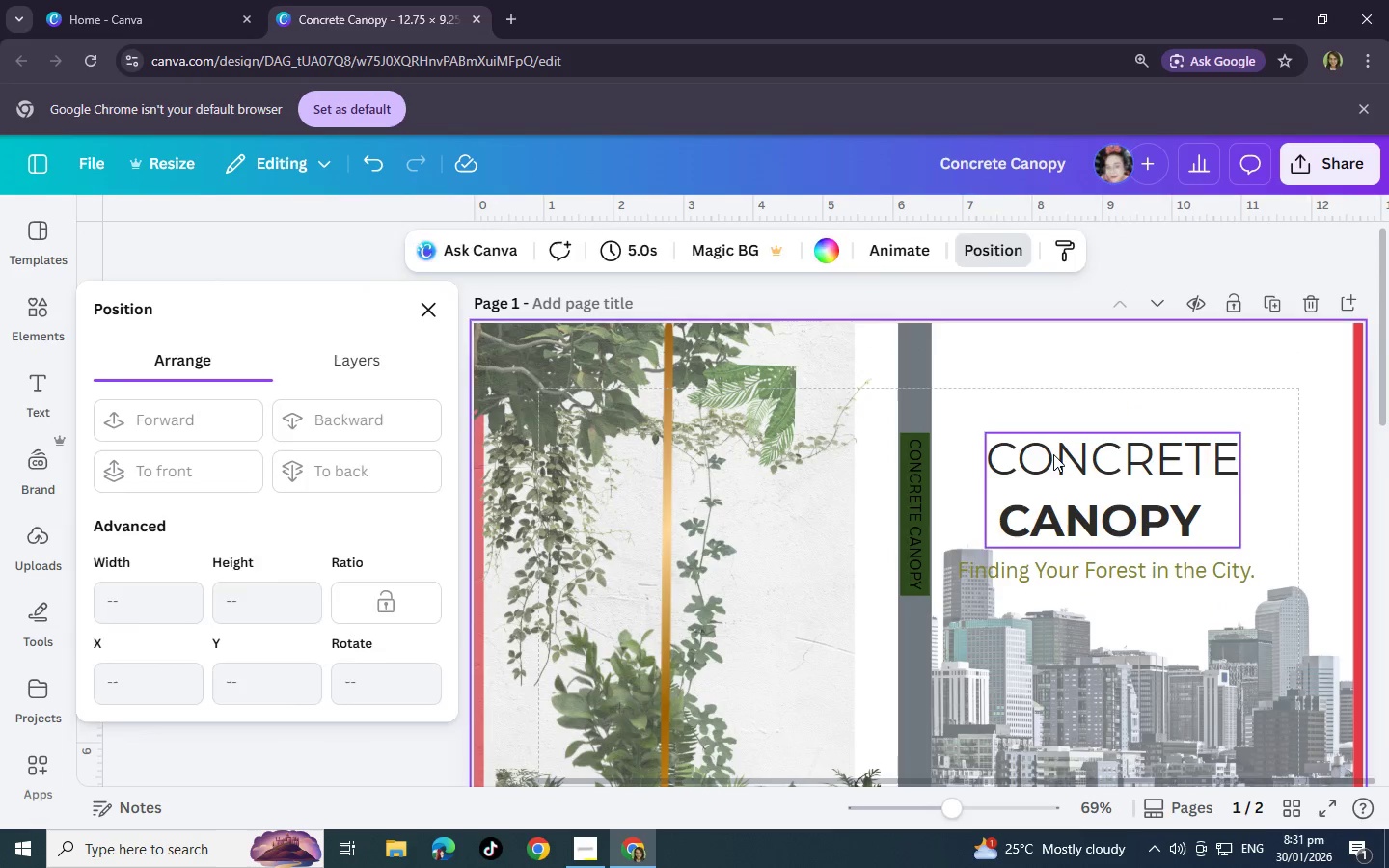 
left_click([1053, 454])
 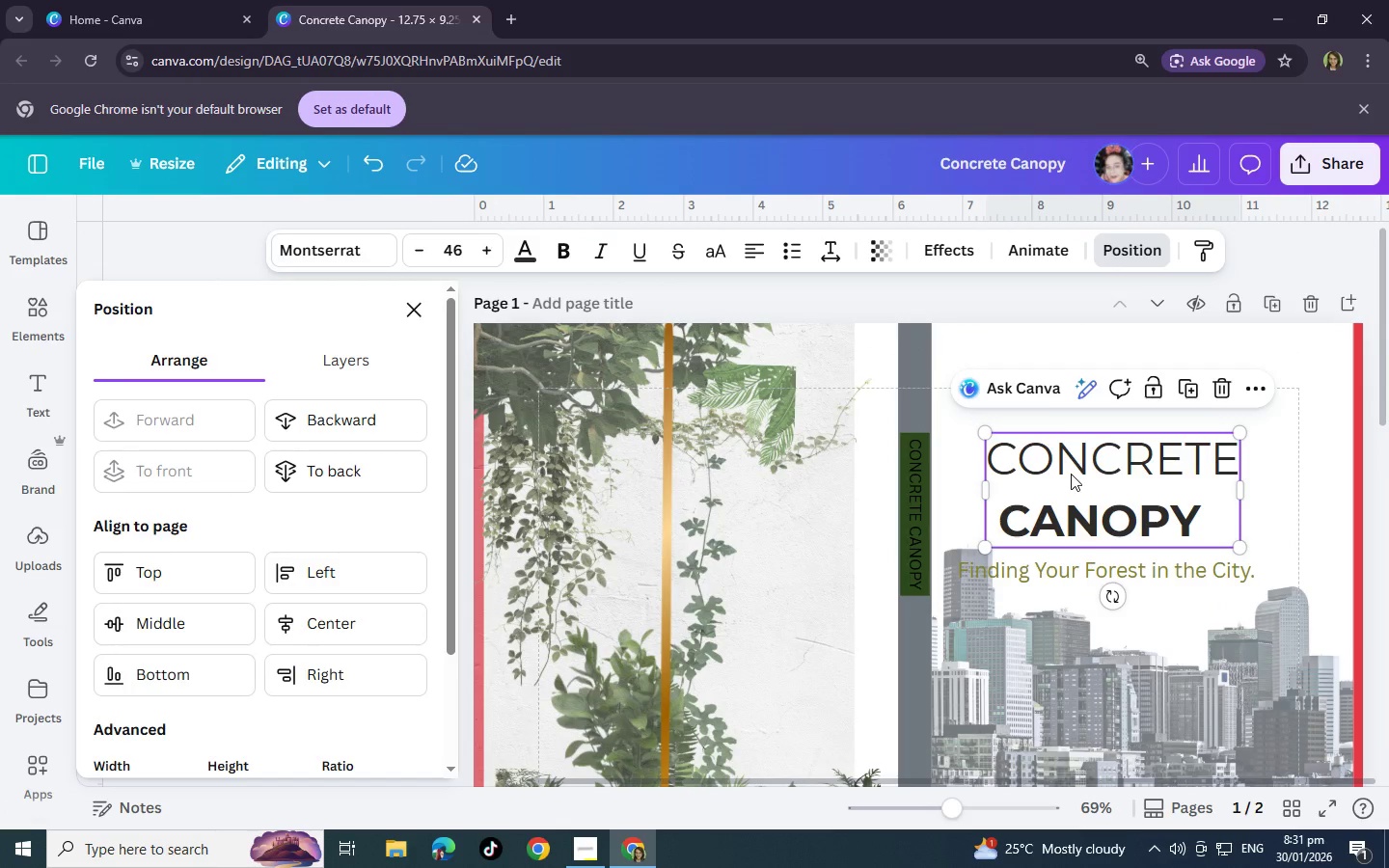 
left_click_drag(start_coordinate=[1070, 474], to_coordinate=[1101, 437])
 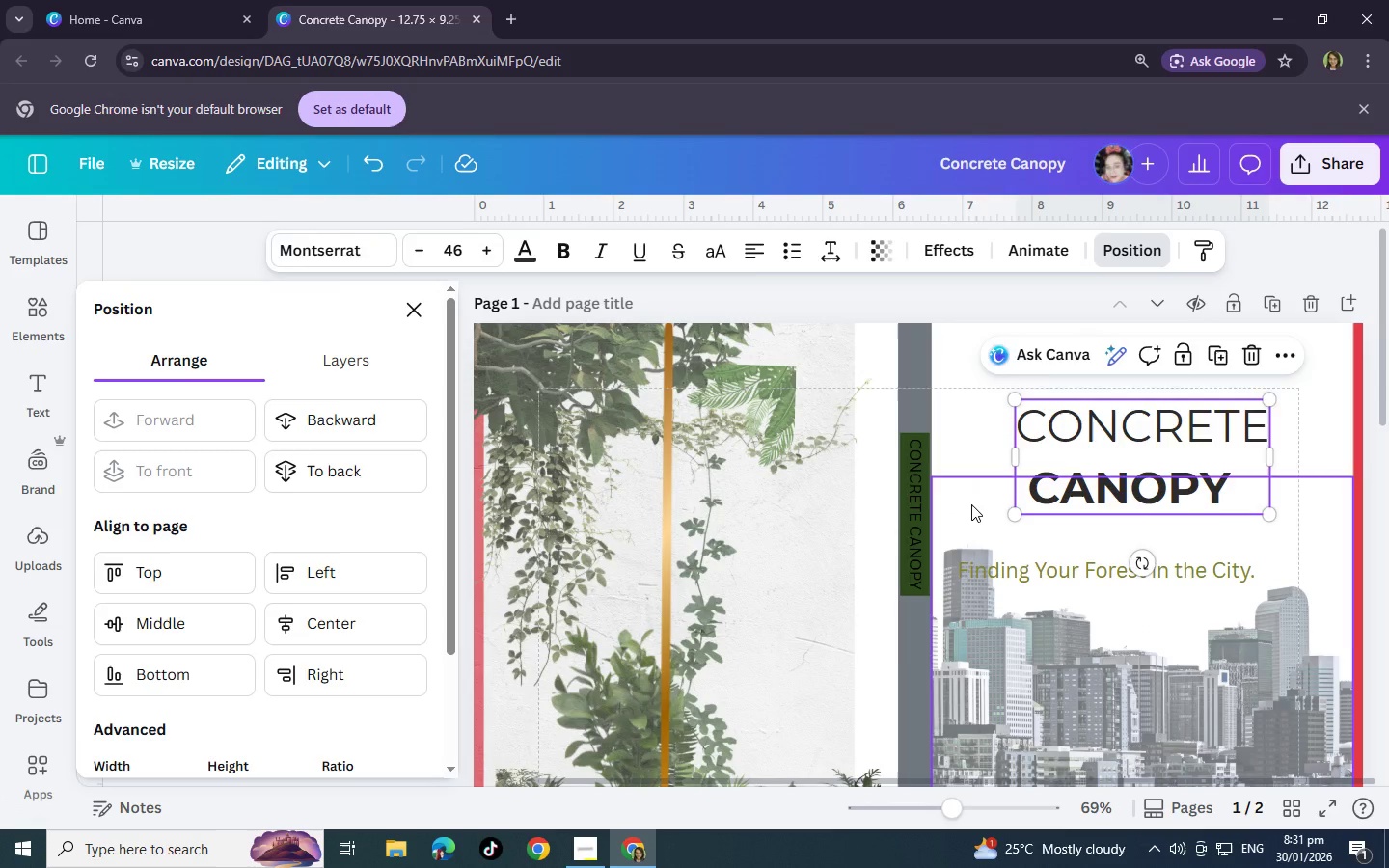 
left_click([971, 504])
 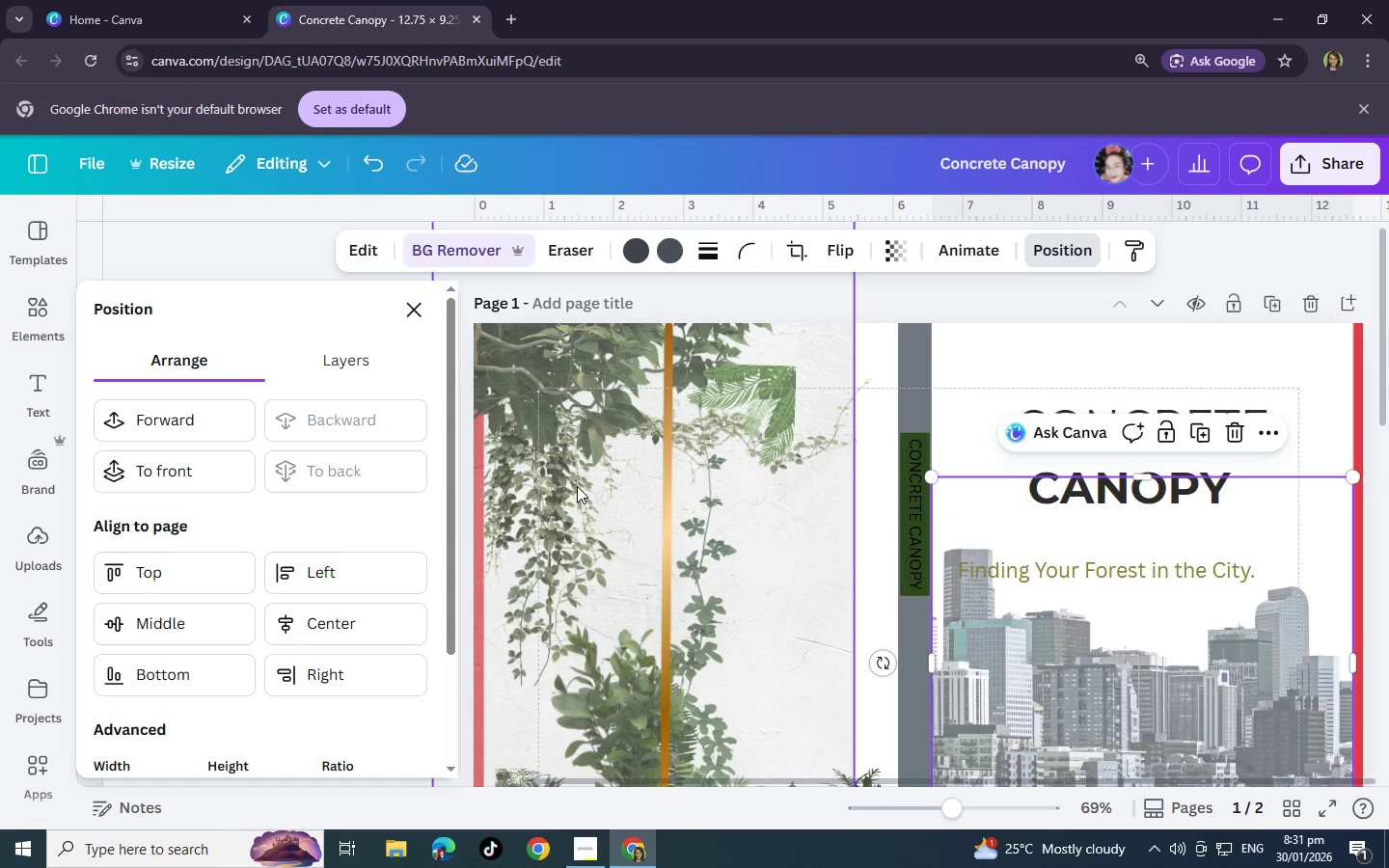 
left_click([667, 491])
 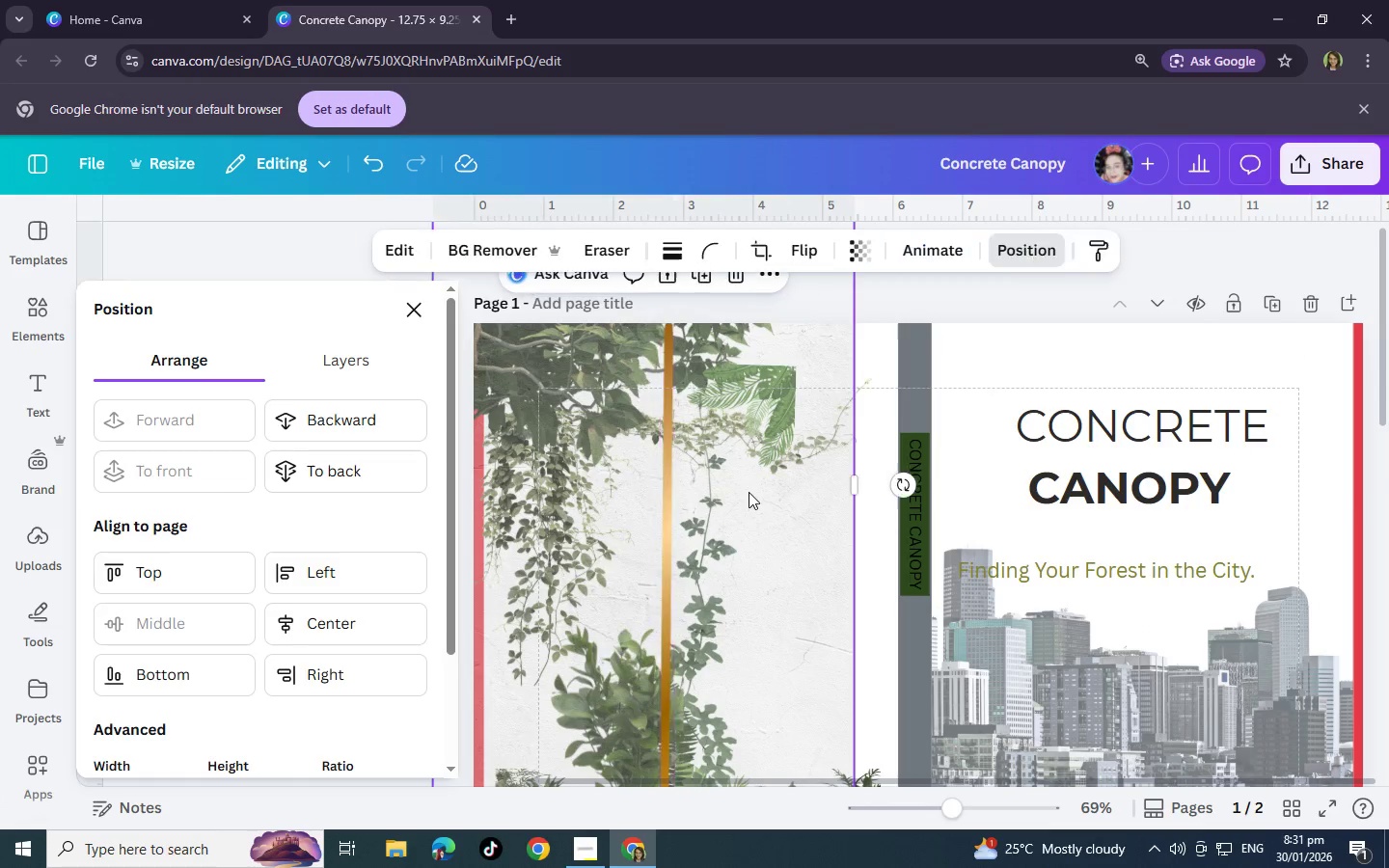 
left_click([749, 492])
 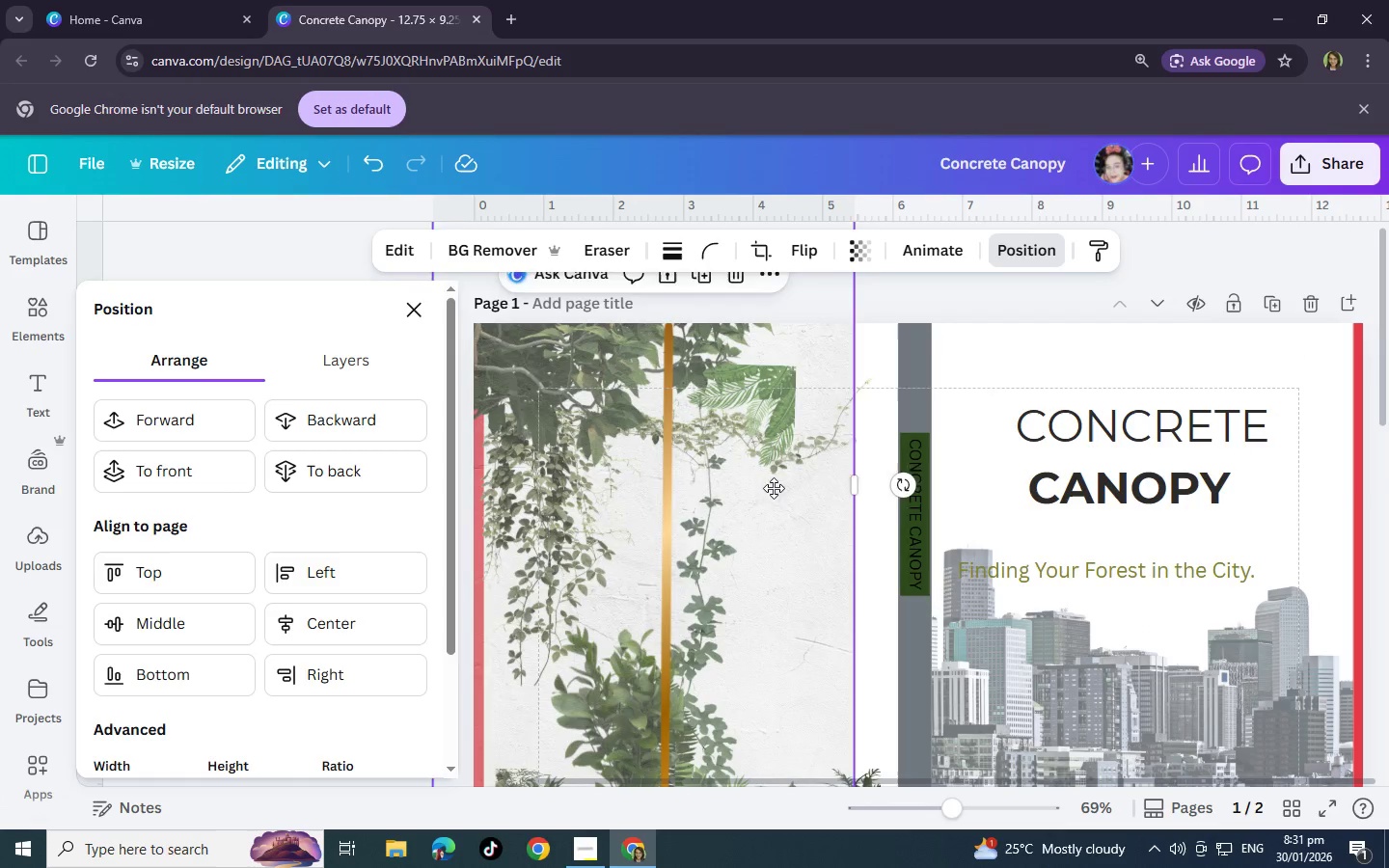 
left_click_drag(start_coordinate=[749, 491], to_coordinate=[1242, 511])
 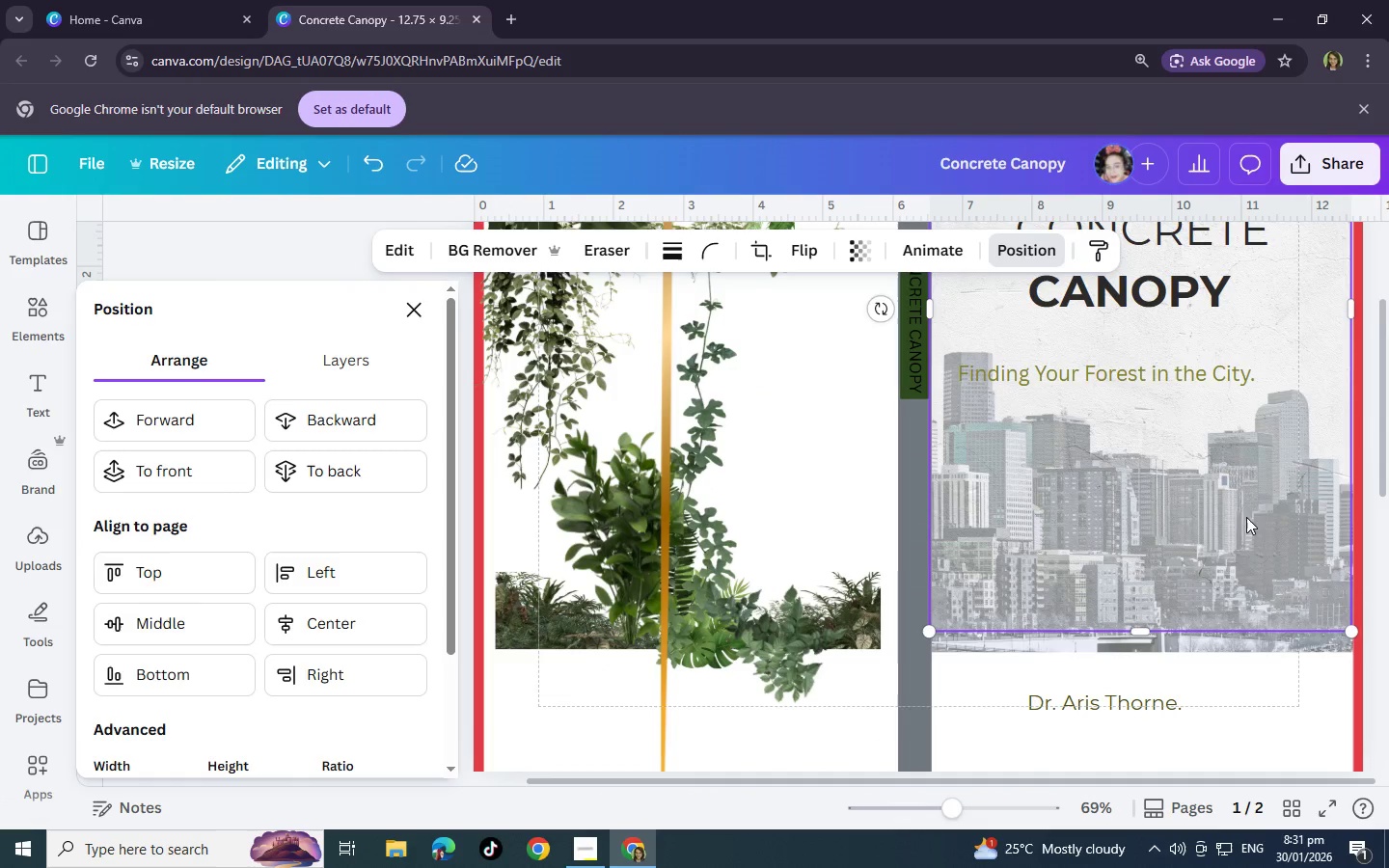 
scroll: coordinate [1242, 511], scroll_direction: down, amount: 2.0
 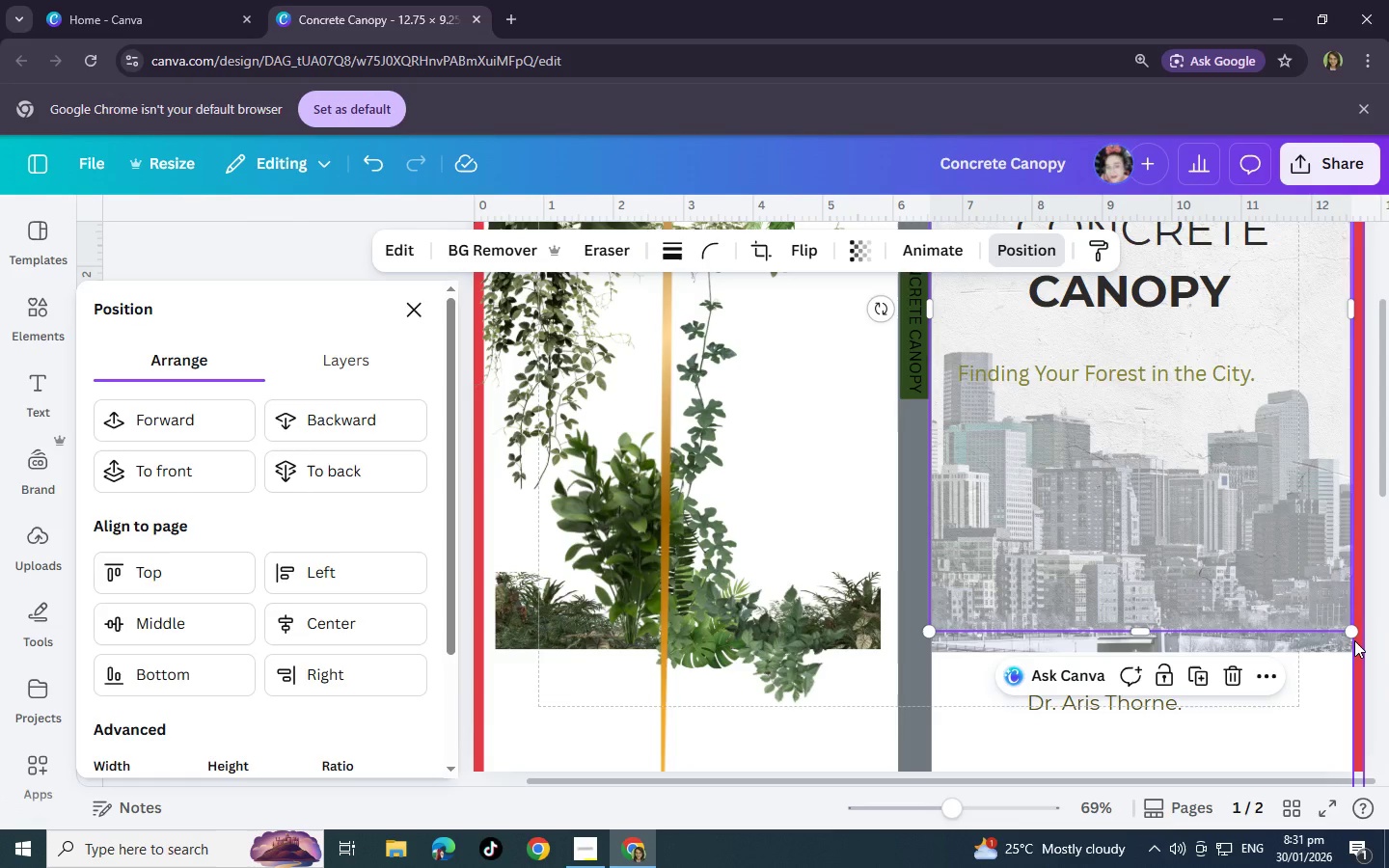 
left_click_drag(start_coordinate=[1353, 634], to_coordinate=[1331, 674])
 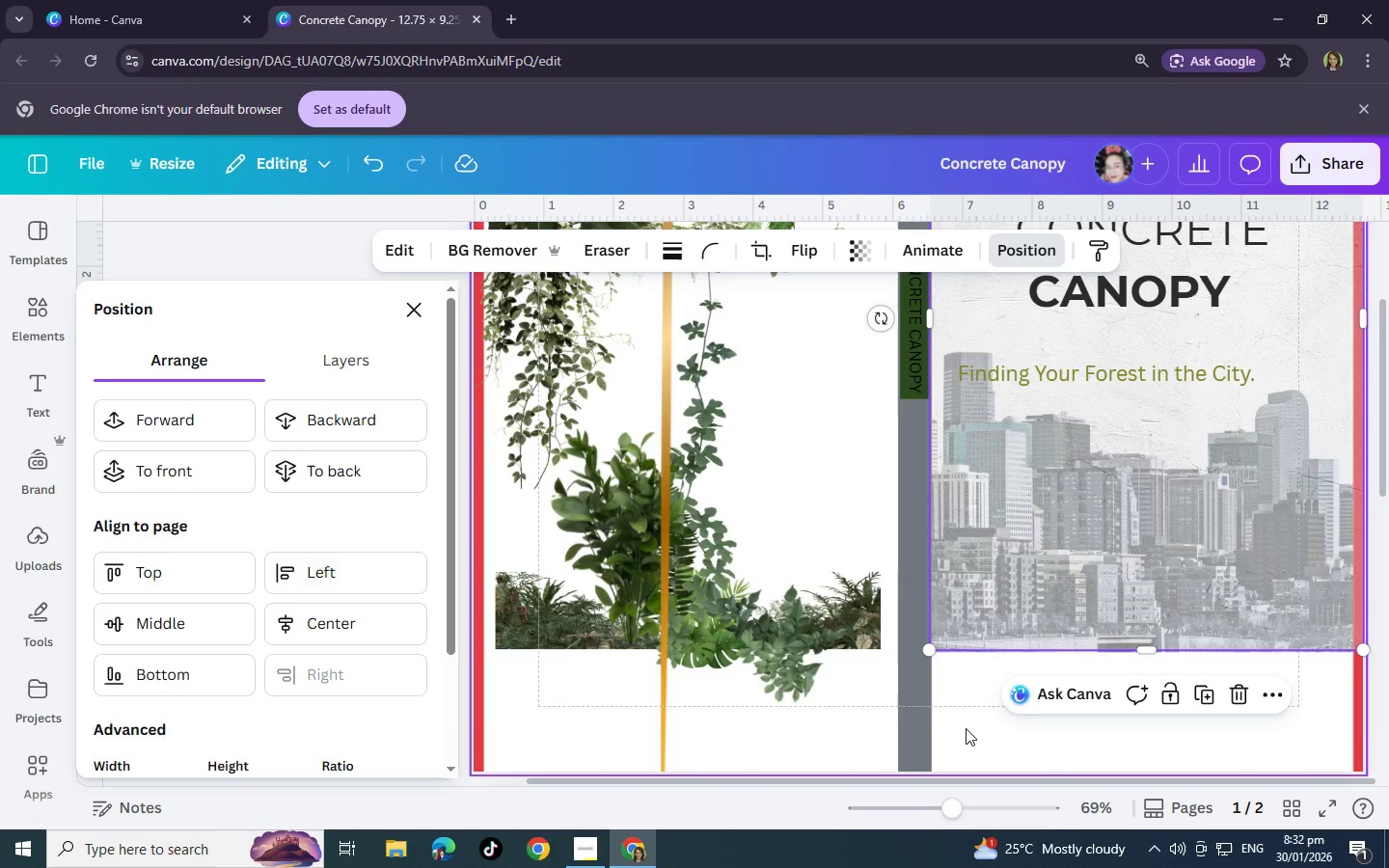 
left_click([966, 728])
 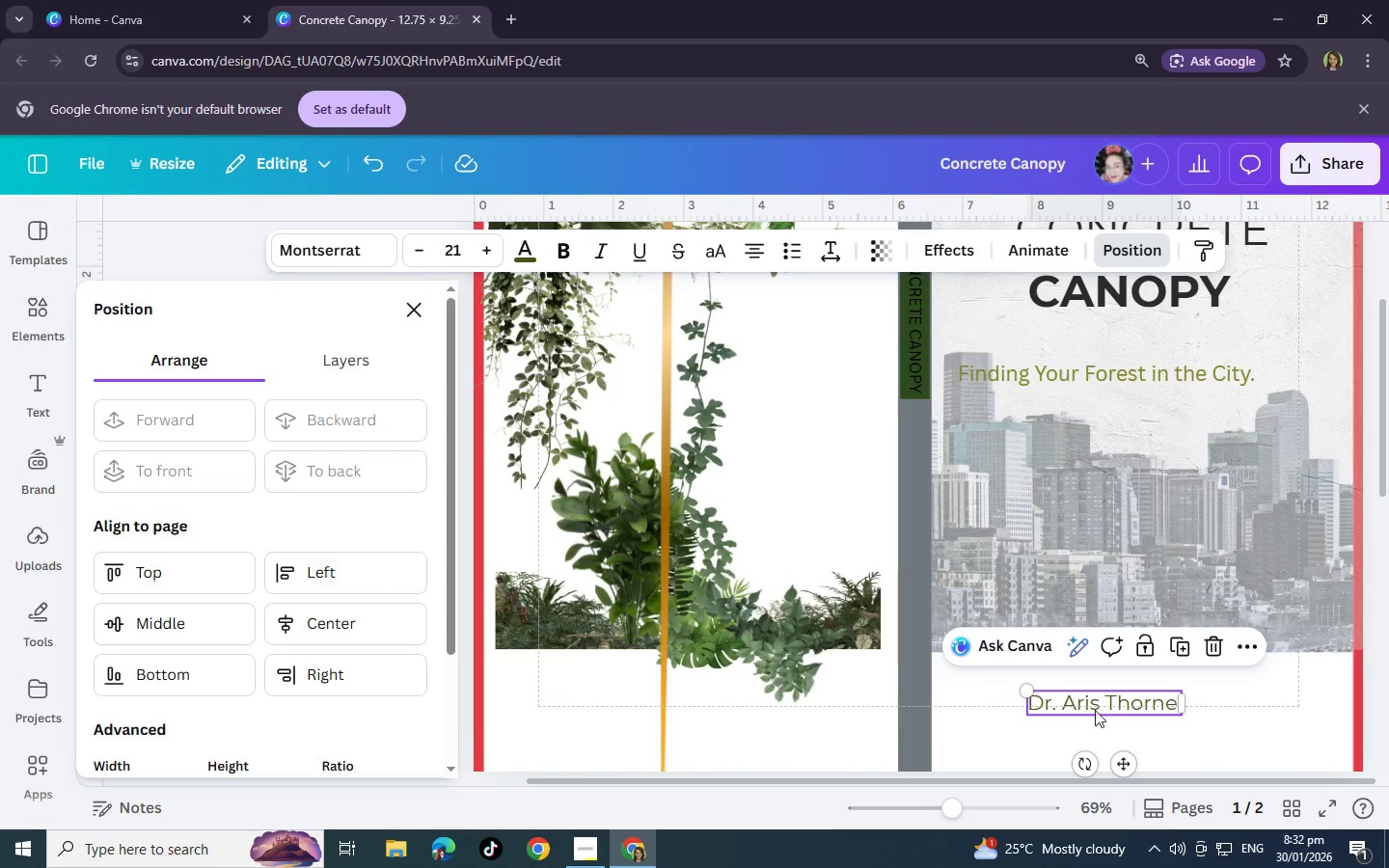 
left_click_drag(start_coordinate=[1095, 705], to_coordinate=[623, 702])
 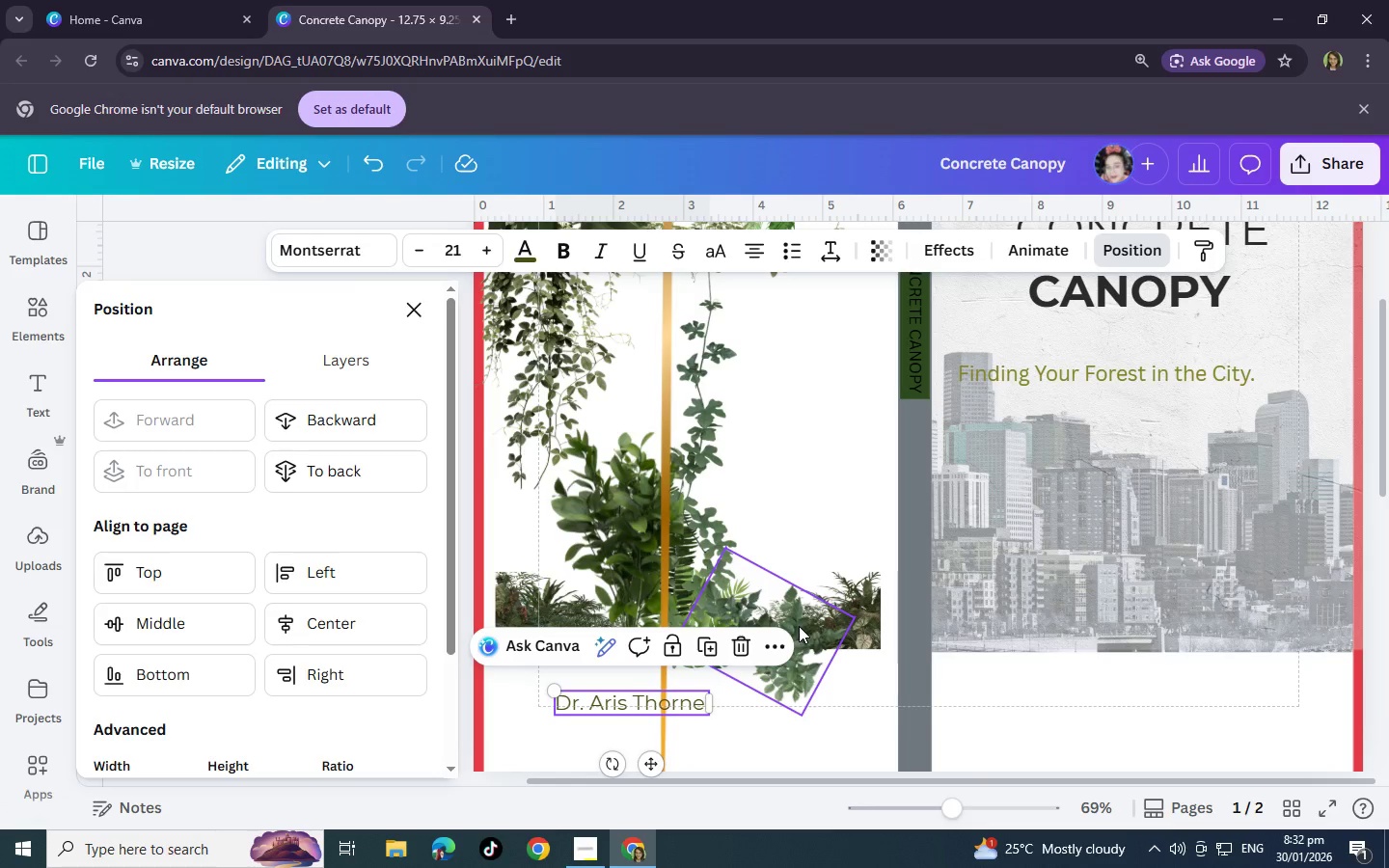 
left_click([799, 626])
 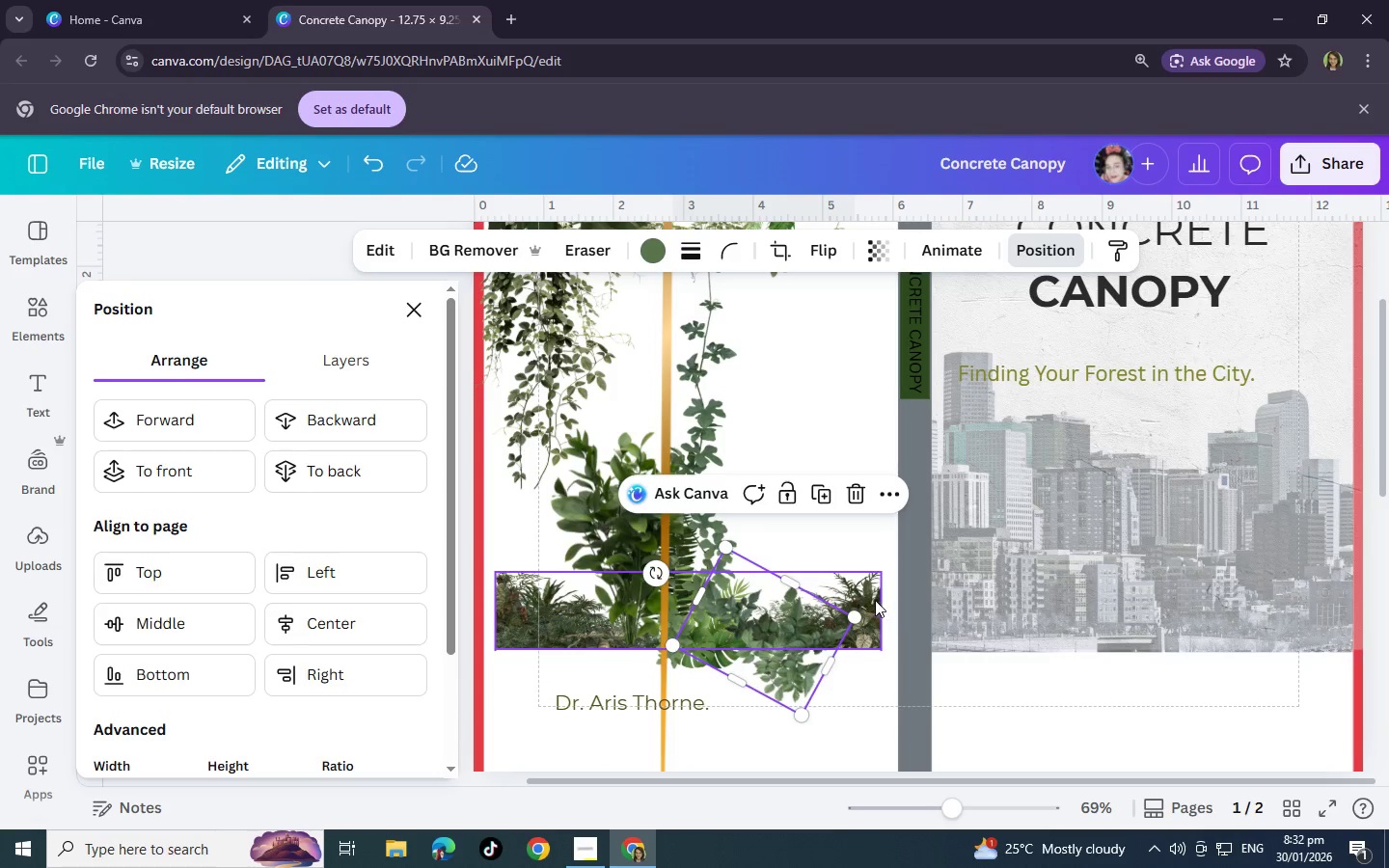 
left_click([874, 600])
 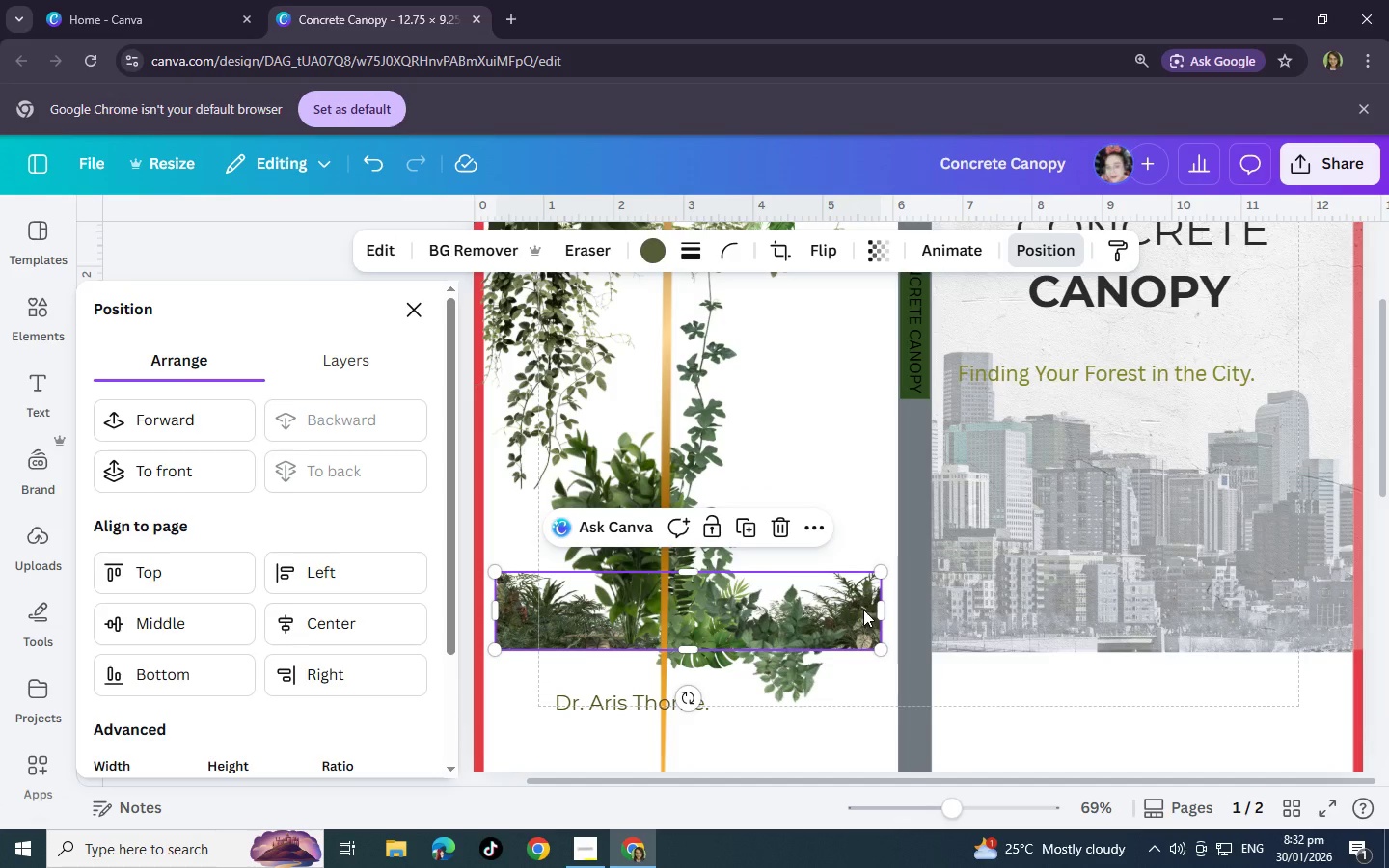 
left_click_drag(start_coordinate=[863, 610], to_coordinate=[1334, 612])
 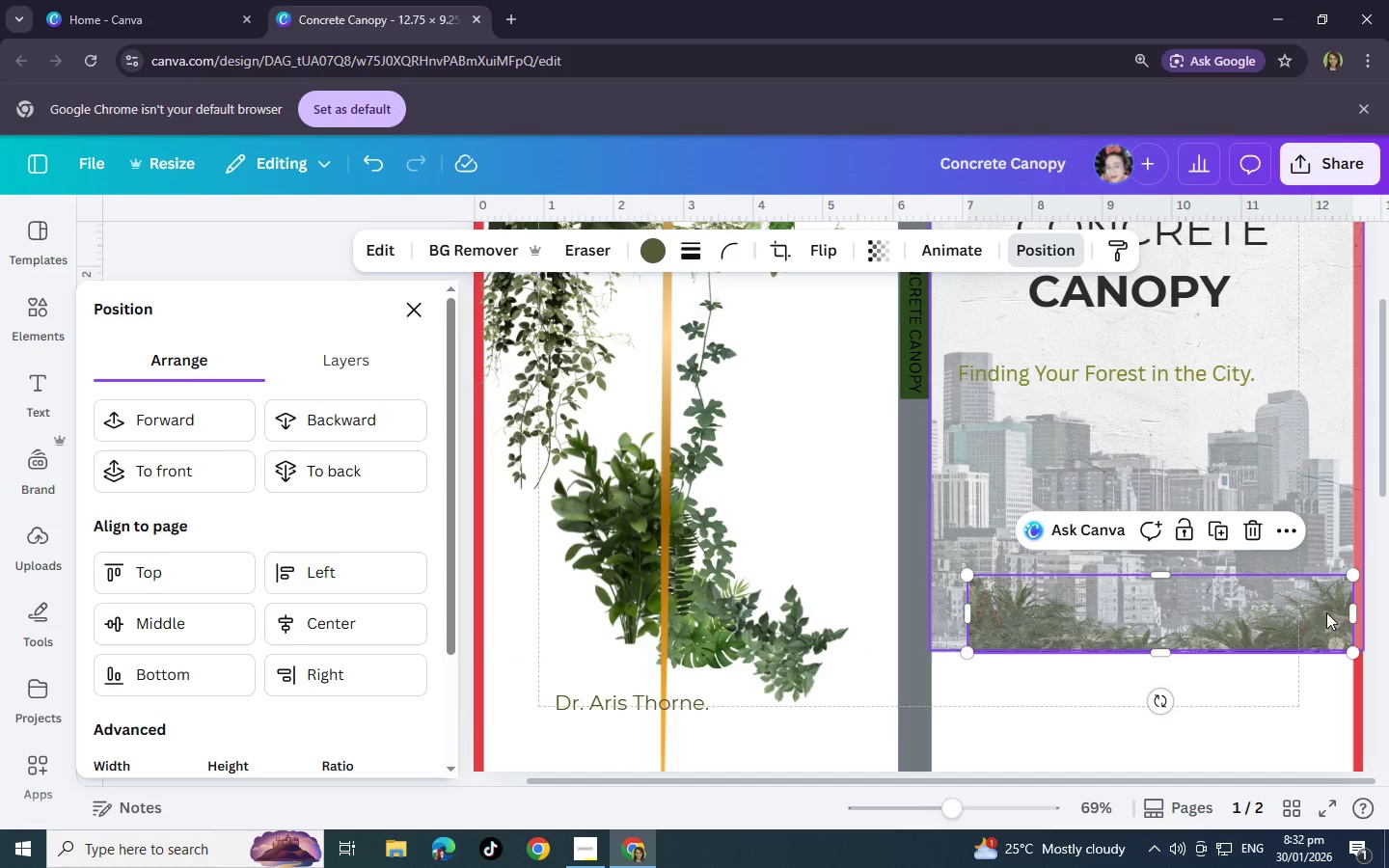 
left_click_drag(start_coordinate=[1326, 612], to_coordinate=[1326, 607])
 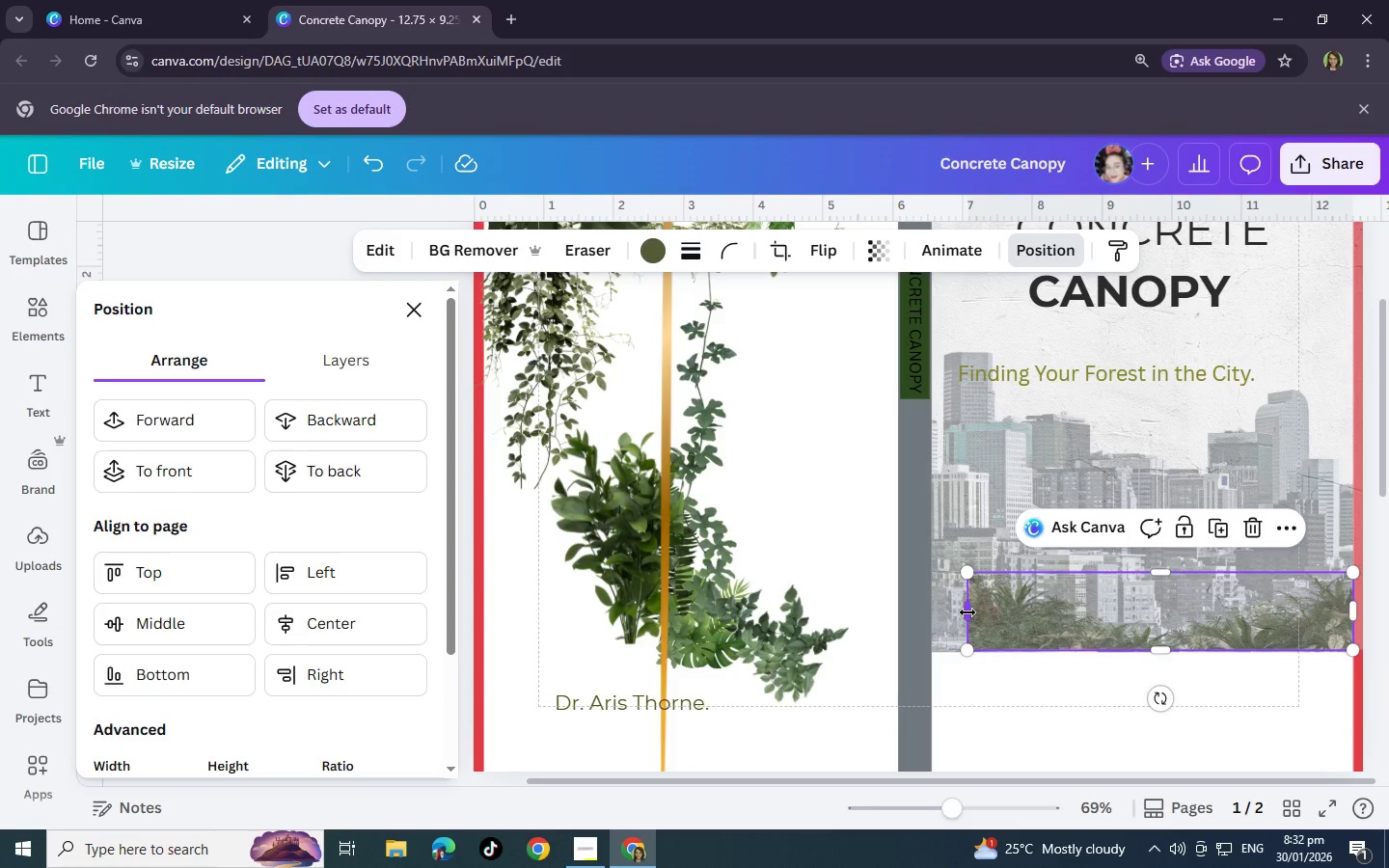 
left_click_drag(start_coordinate=[967, 612], to_coordinate=[931, 610])
 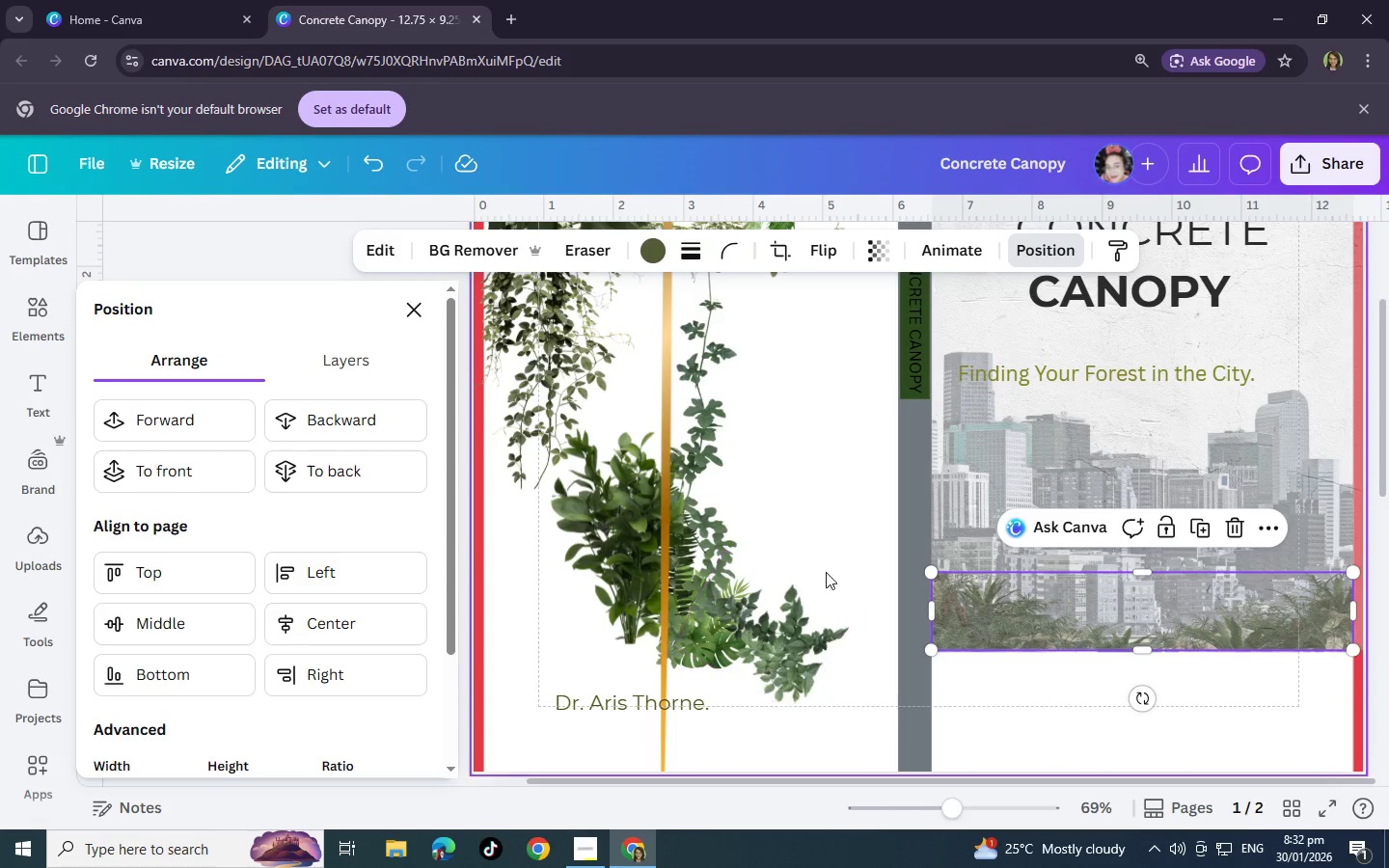 
left_click([835, 543])
 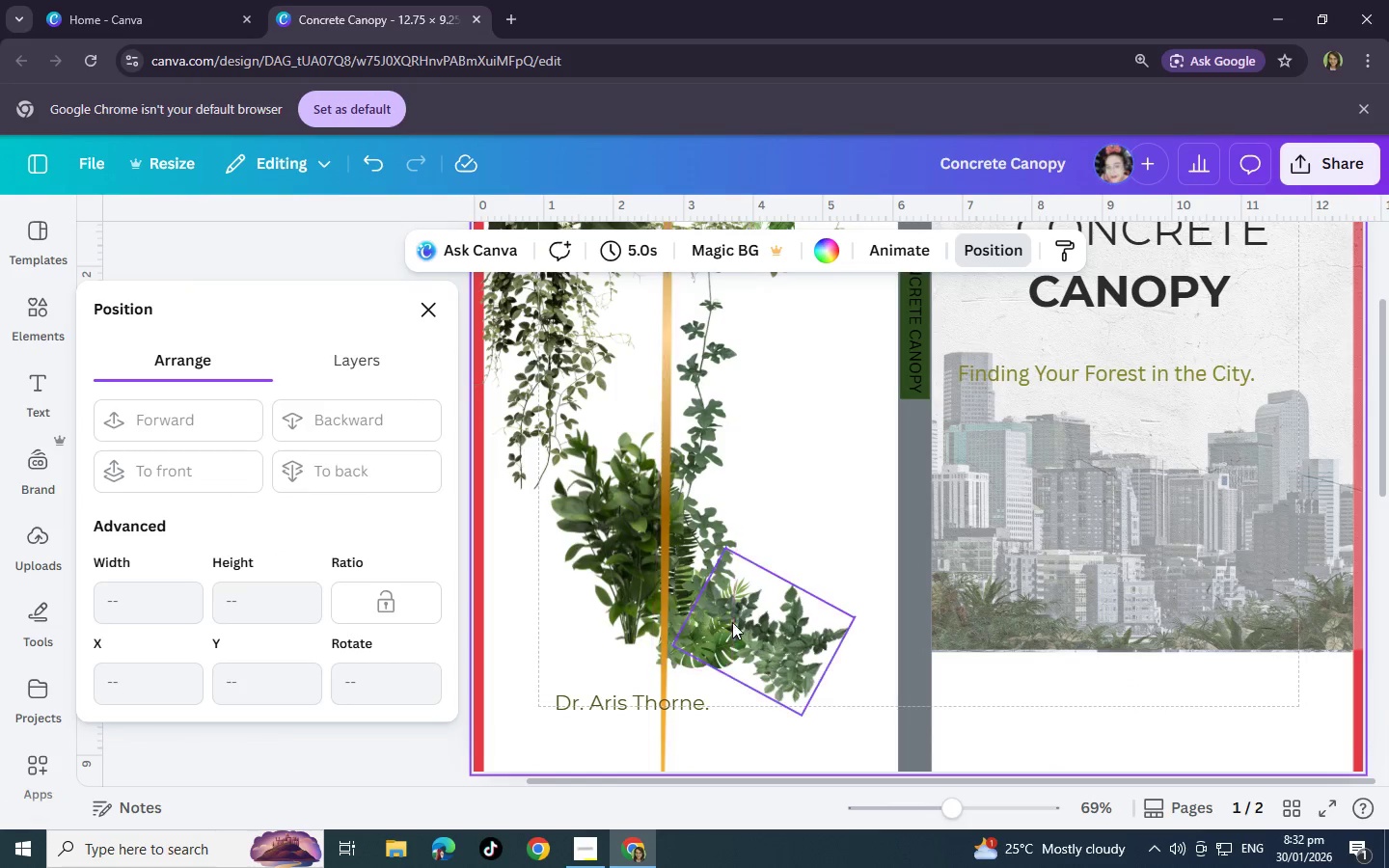 
left_click_drag(start_coordinate=[786, 630], to_coordinate=[1204, 625])
 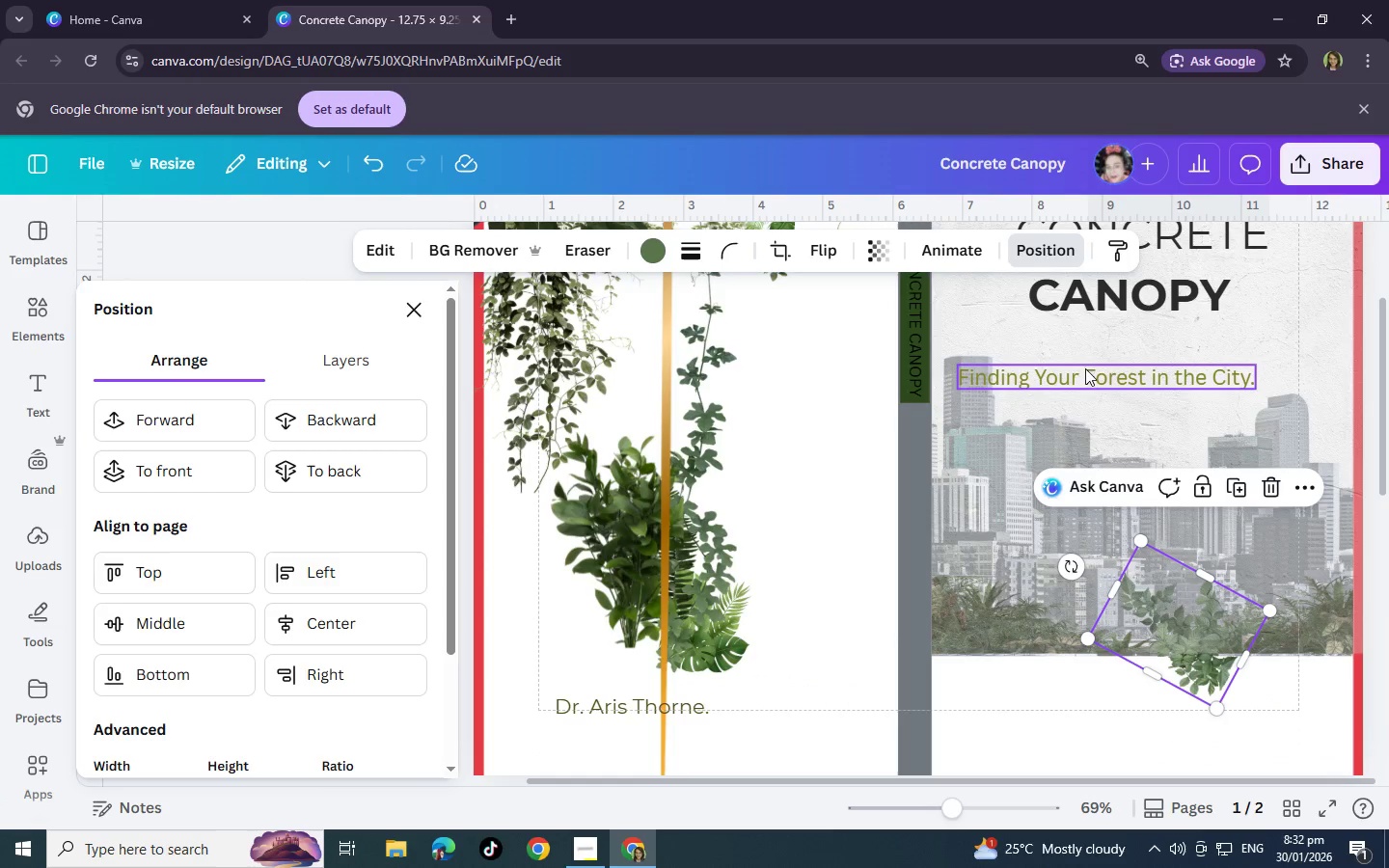 
scroll: coordinate [1247, 664], scroll_direction: up, amount: 3.0
 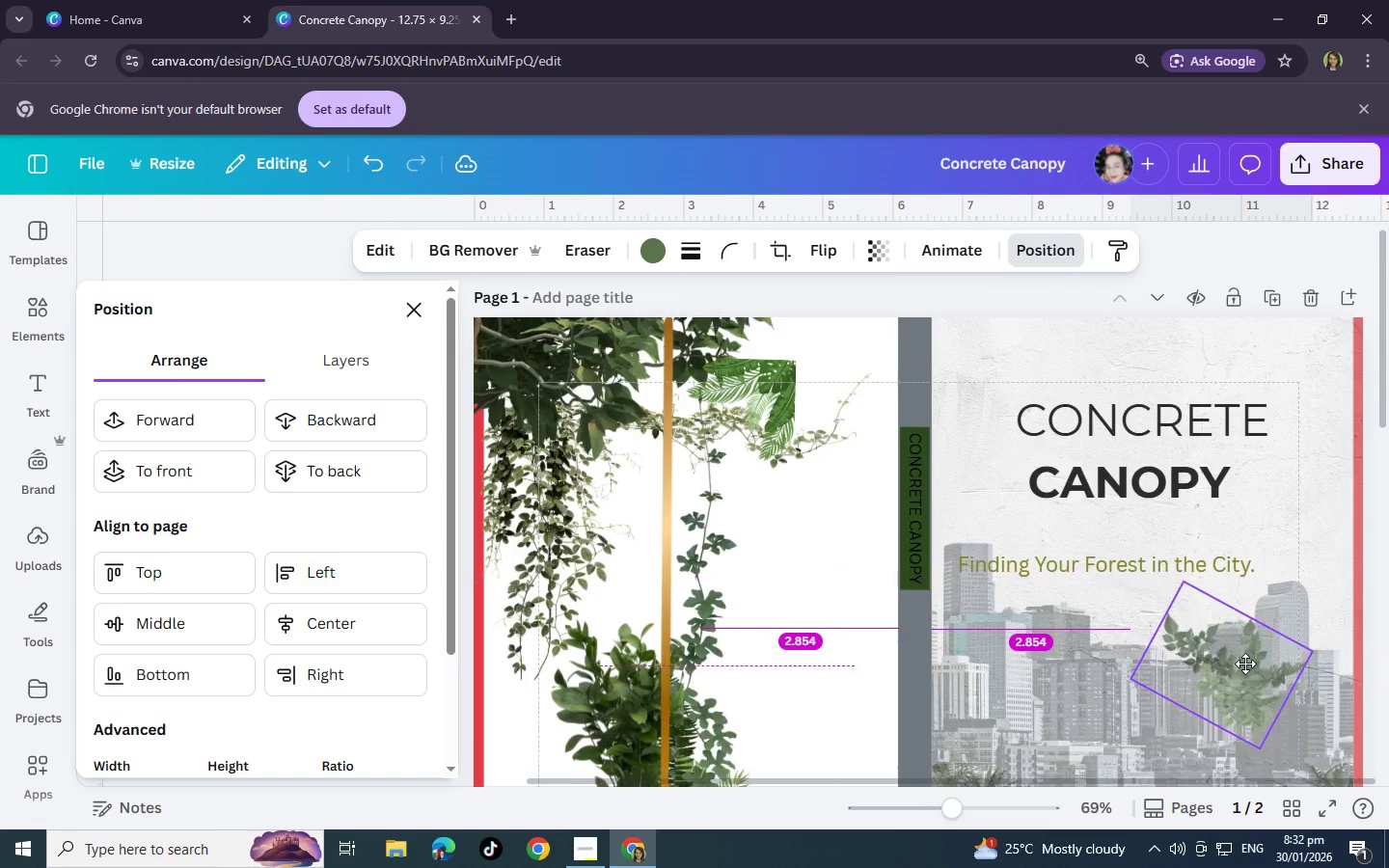 
scroll: coordinate [1245, 664], scroll_direction: down, amount: 2.0
 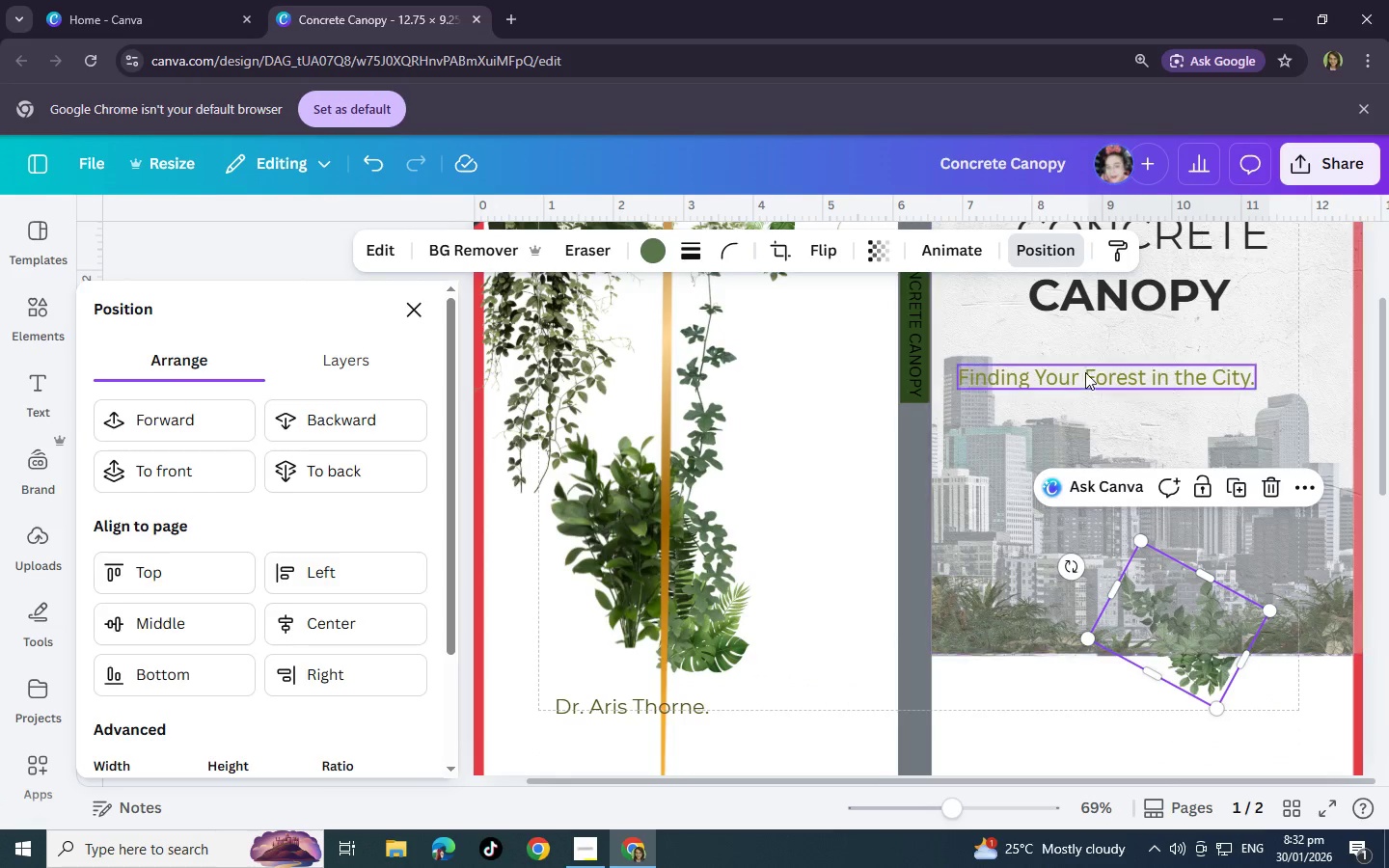 
left_click([1085, 378])
 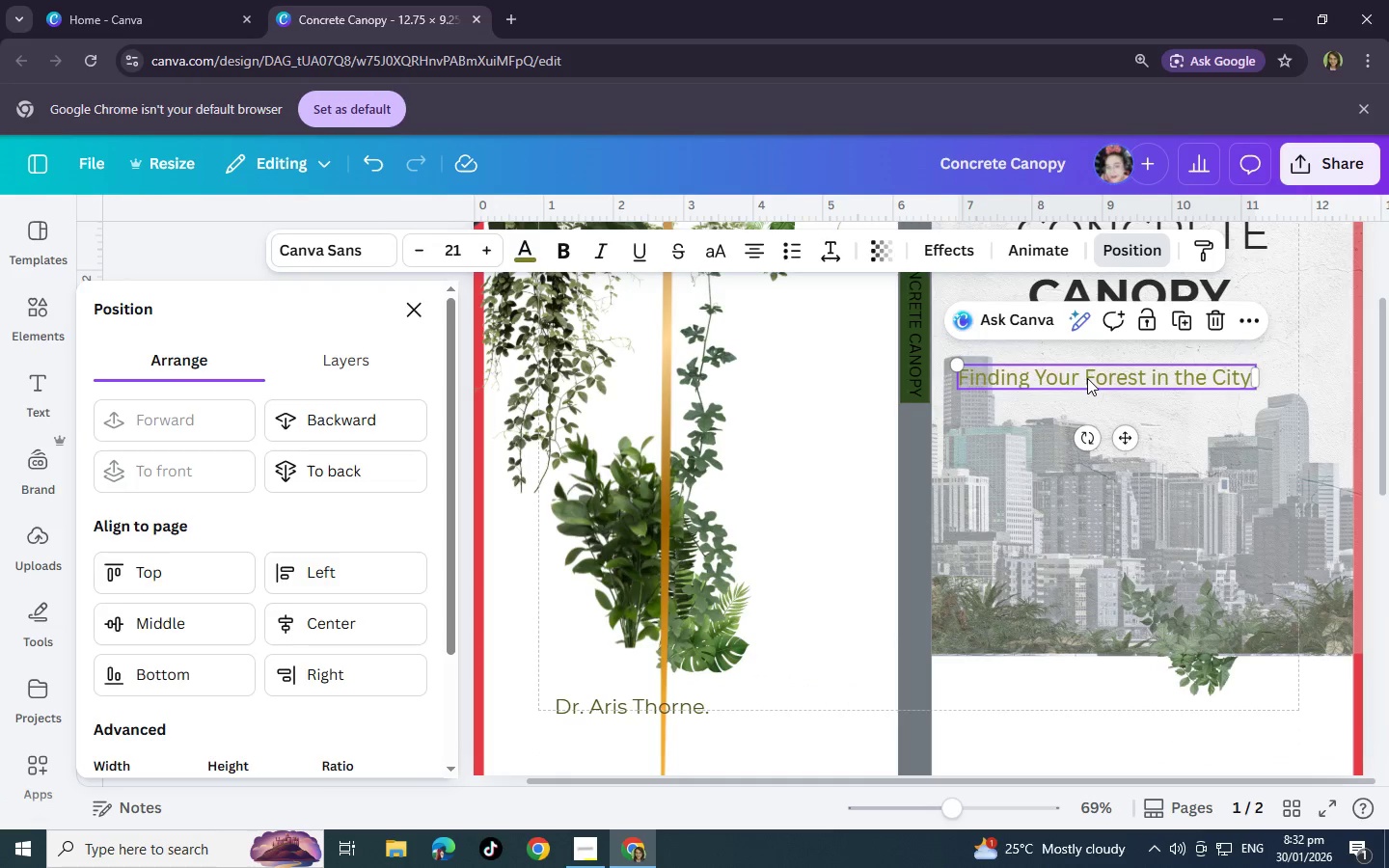 
left_click_drag(start_coordinate=[1085, 378], to_coordinate=[1129, 340])
 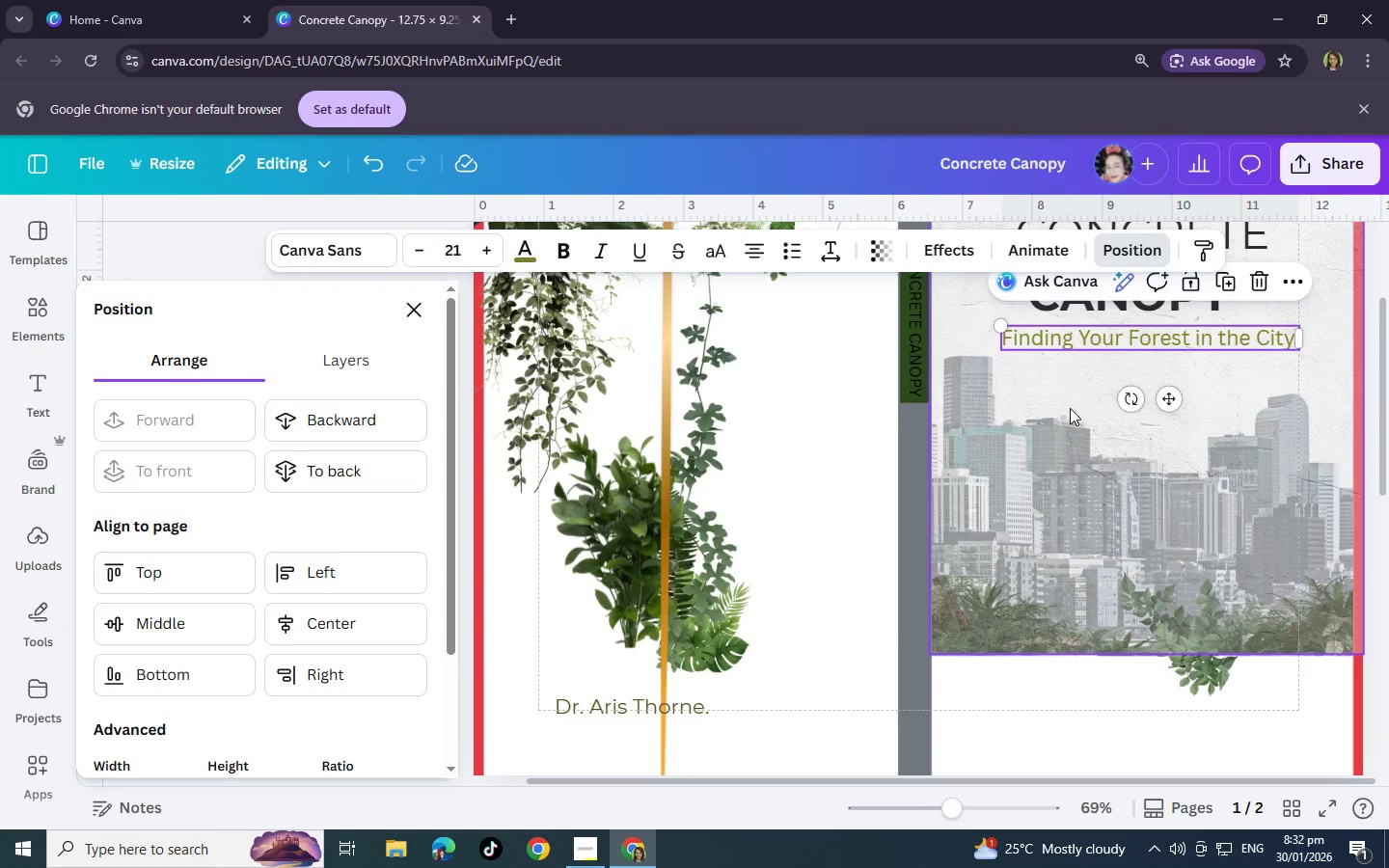 
left_click([1064, 405])
 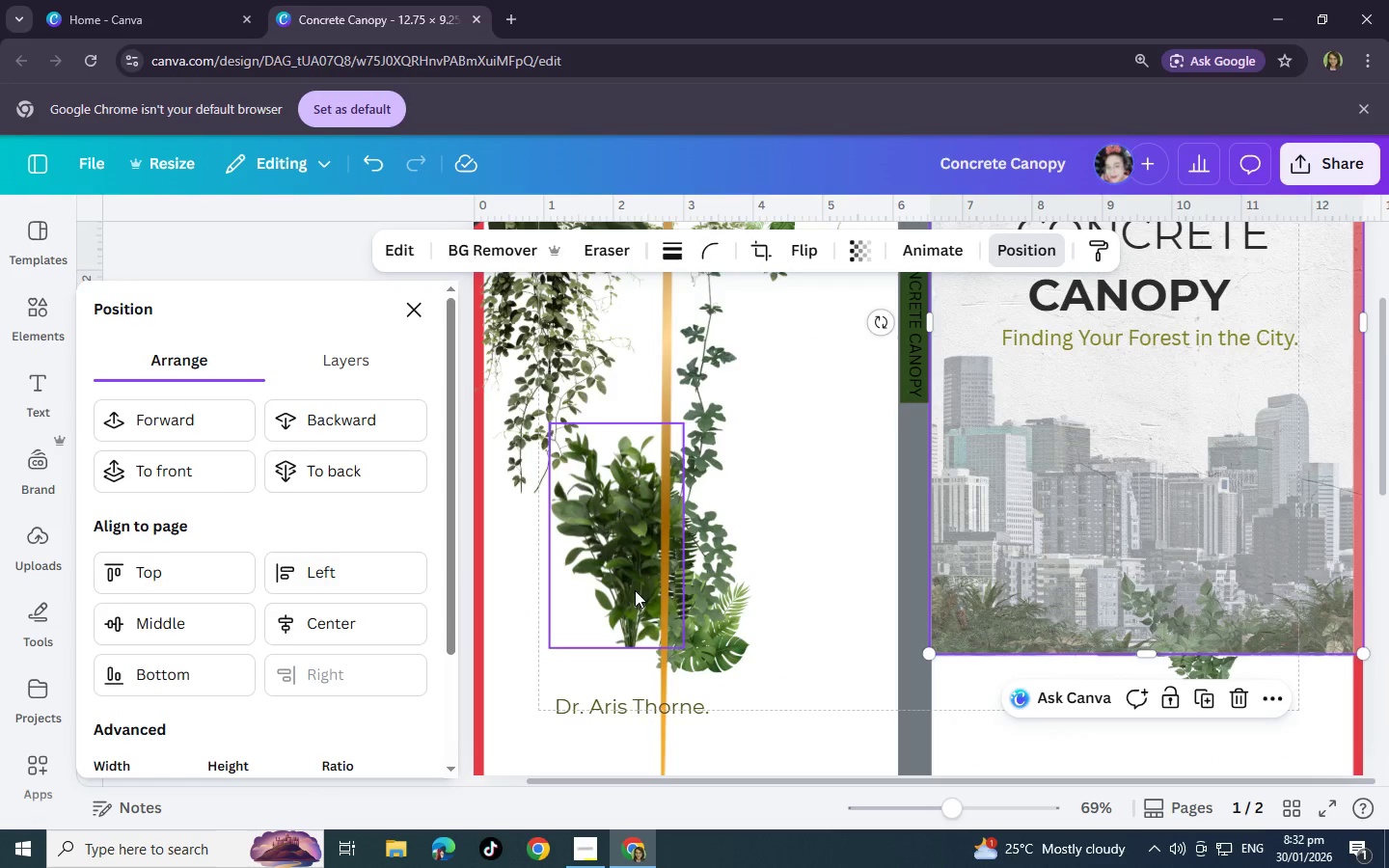 
left_click([635, 590])
 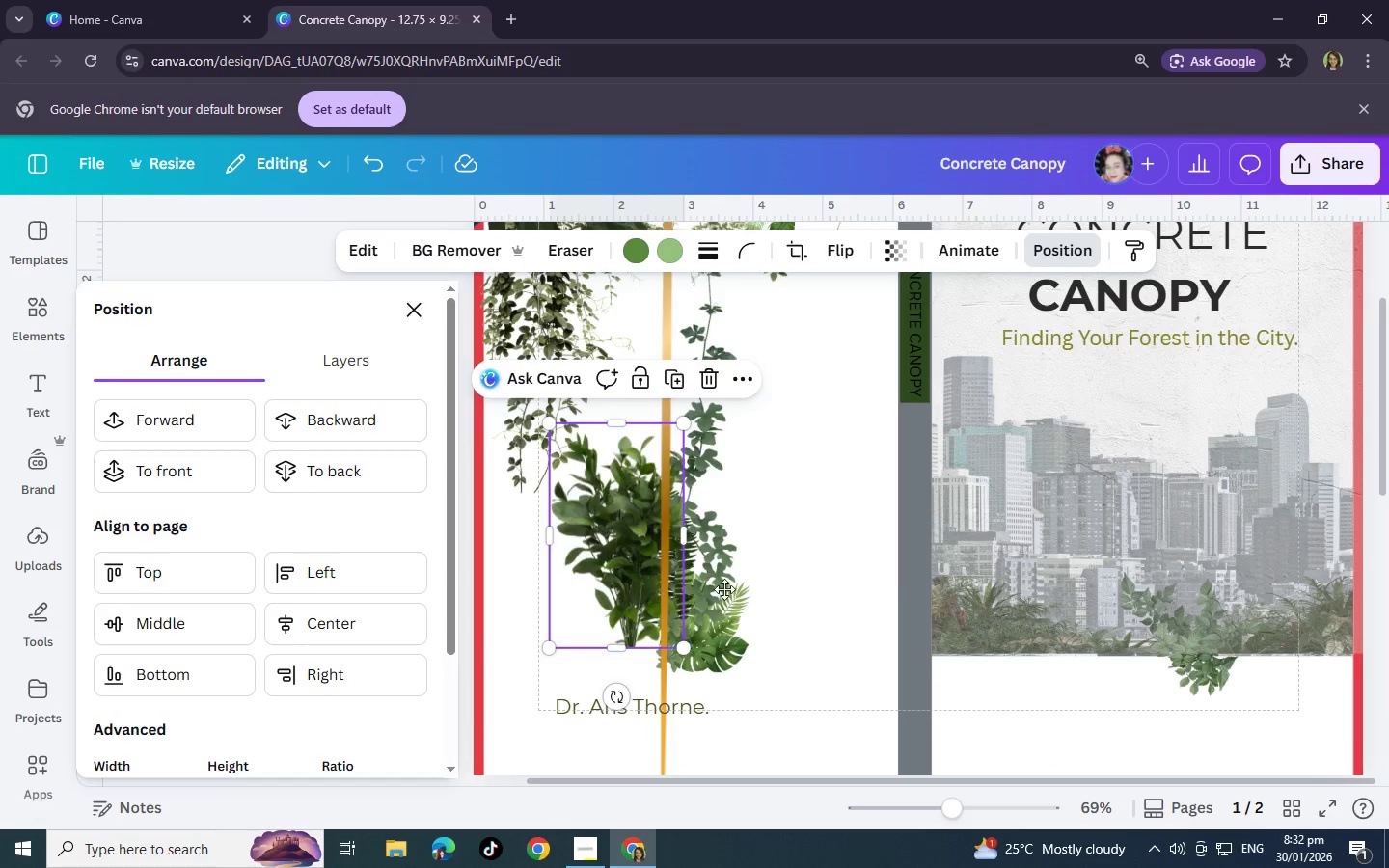 
left_click_drag(start_coordinate=[635, 590], to_coordinate=[744, 512])
 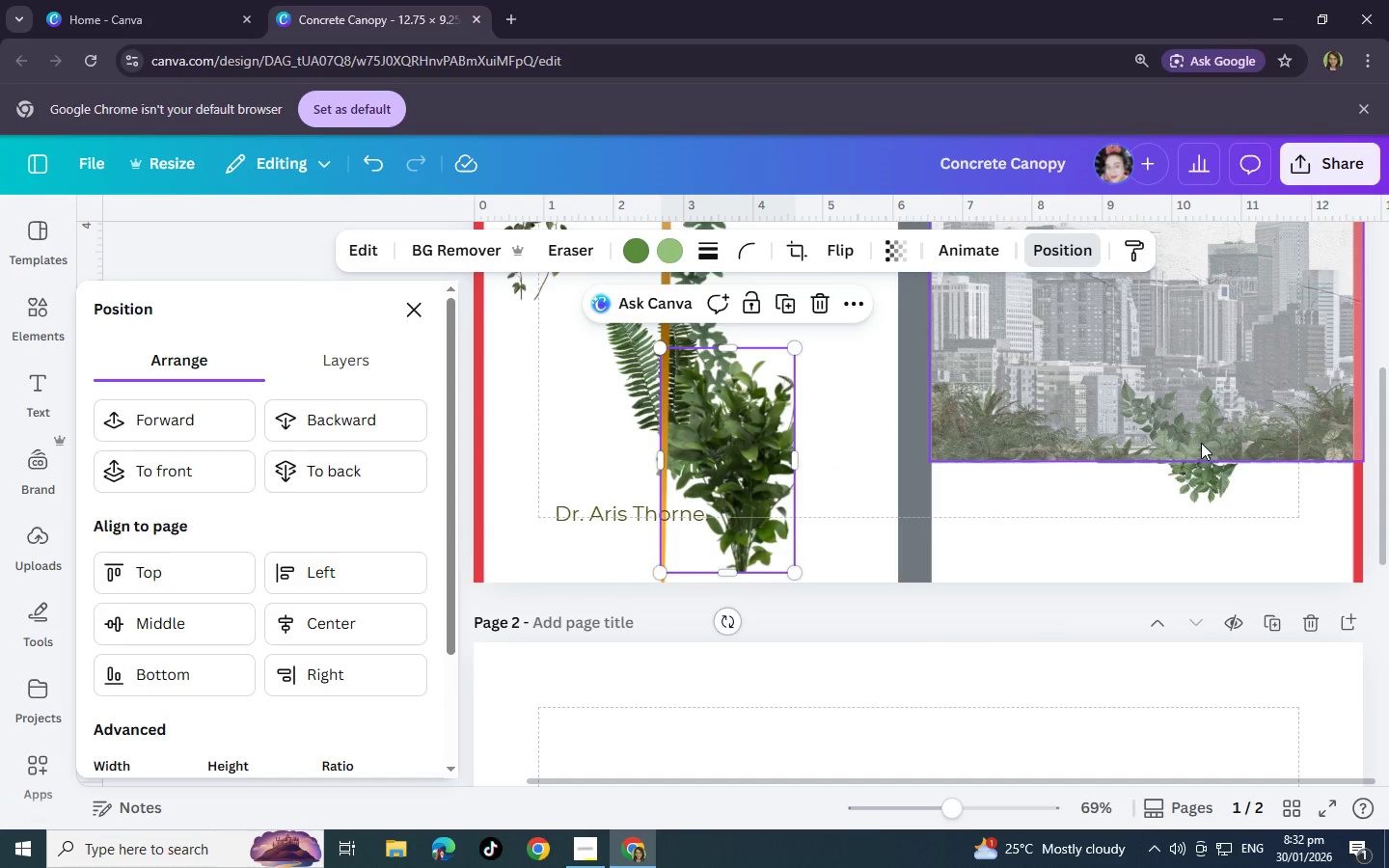 
scroll: coordinate [997, 585], scroll_direction: down, amount: 2.0
 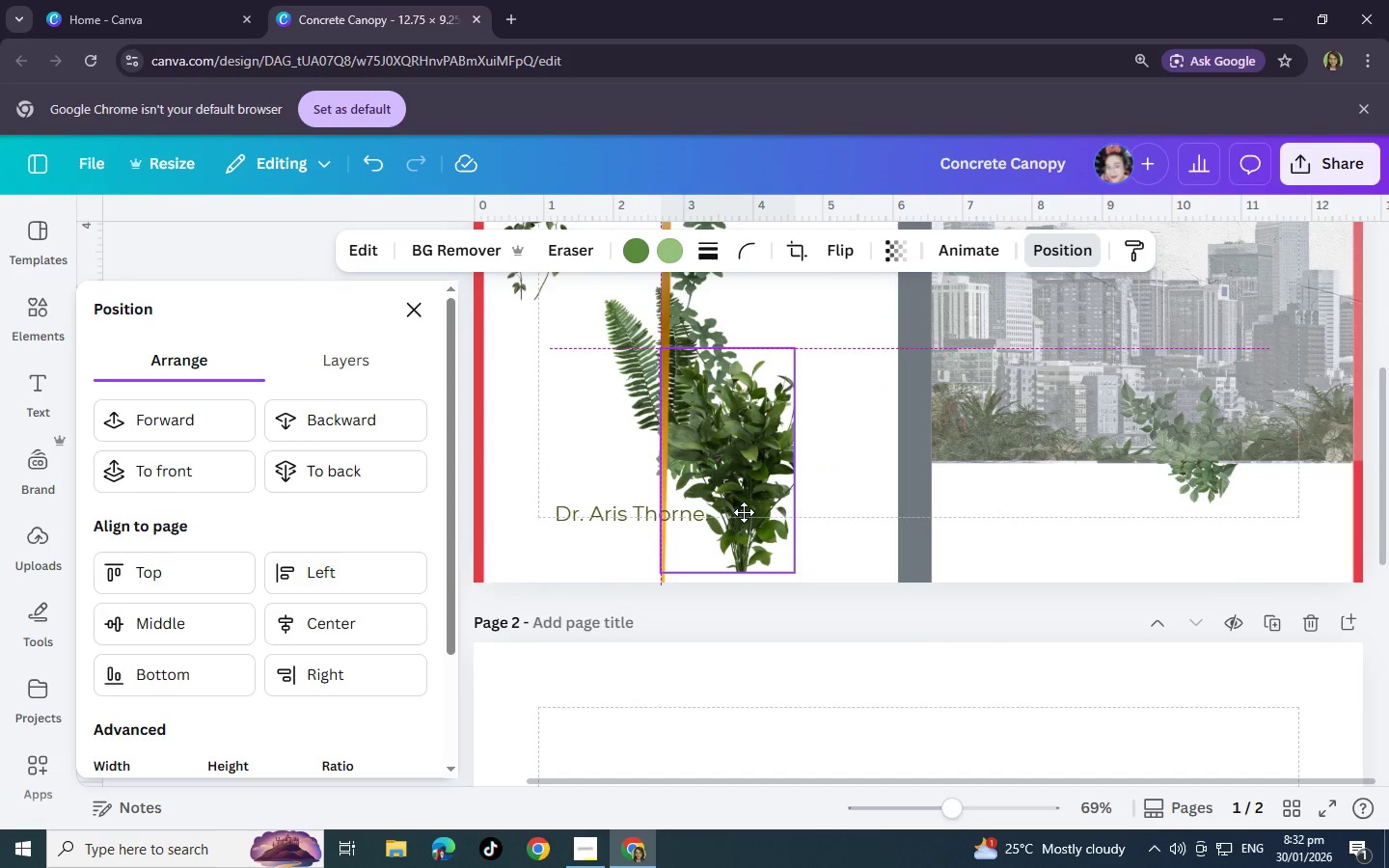 
left_click([1206, 481])
 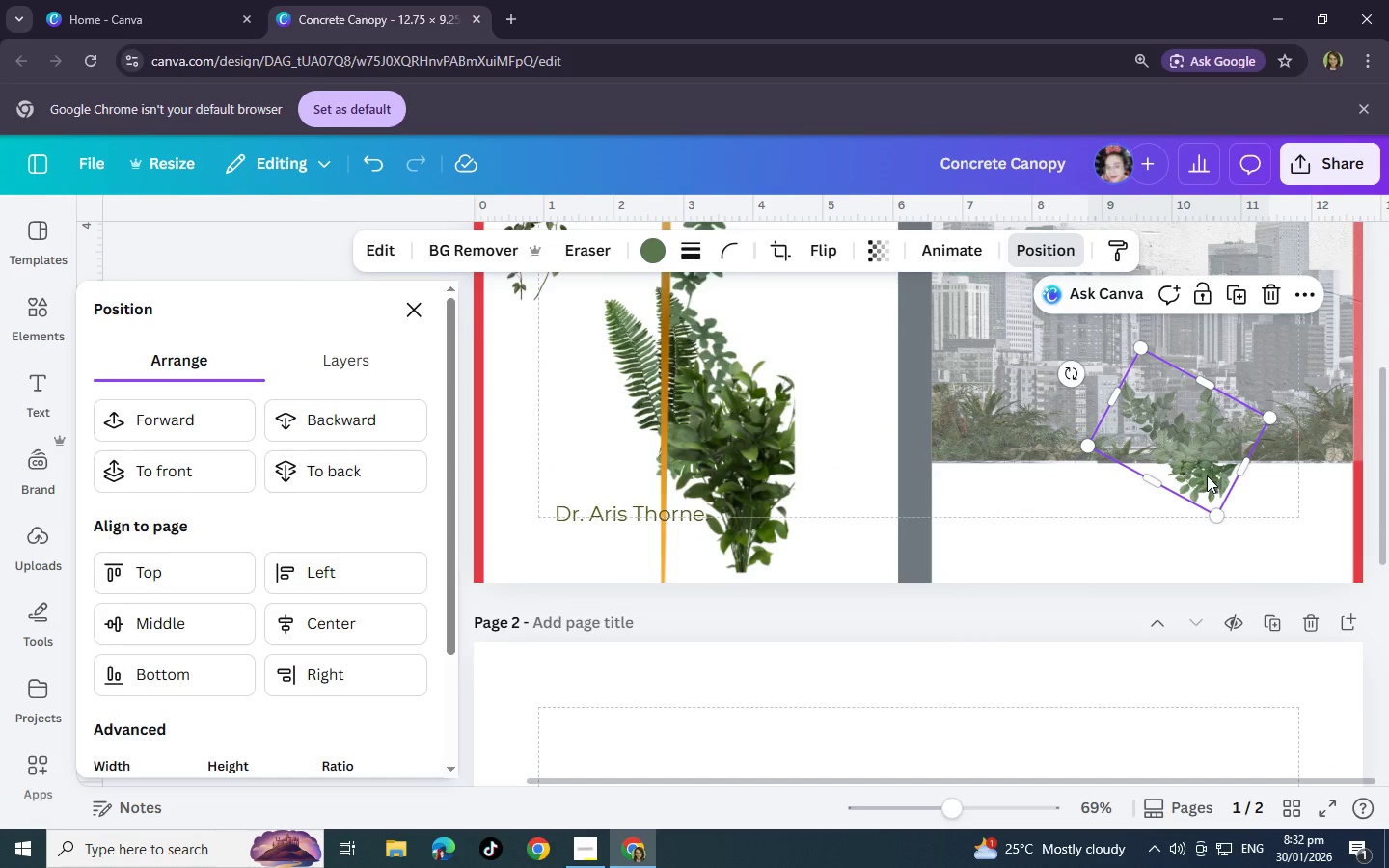 
left_click_drag(start_coordinate=[1207, 475], to_coordinate=[615, 454])
 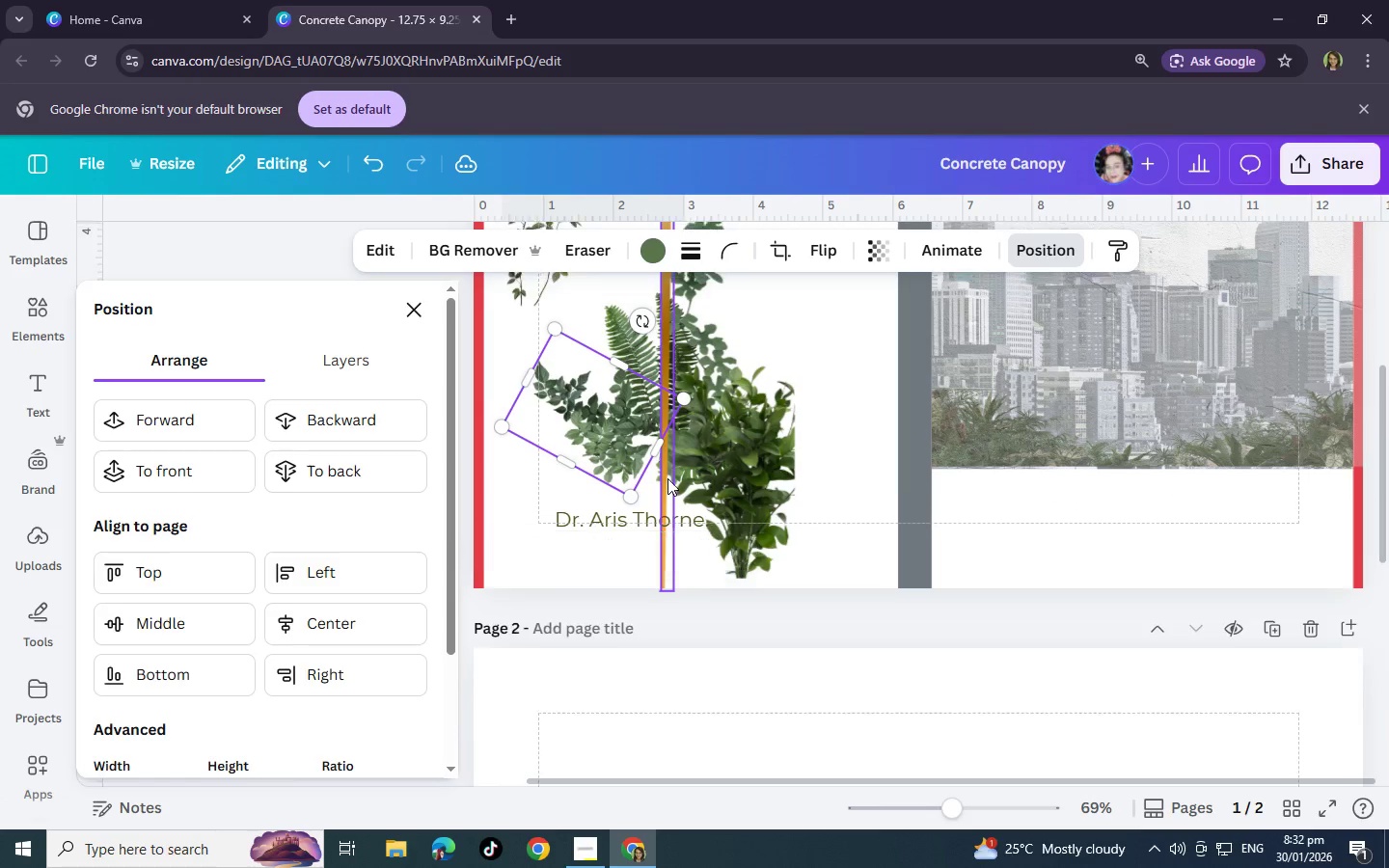 
scroll: coordinate [672, 494], scroll_direction: up, amount: 5.0
 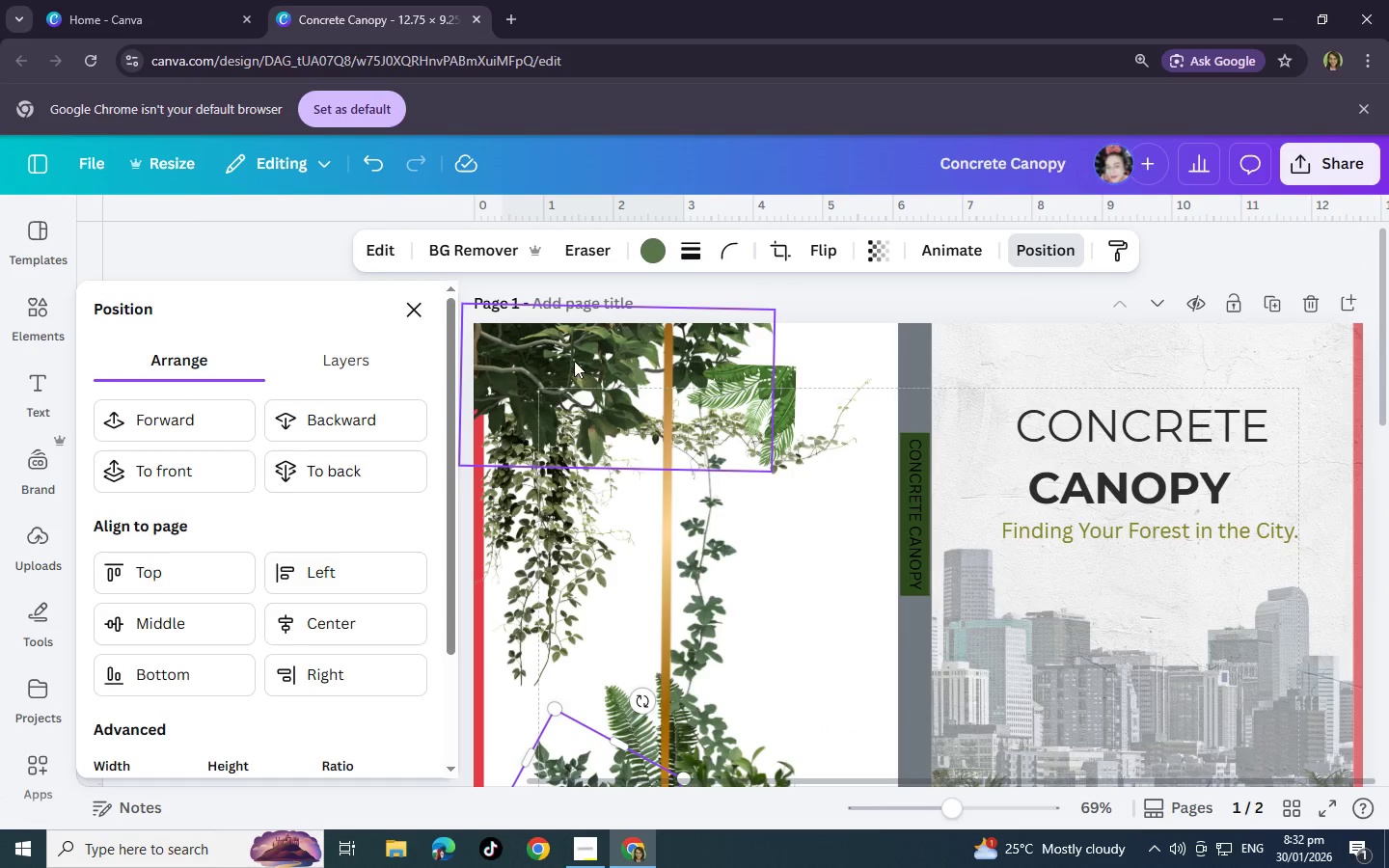 
left_click([551, 362])
 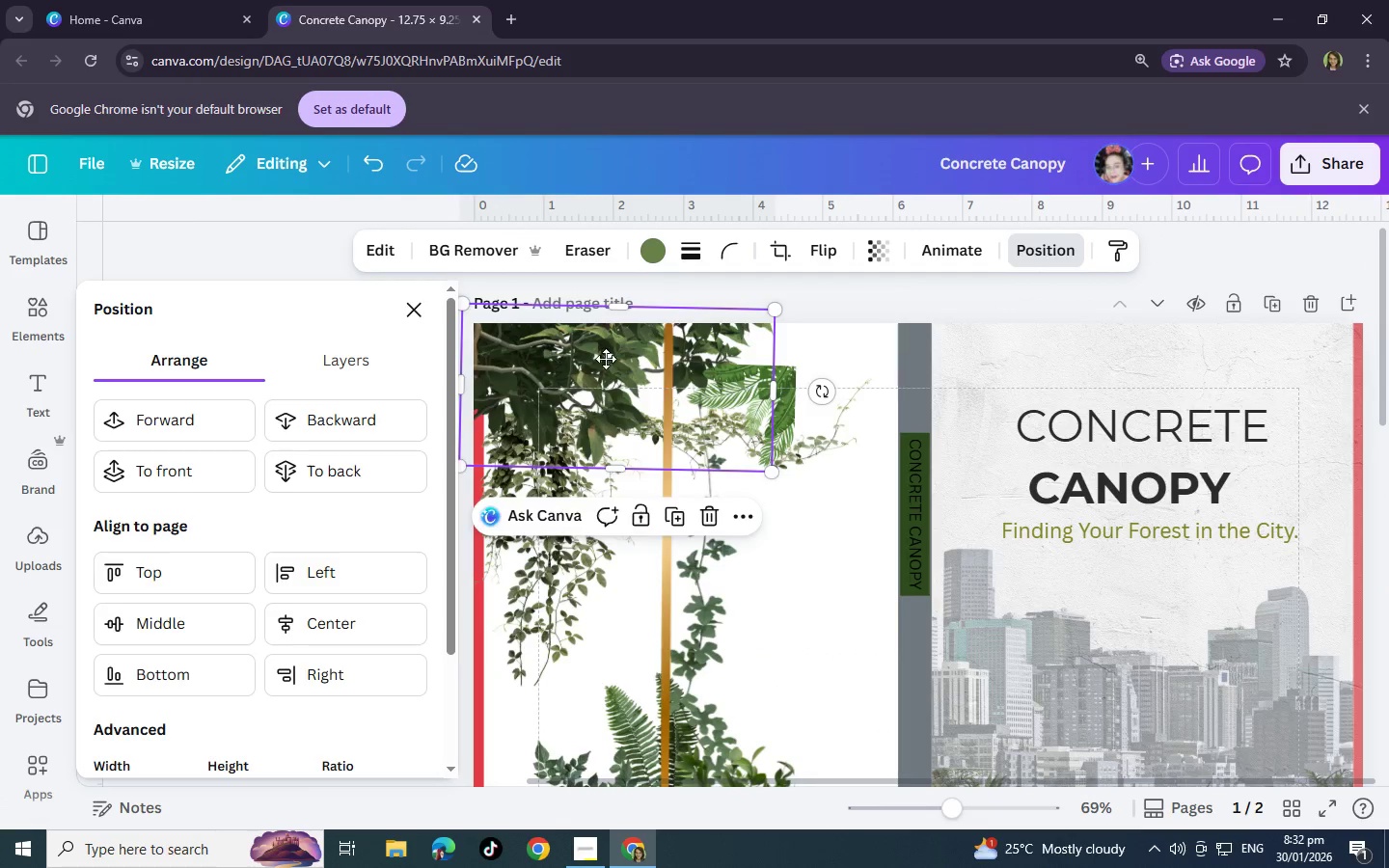 
left_click_drag(start_coordinate=[516, 365], to_coordinate=[984, 386])
 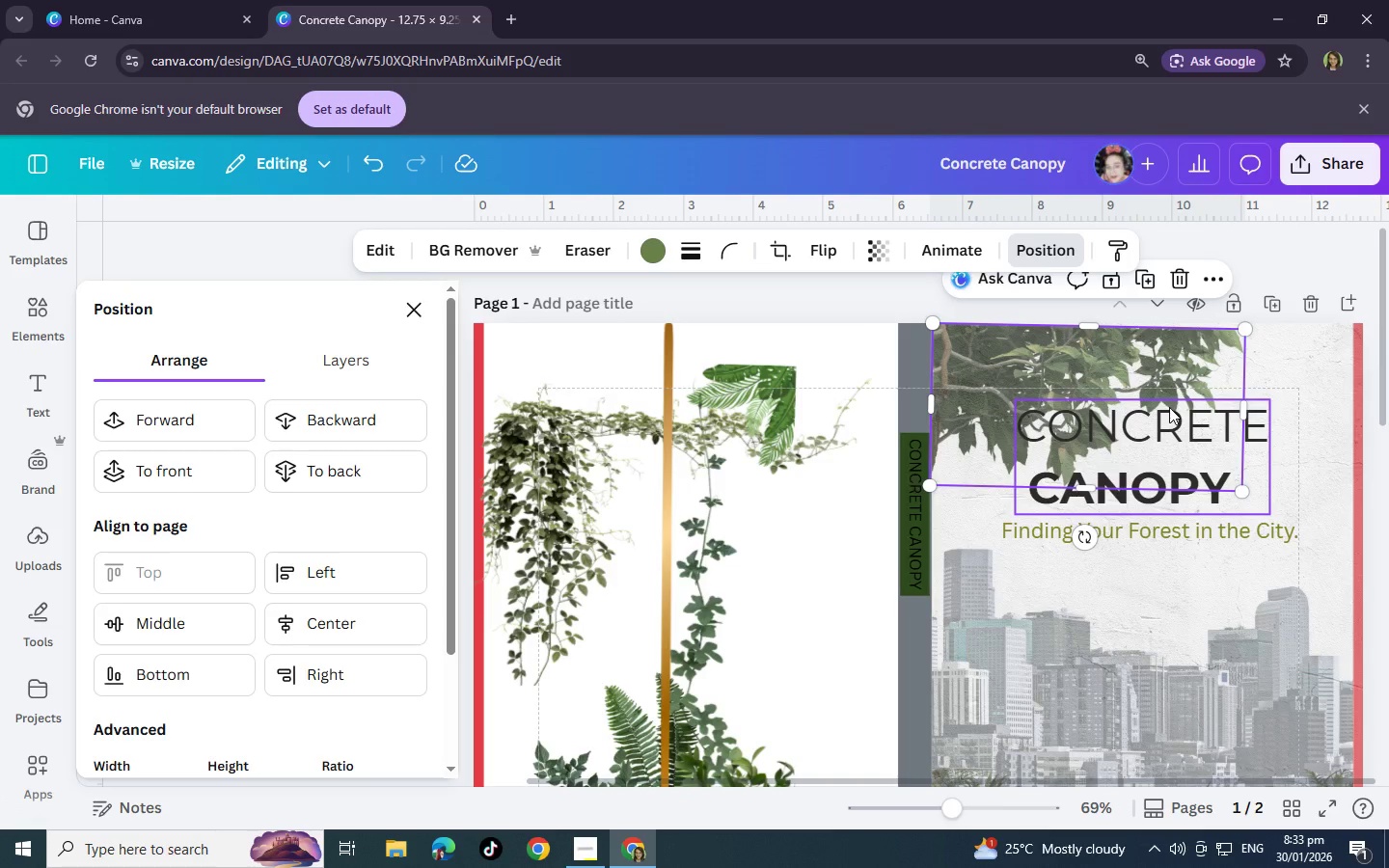 
left_click([1169, 407])
 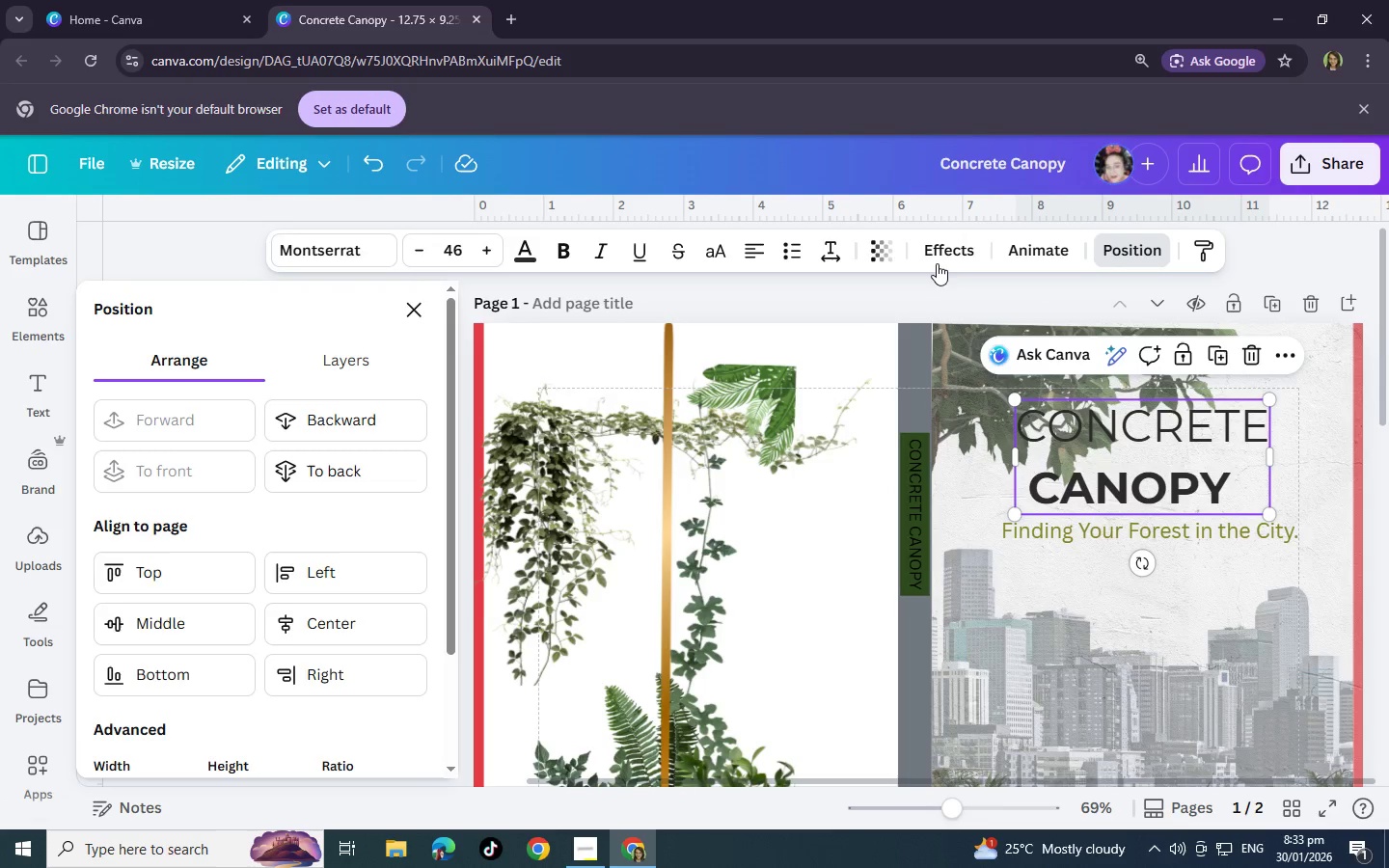 
left_click([935, 262])
 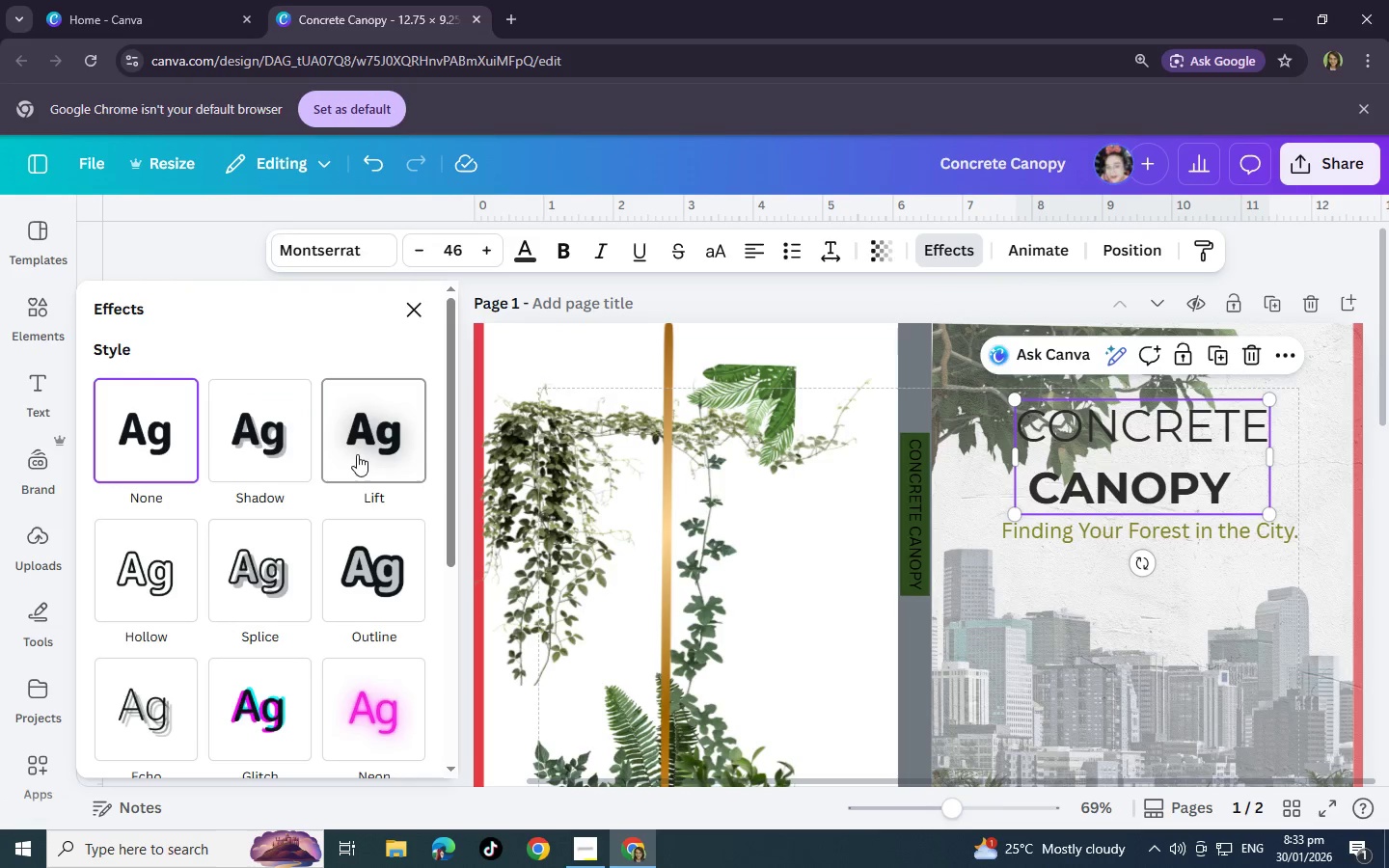 
left_click([365, 453])
 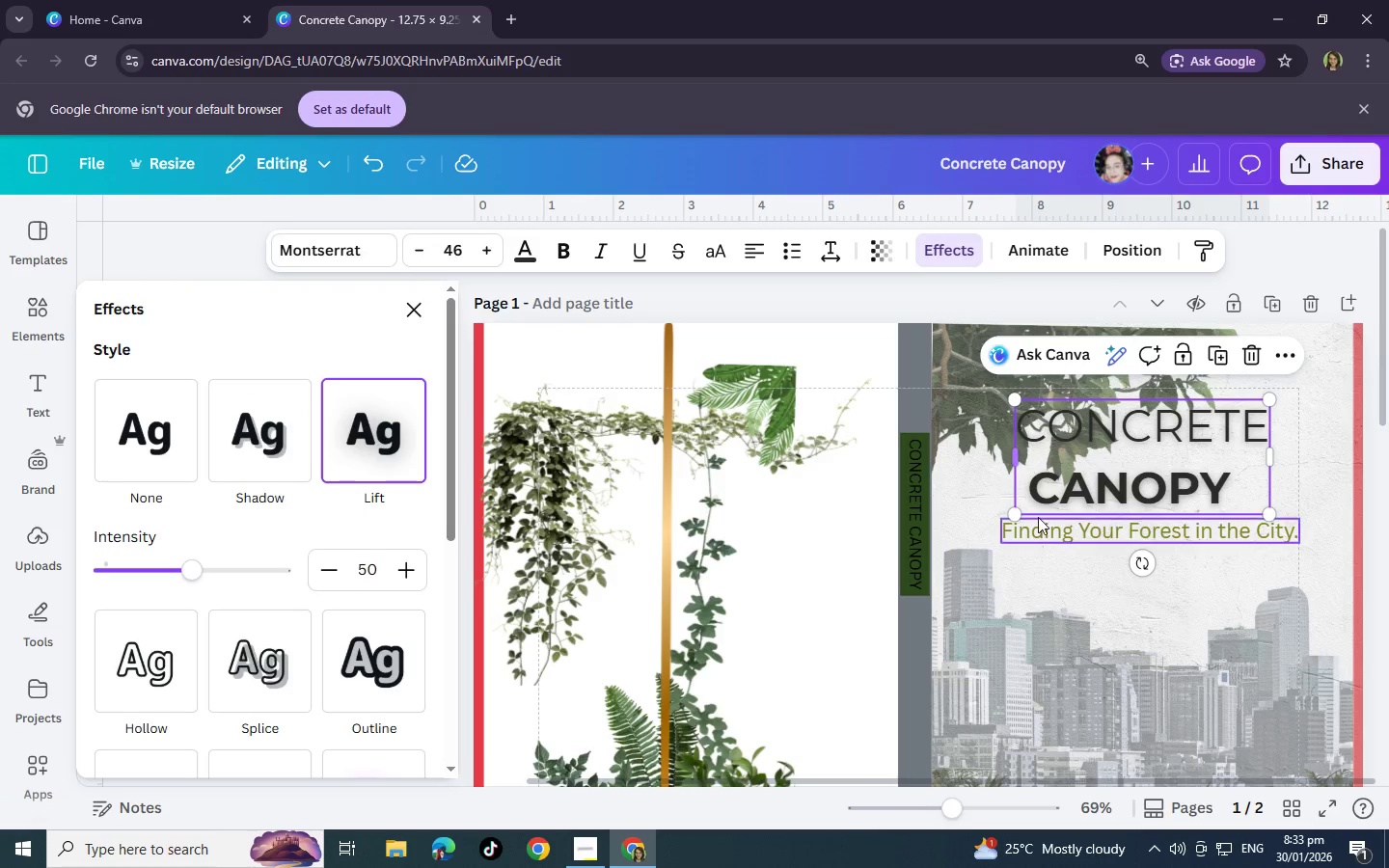 
left_click([1042, 521])
 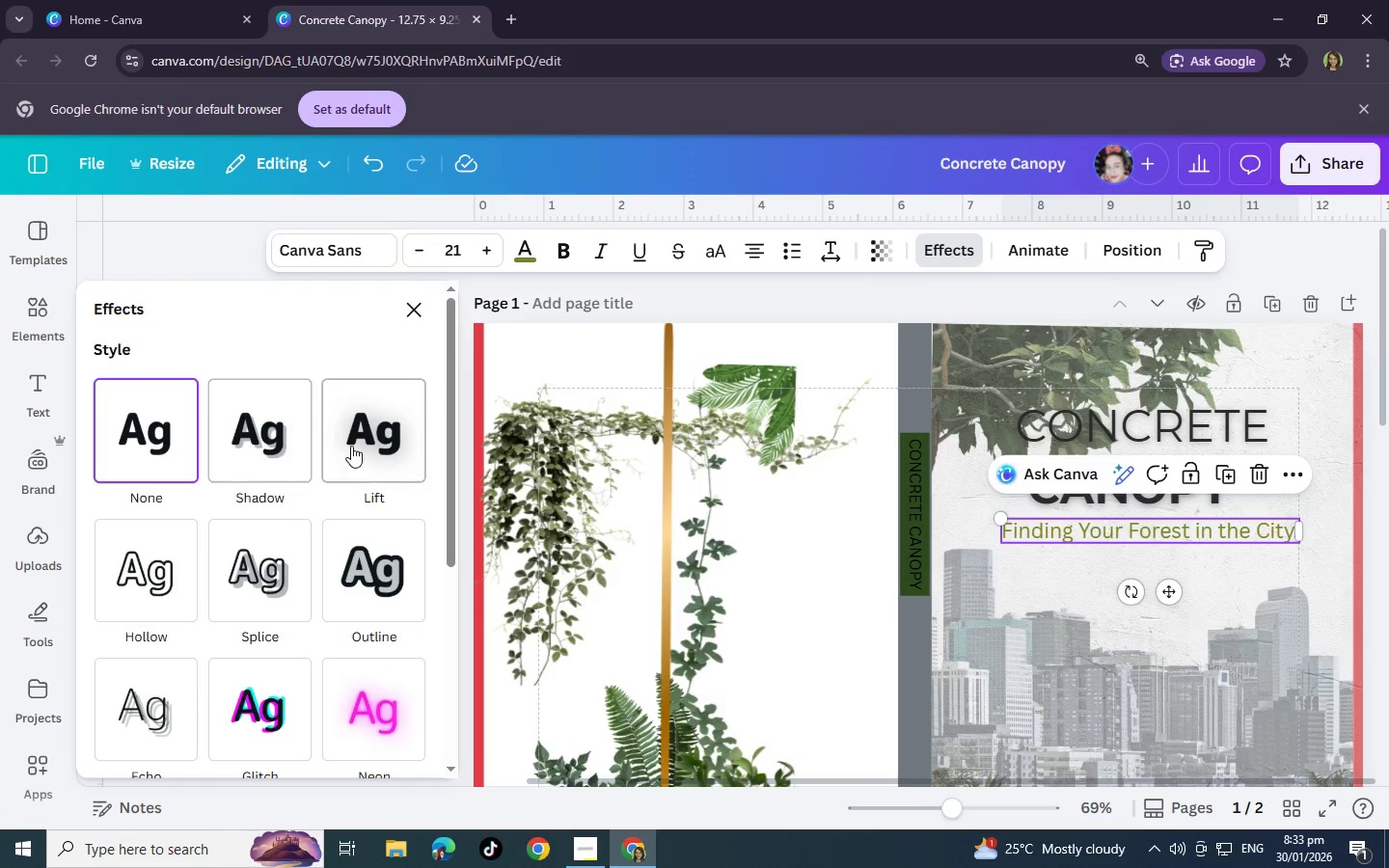 
left_click([351, 446])
 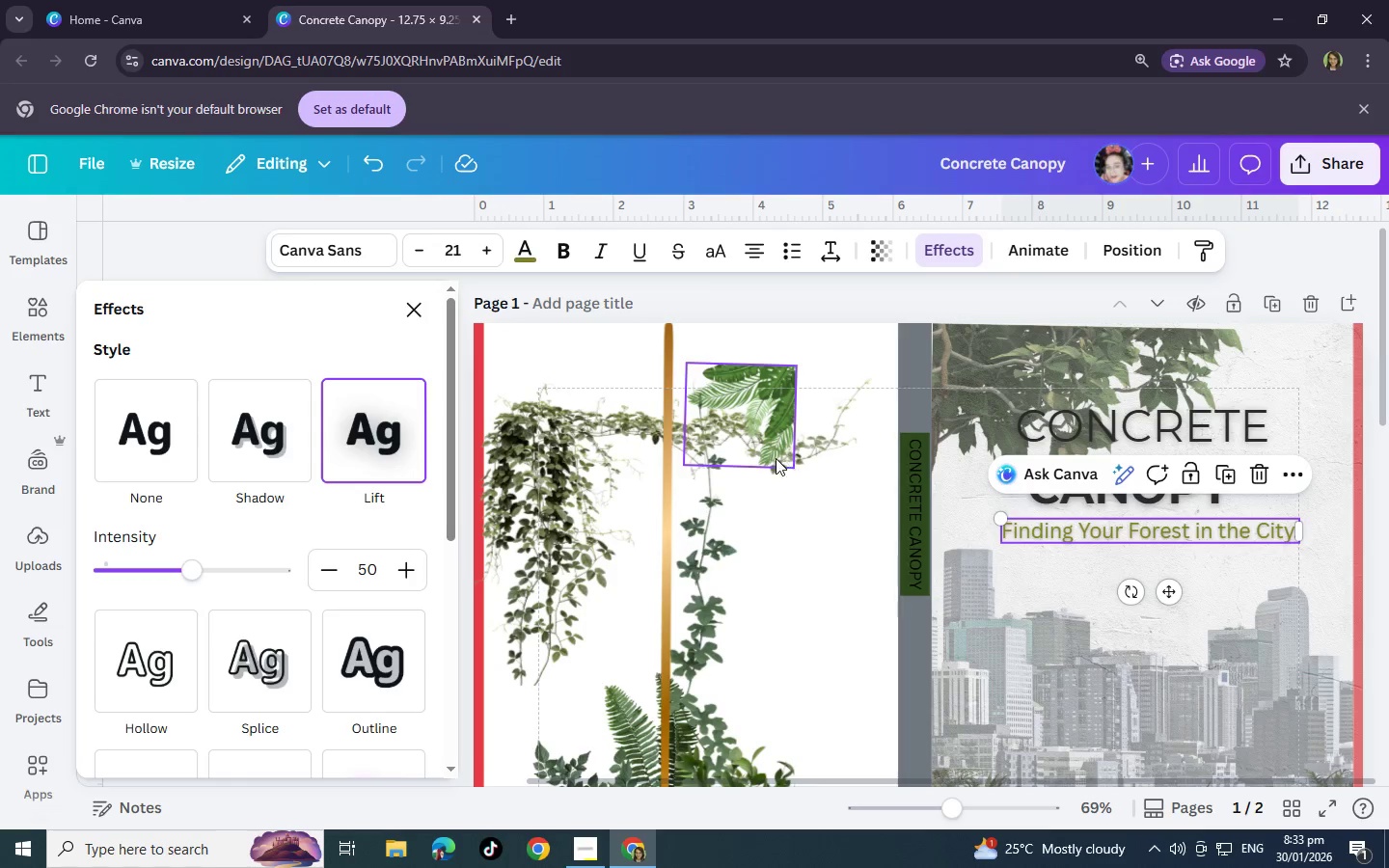 
left_click([713, 444])
 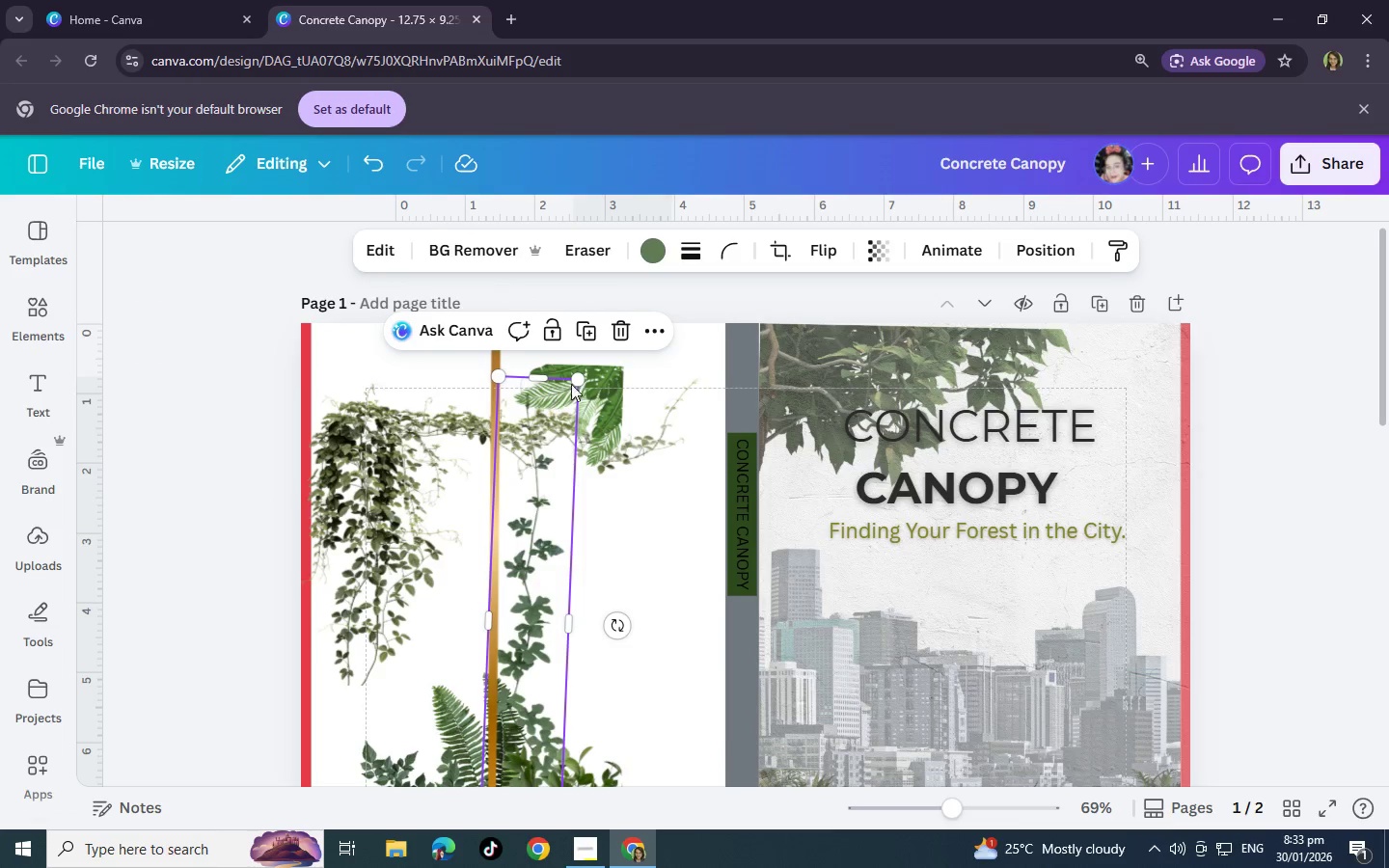 
left_click([588, 378])
 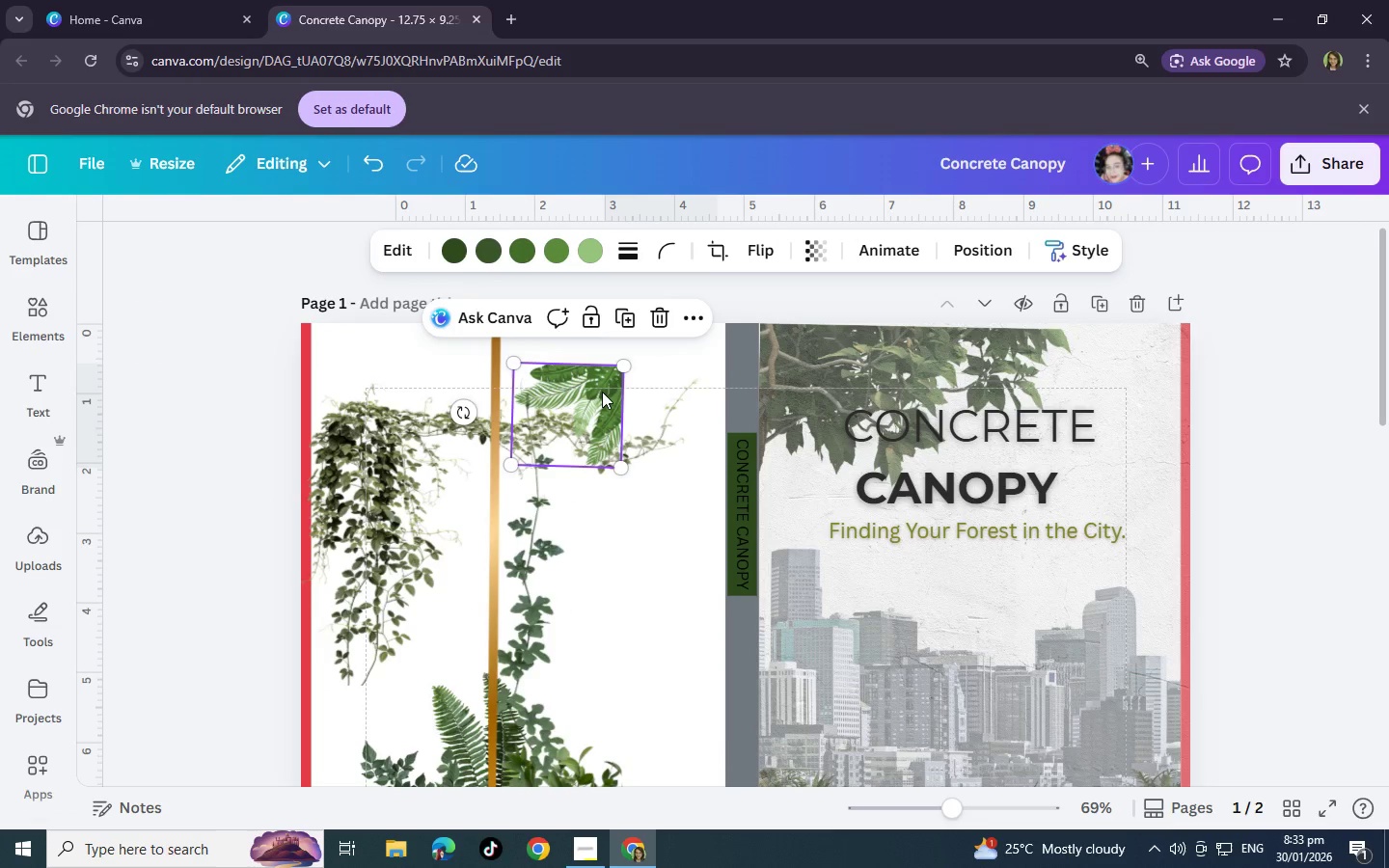 
left_click_drag(start_coordinate=[591, 392], to_coordinate=[1149, 346])
 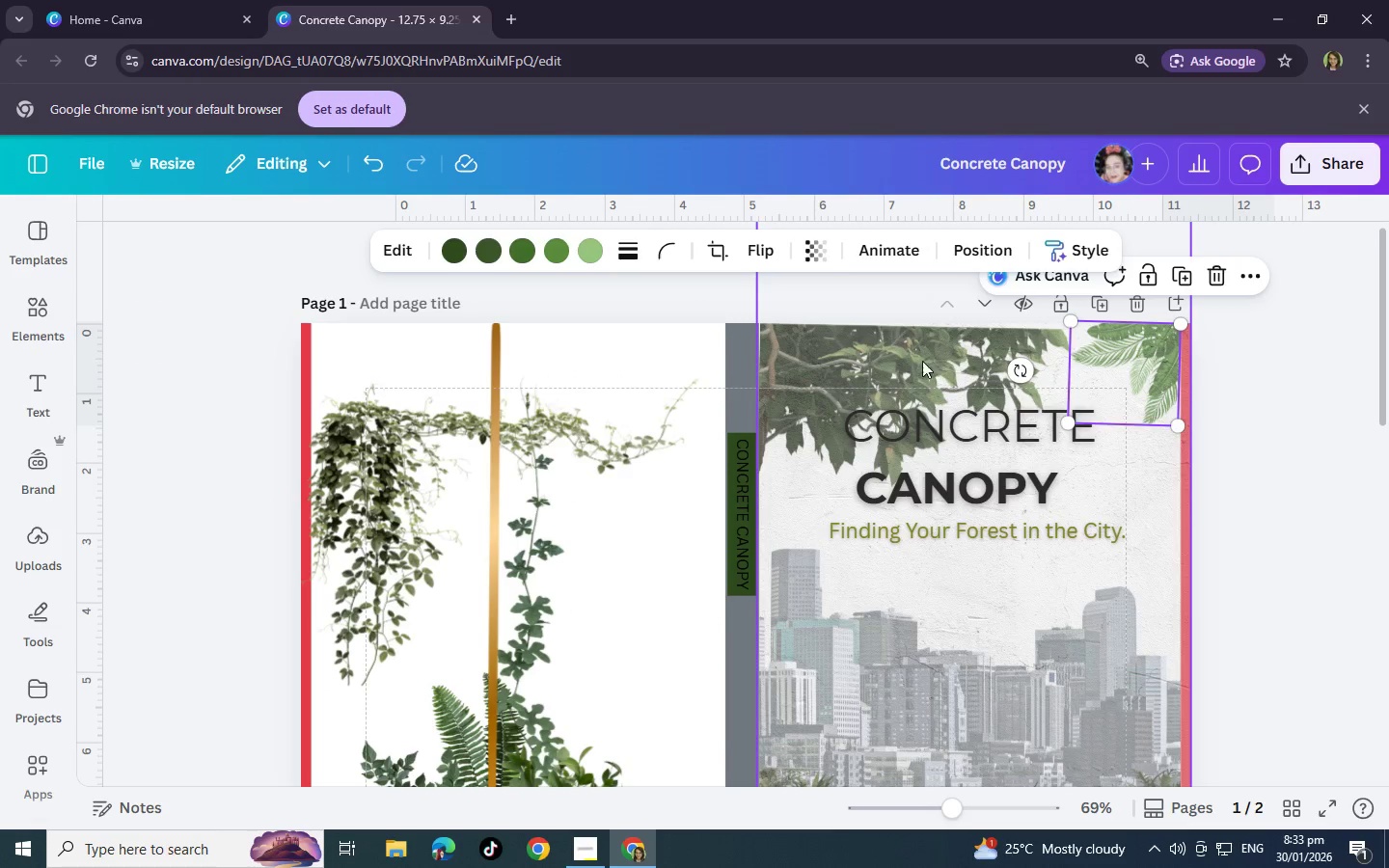 
left_click_drag(start_coordinate=[920, 360], to_coordinate=[466, 437])
 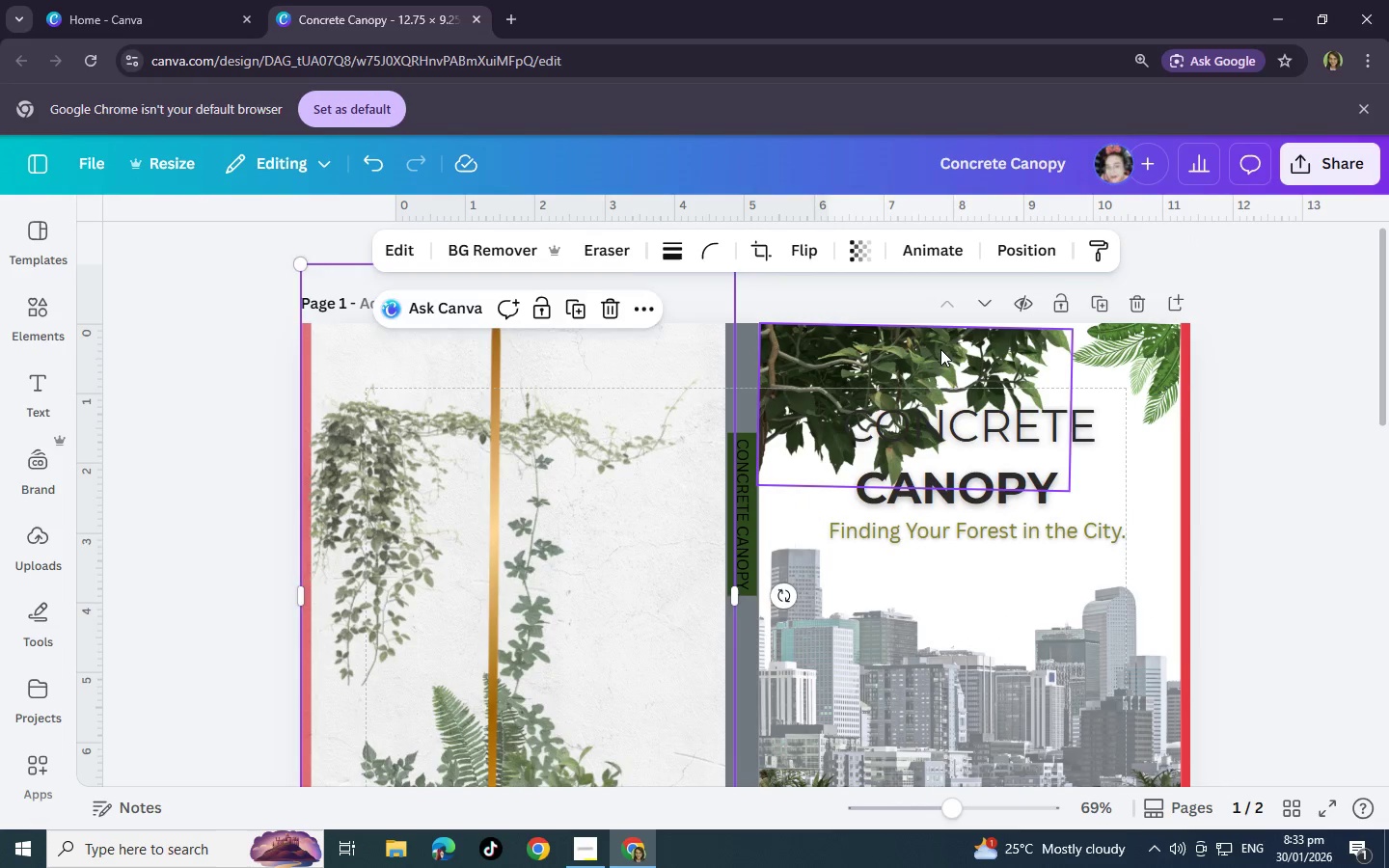 
left_click([940, 349])
 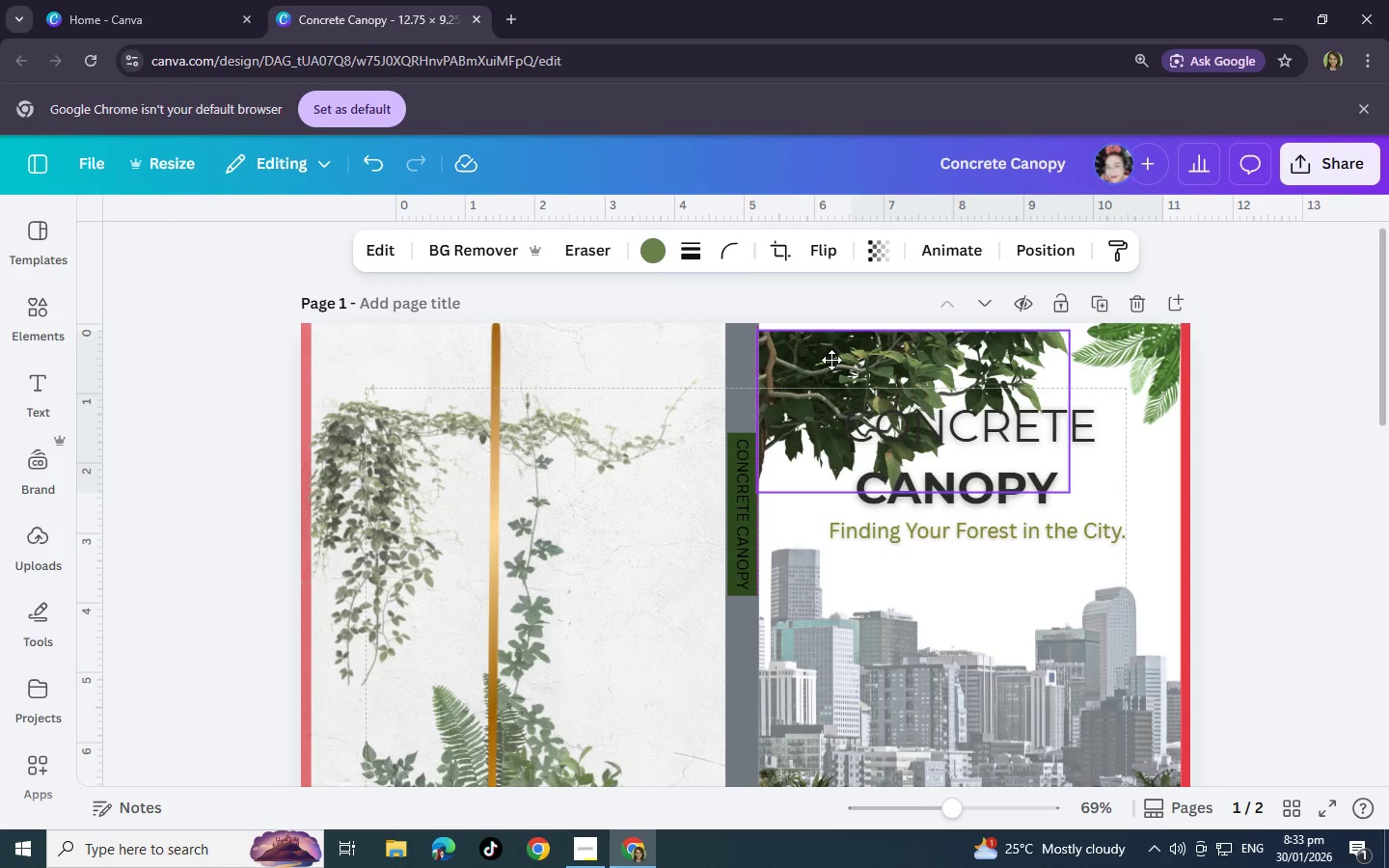 
wait(5.72)
 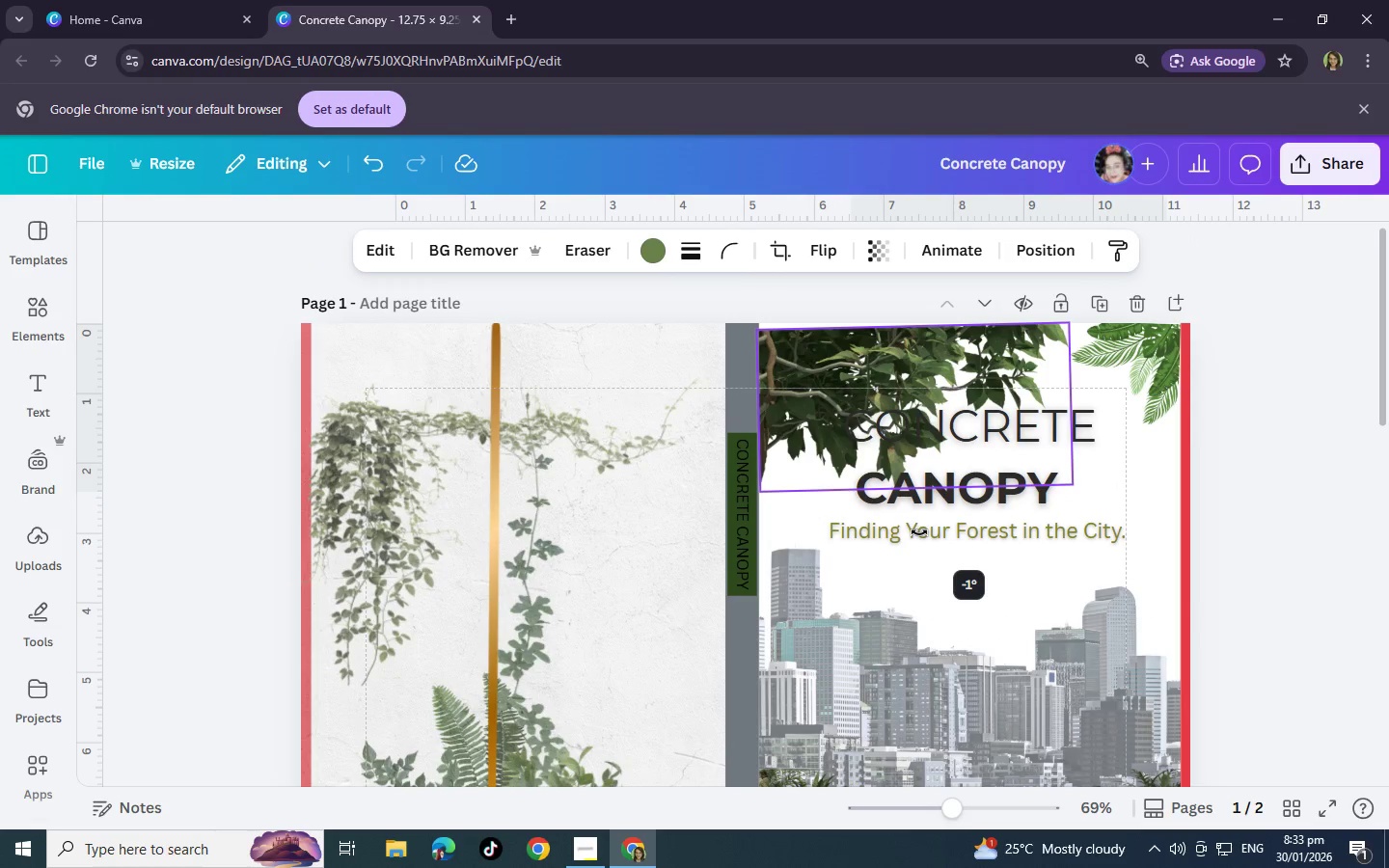 
left_click([605, 311])
 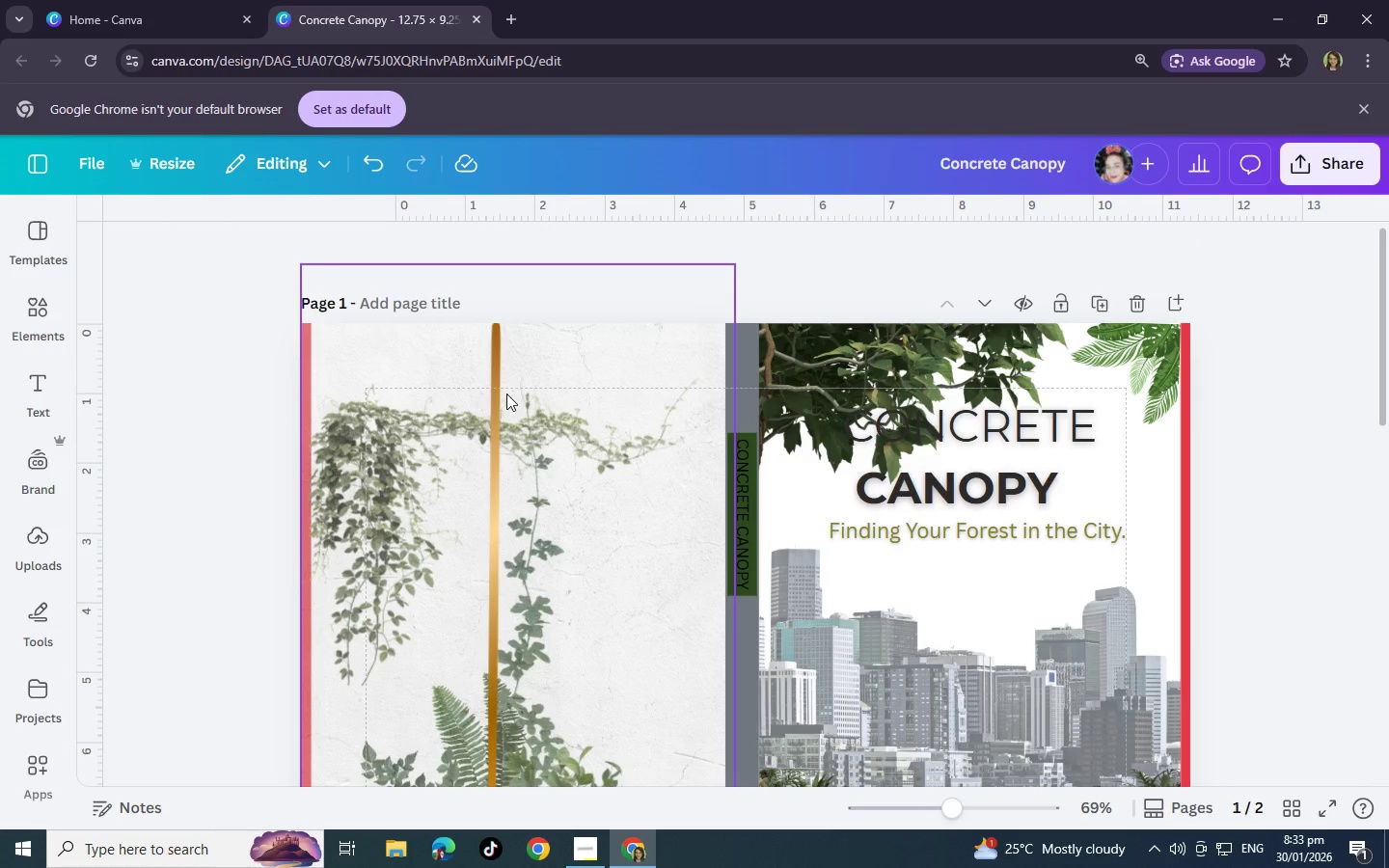 
left_click_drag(start_coordinate=[506, 393], to_coordinate=[965, 456])
 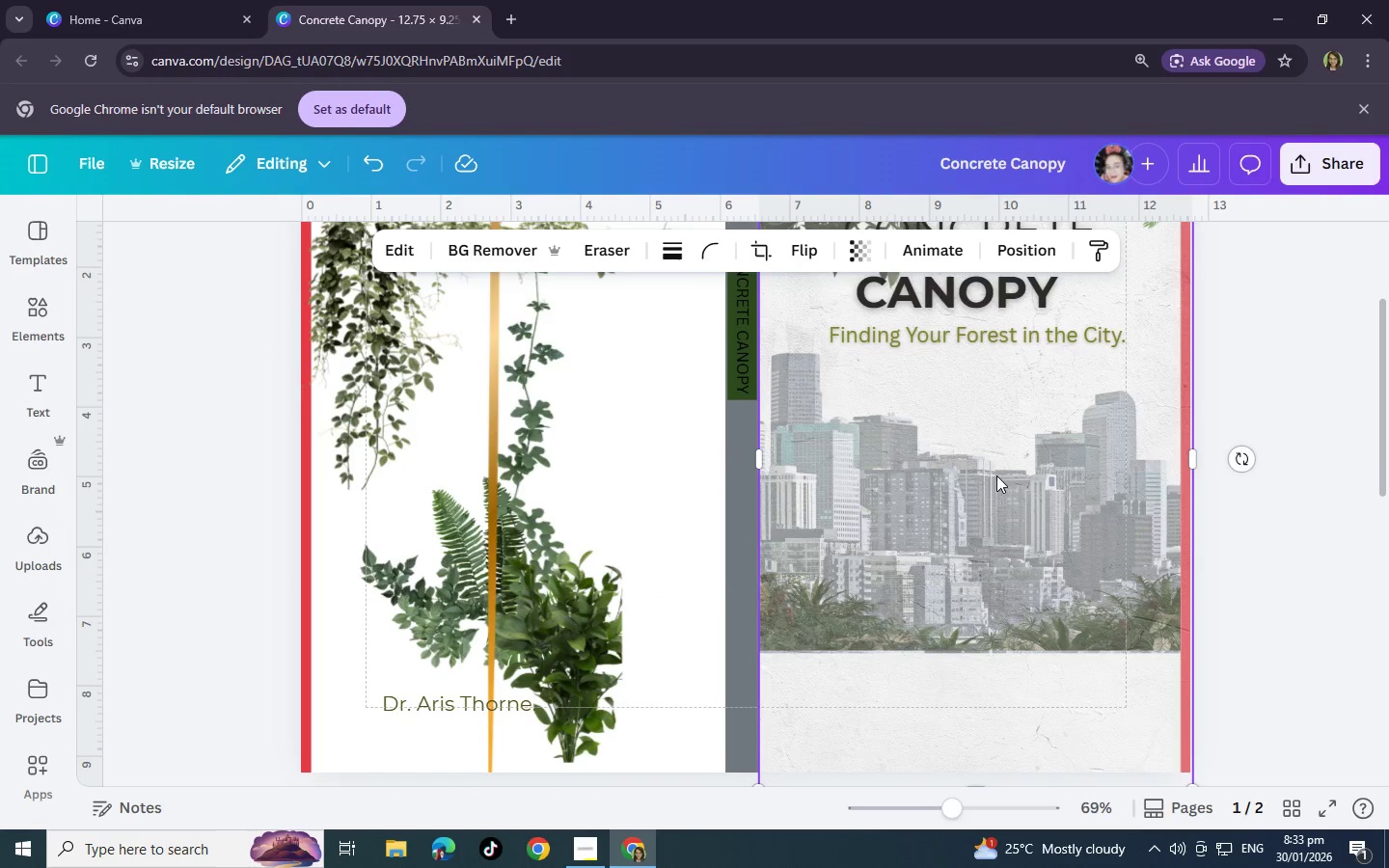 
scroll: coordinate [965, 456], scroll_direction: down, amount: 2.0
 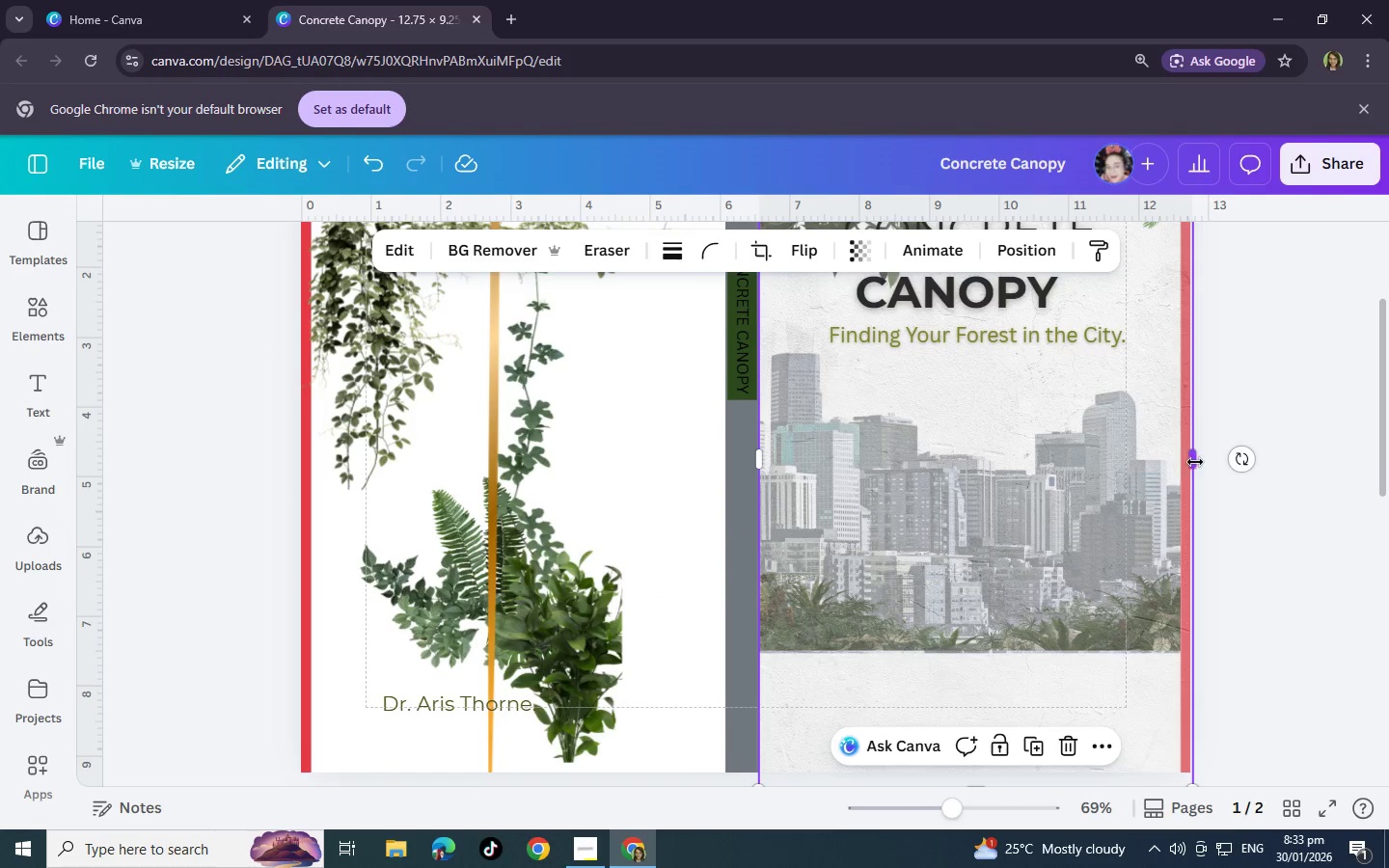 
left_click_drag(start_coordinate=[1195, 462], to_coordinate=[1182, 463])
 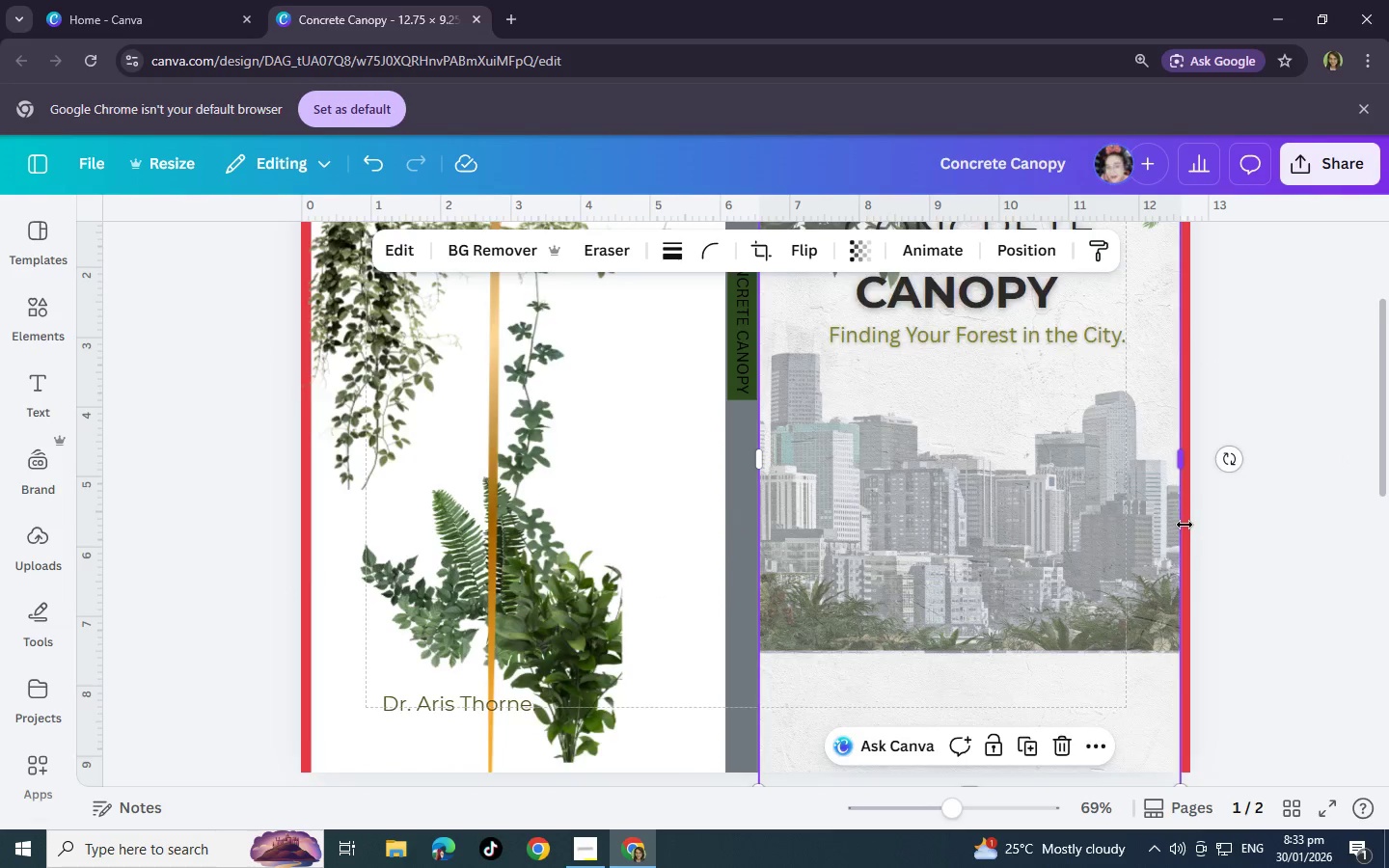 
scroll: coordinate [1185, 521], scroll_direction: down, amount: 2.0
 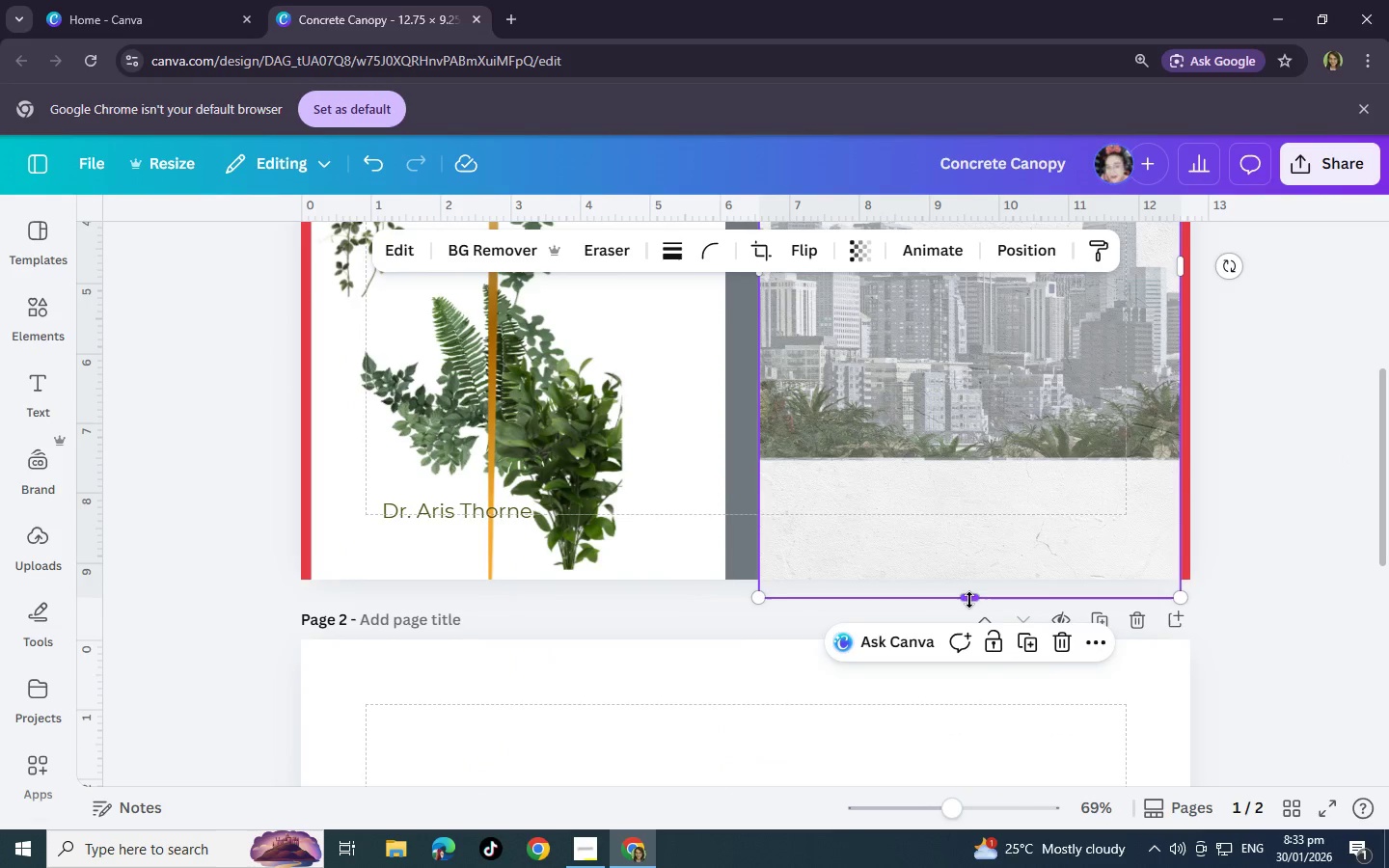 
left_click_drag(start_coordinate=[969, 599], to_coordinate=[967, 581])
 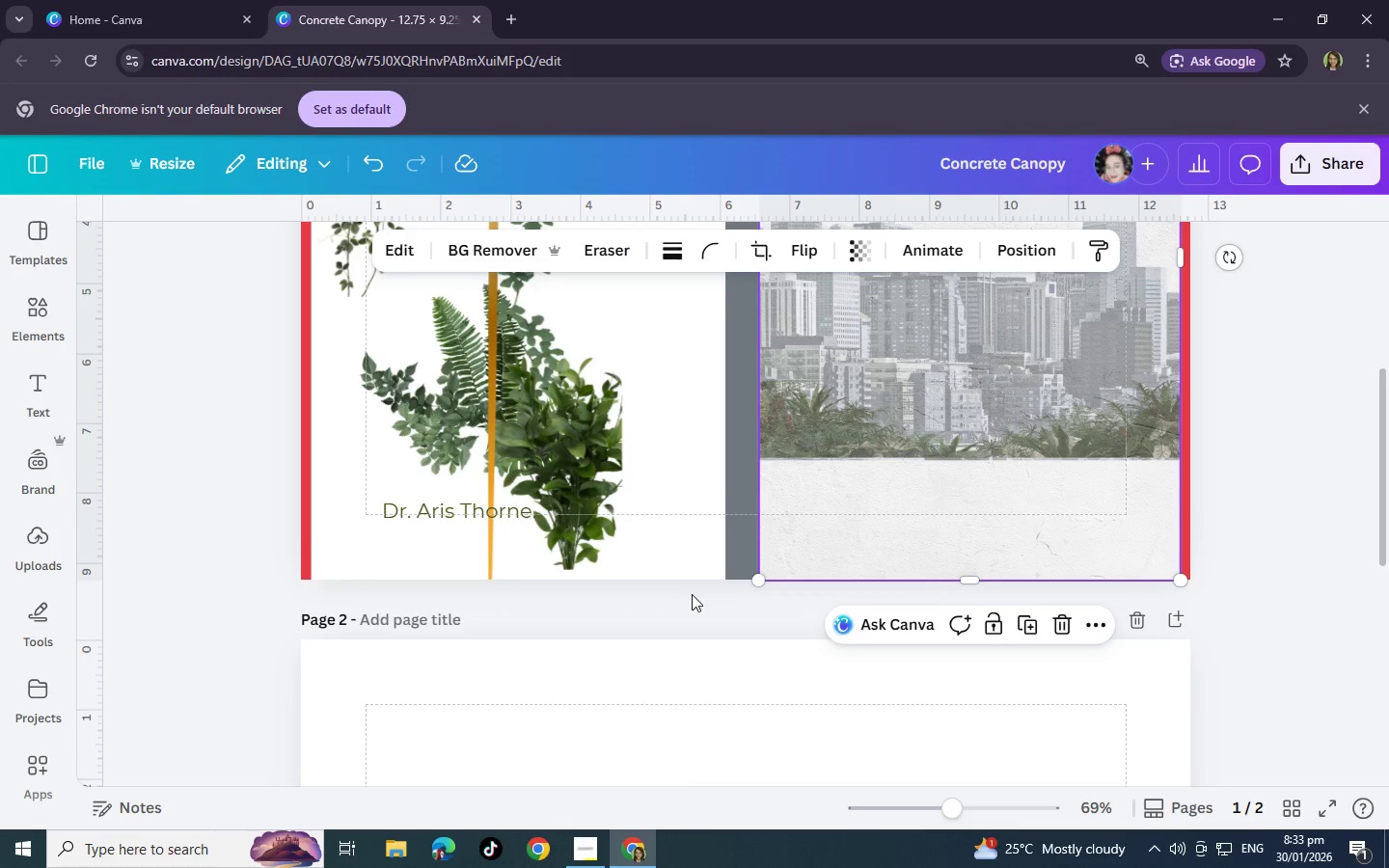 
left_click([692, 594])
 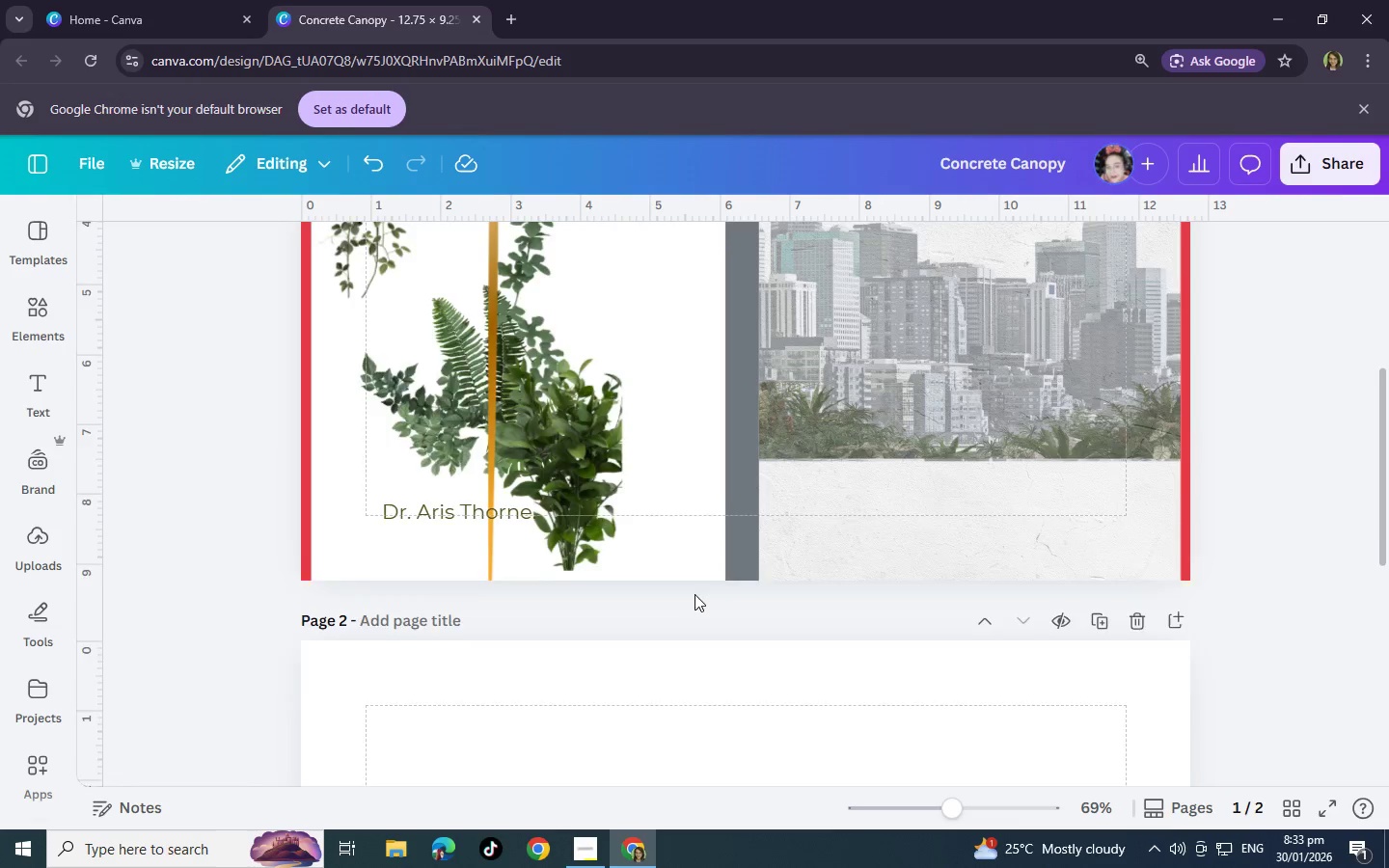 
scroll: coordinate [694, 594], scroll_direction: up, amount: 1.0
 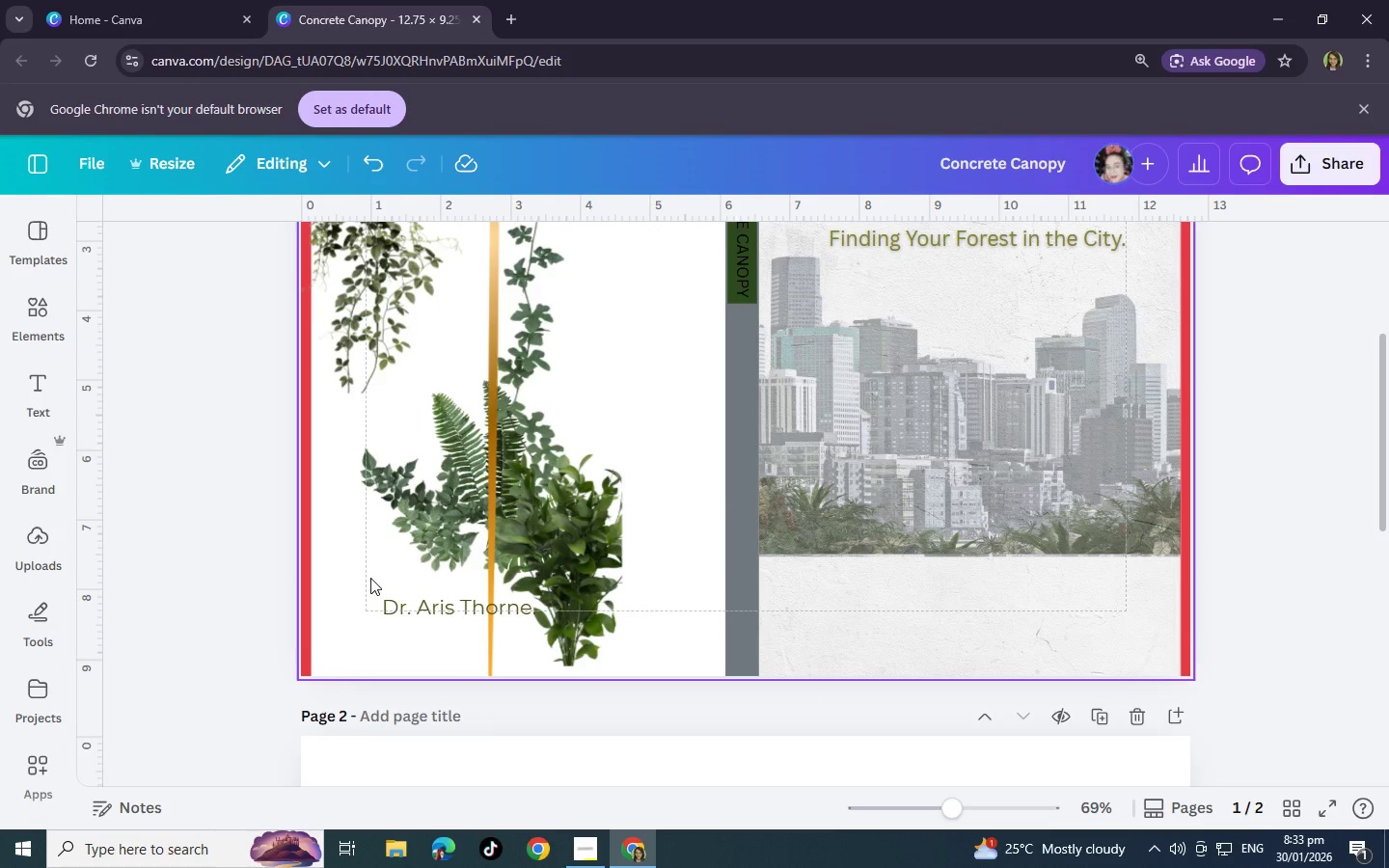 
left_click([370, 578])
 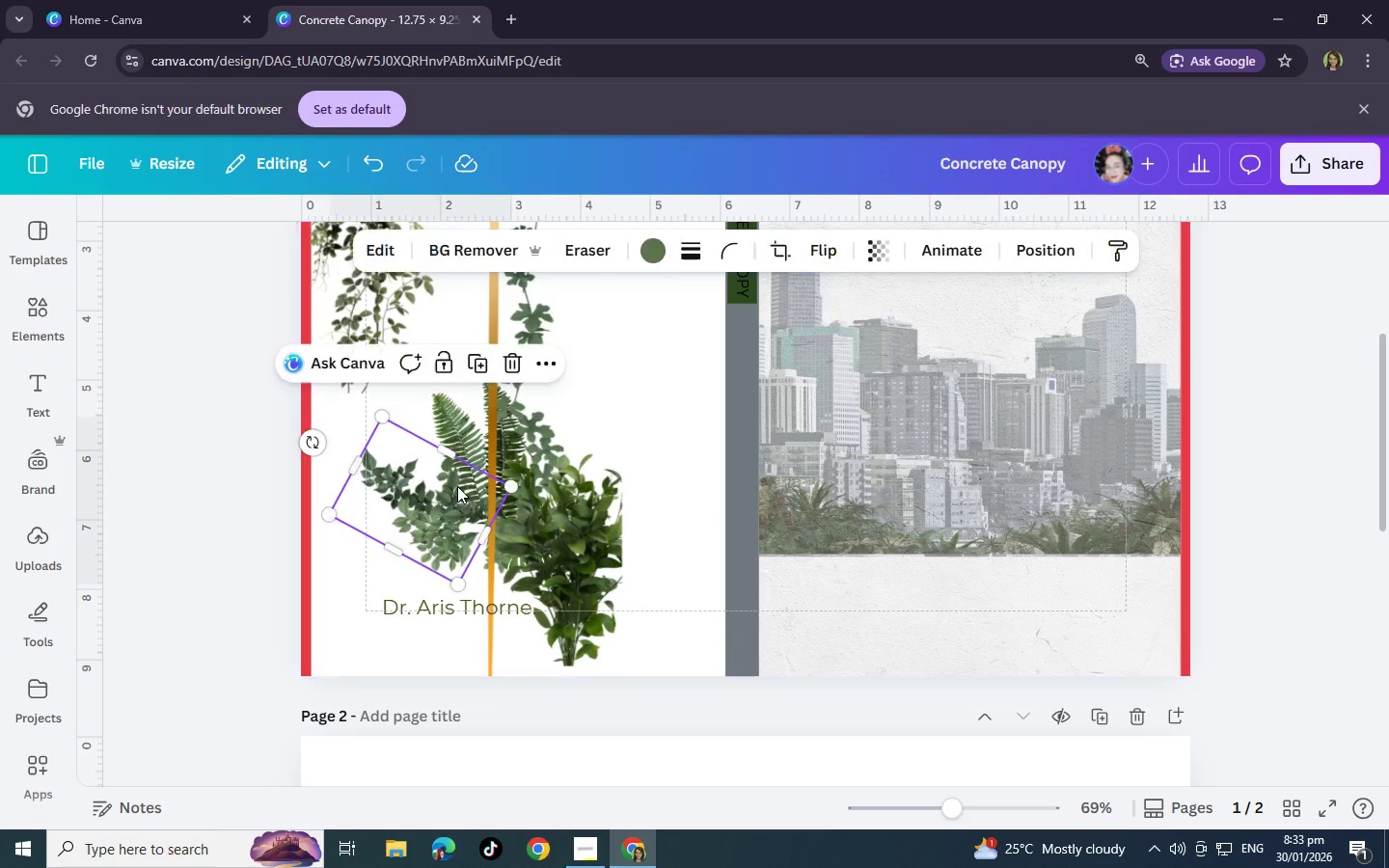 
left_click([457, 486])
 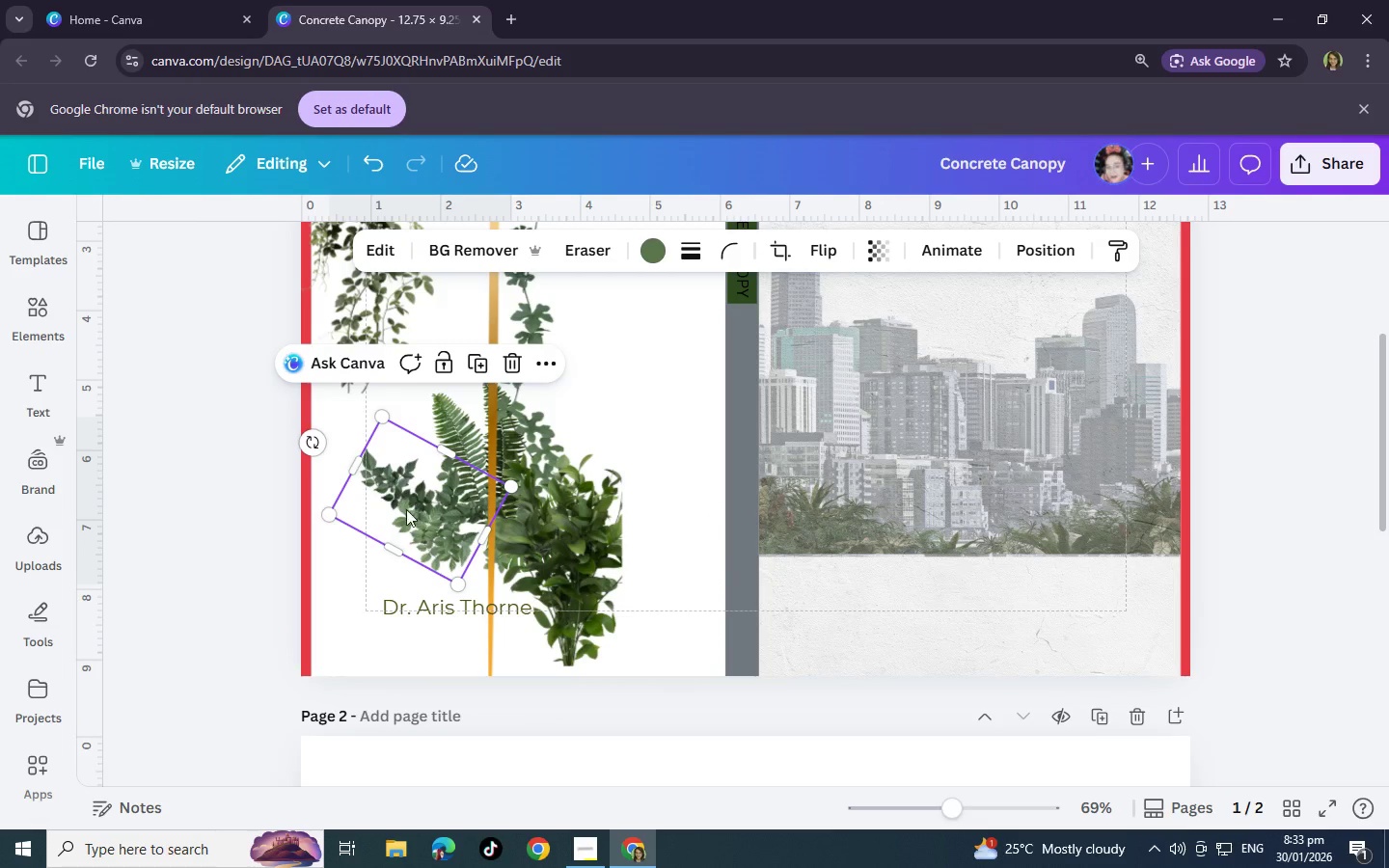 
left_click_drag(start_coordinate=[406, 509], to_coordinate=[799, 594])
 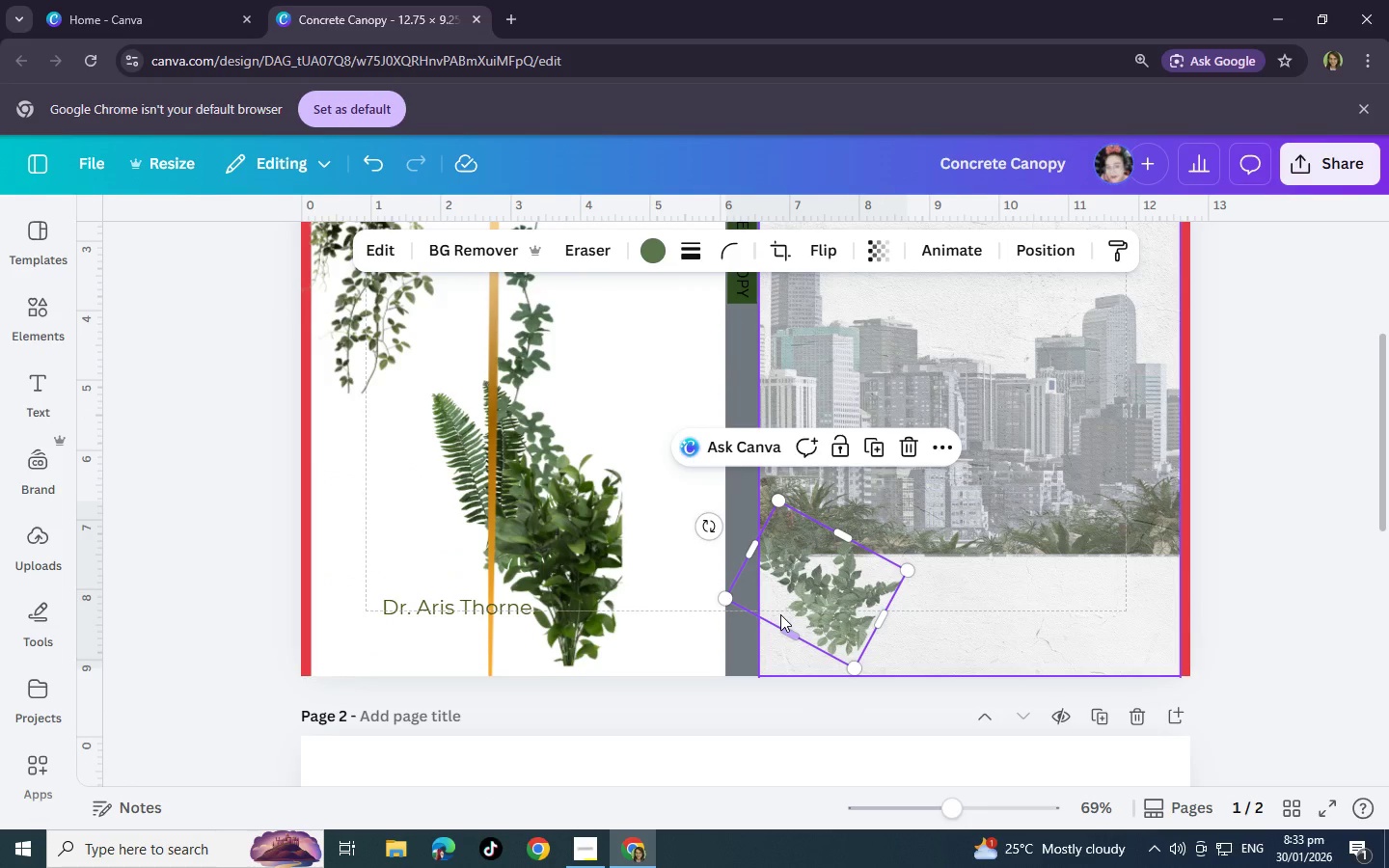 
scroll: coordinate [940, 481], scroll_direction: up, amount: 3.0
 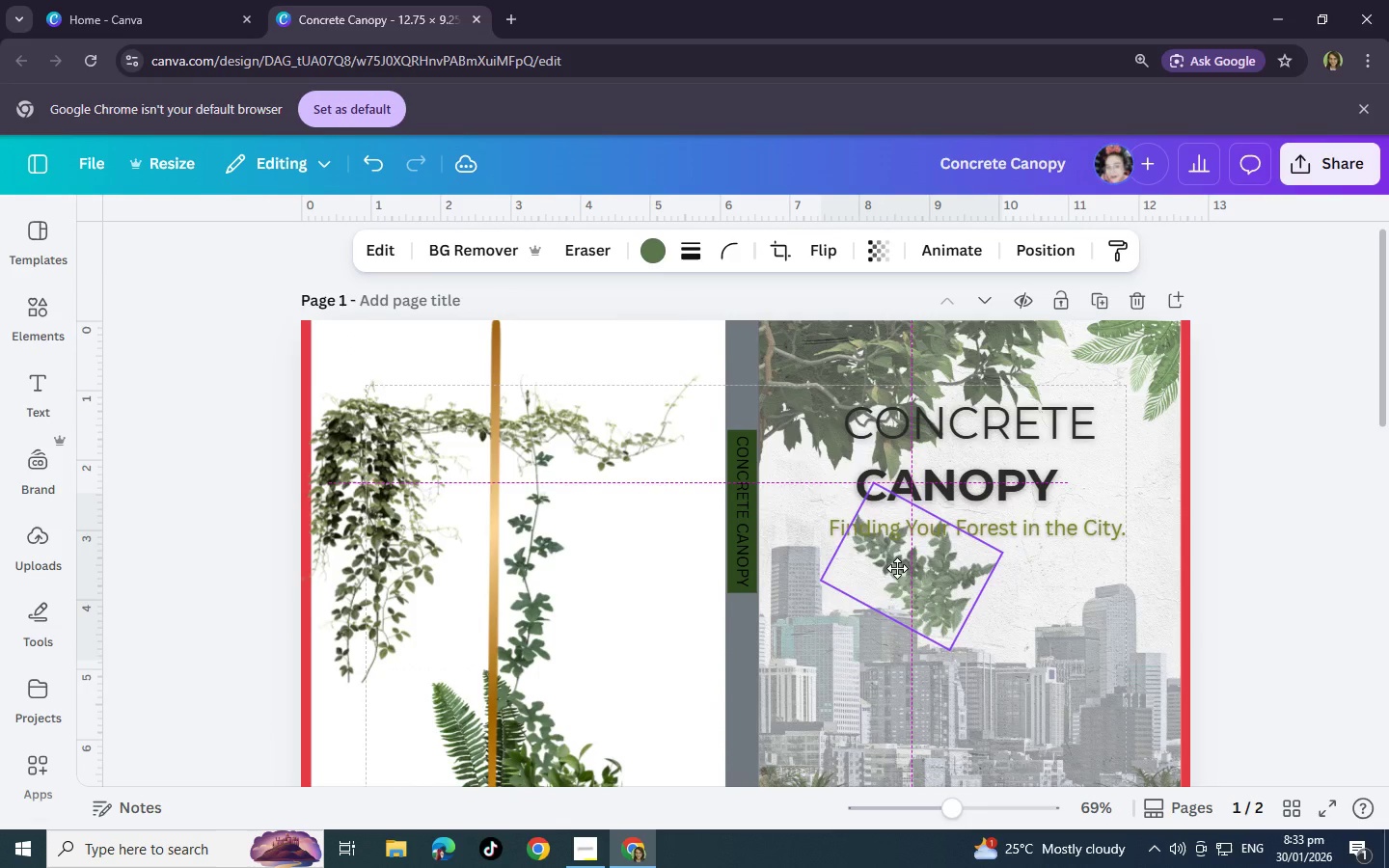 
scroll: coordinate [895, 572], scroll_direction: down, amount: 3.0
 